 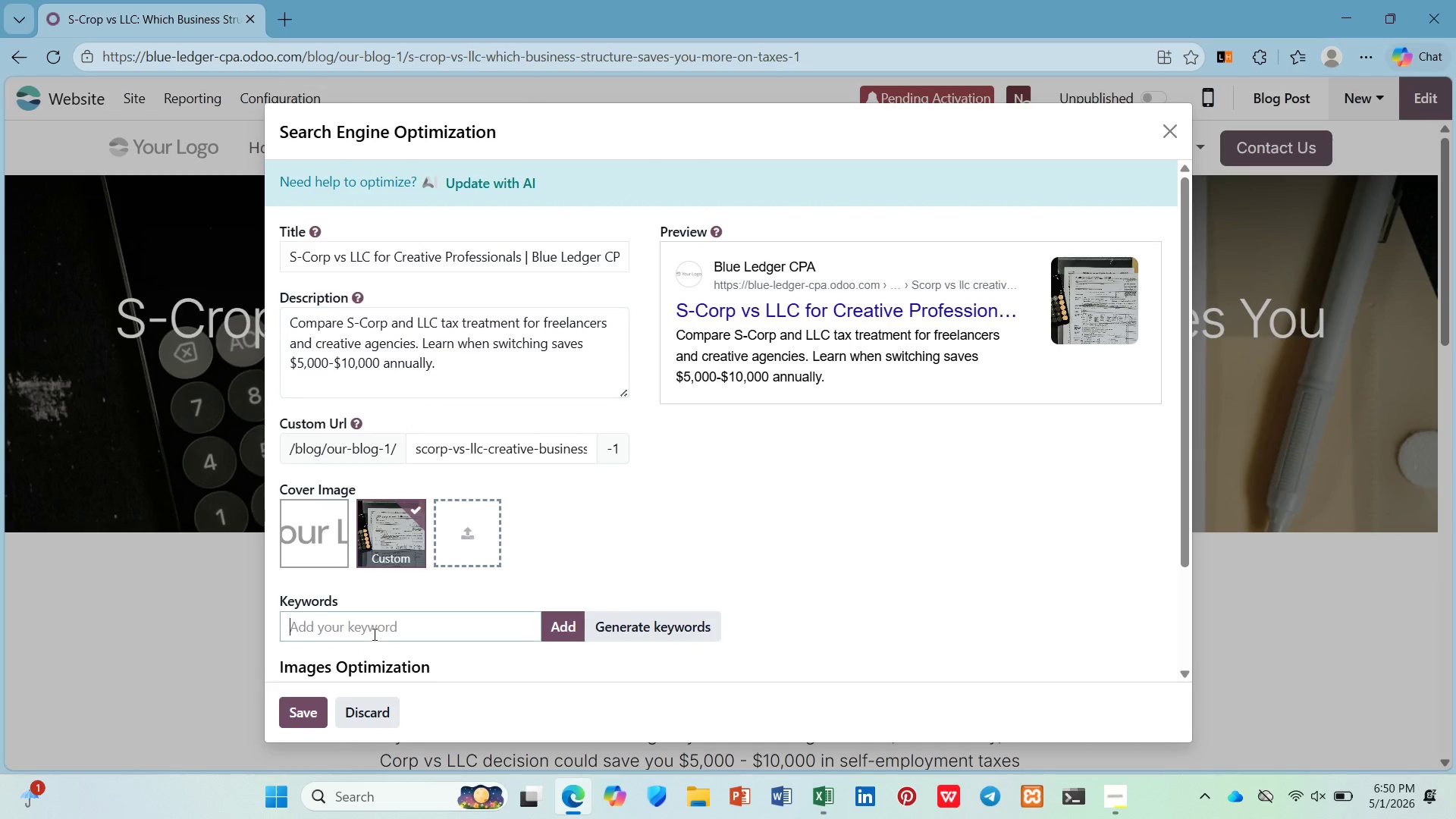 
key(Control+V)
 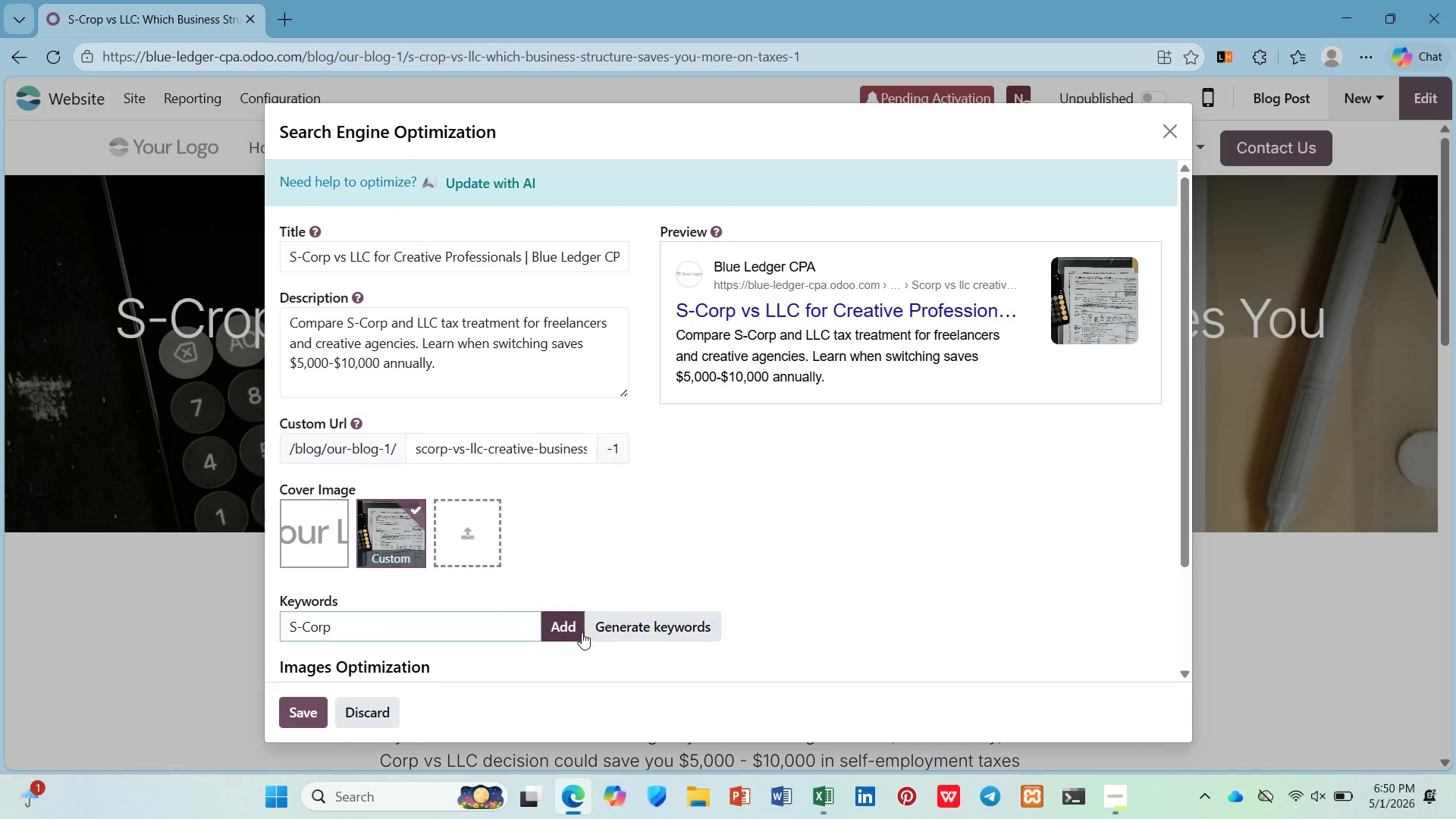 
left_click([570, 629])
 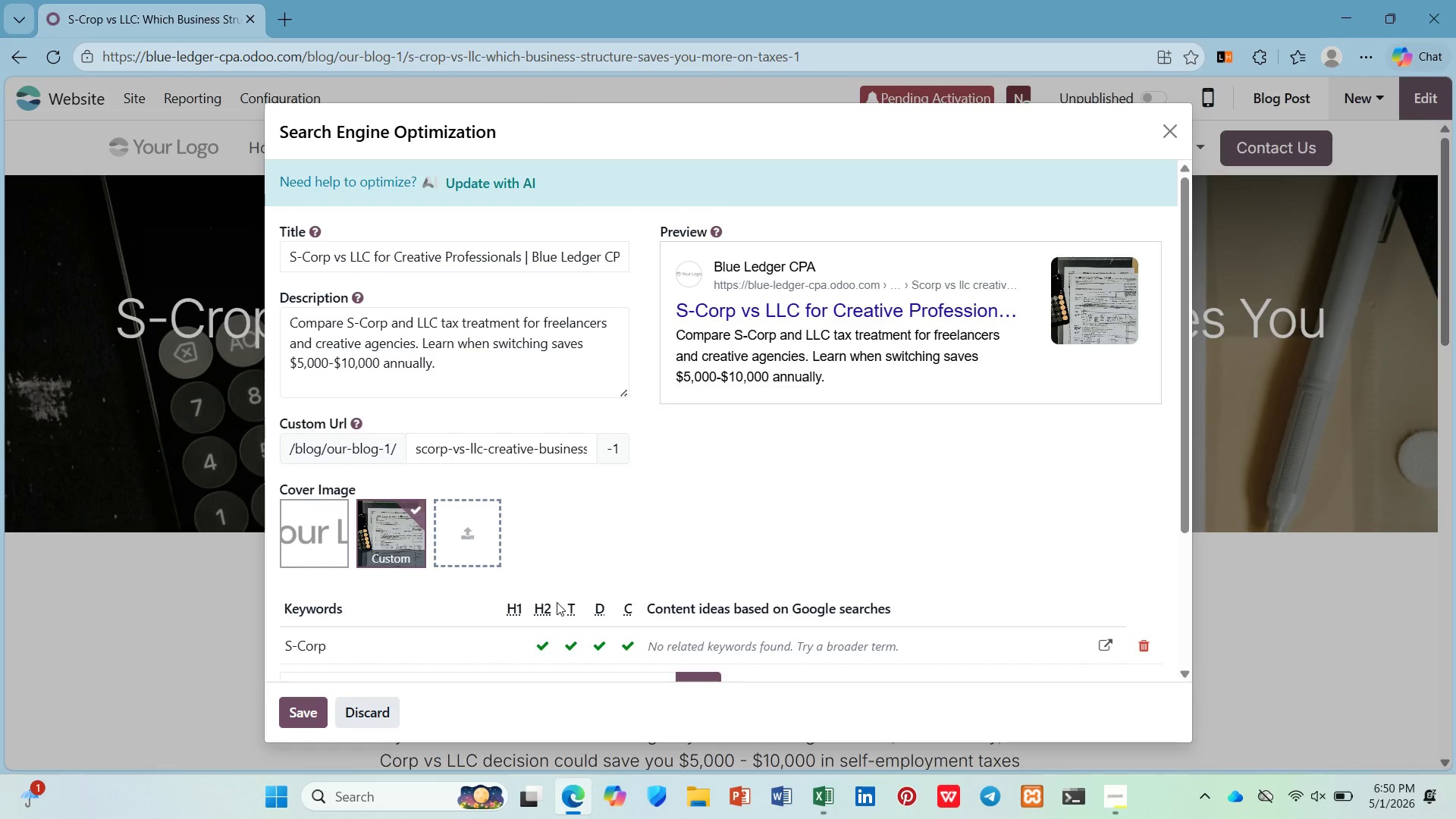 
scroll: coordinate [557, 601], scroll_direction: down, amount: 2.0
 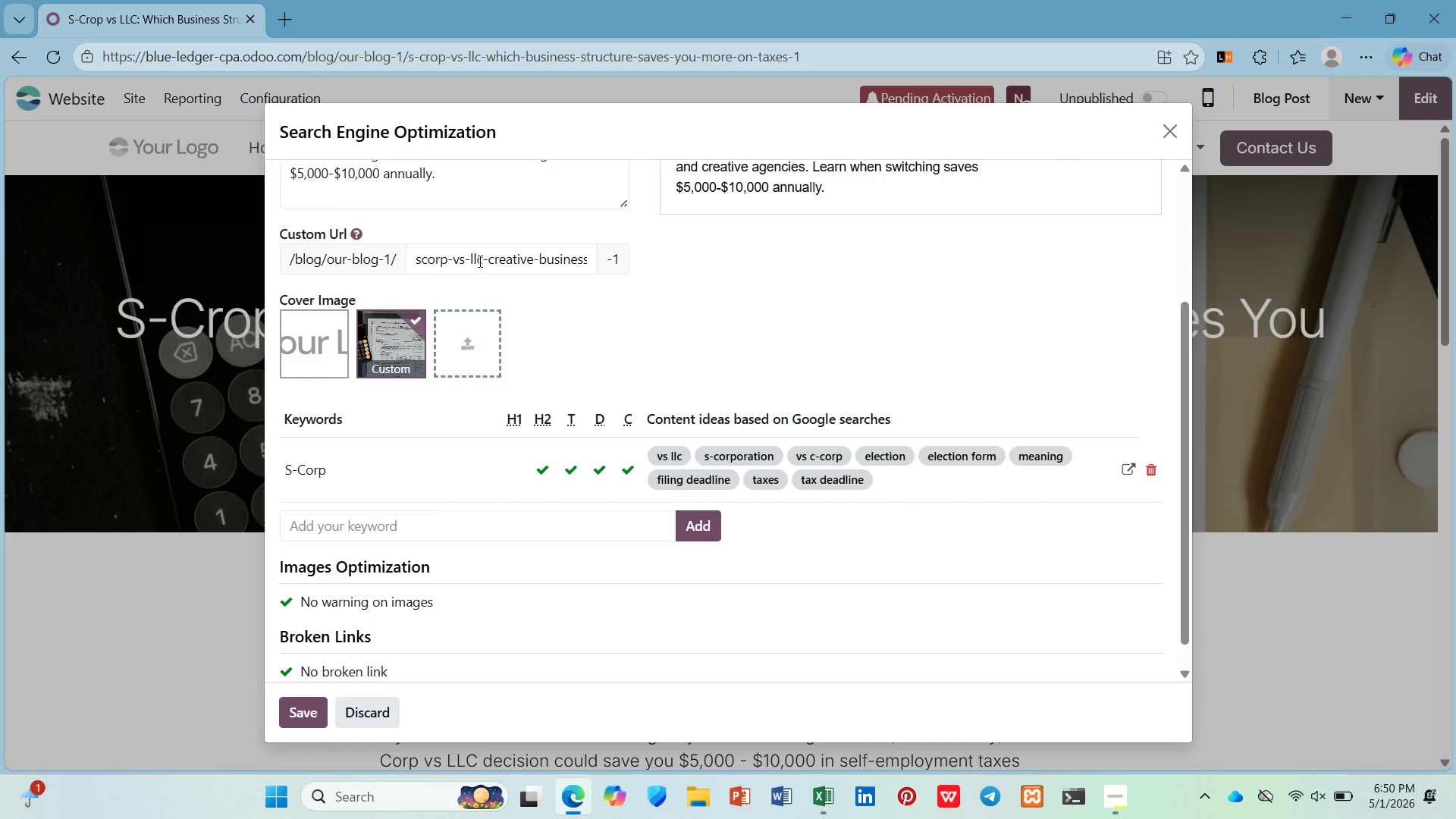 
left_click([449, 521])
 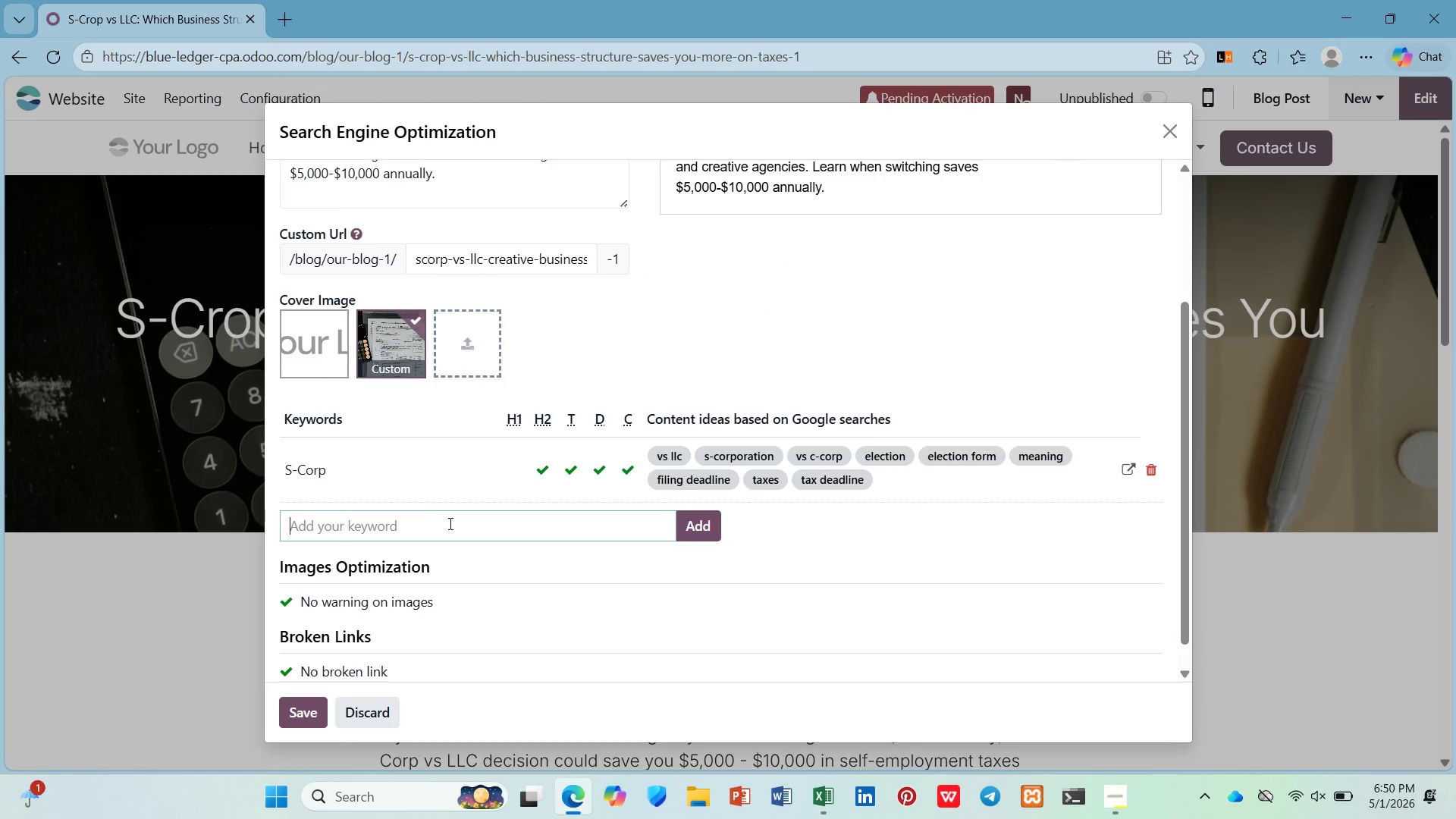 
type(LLC)
 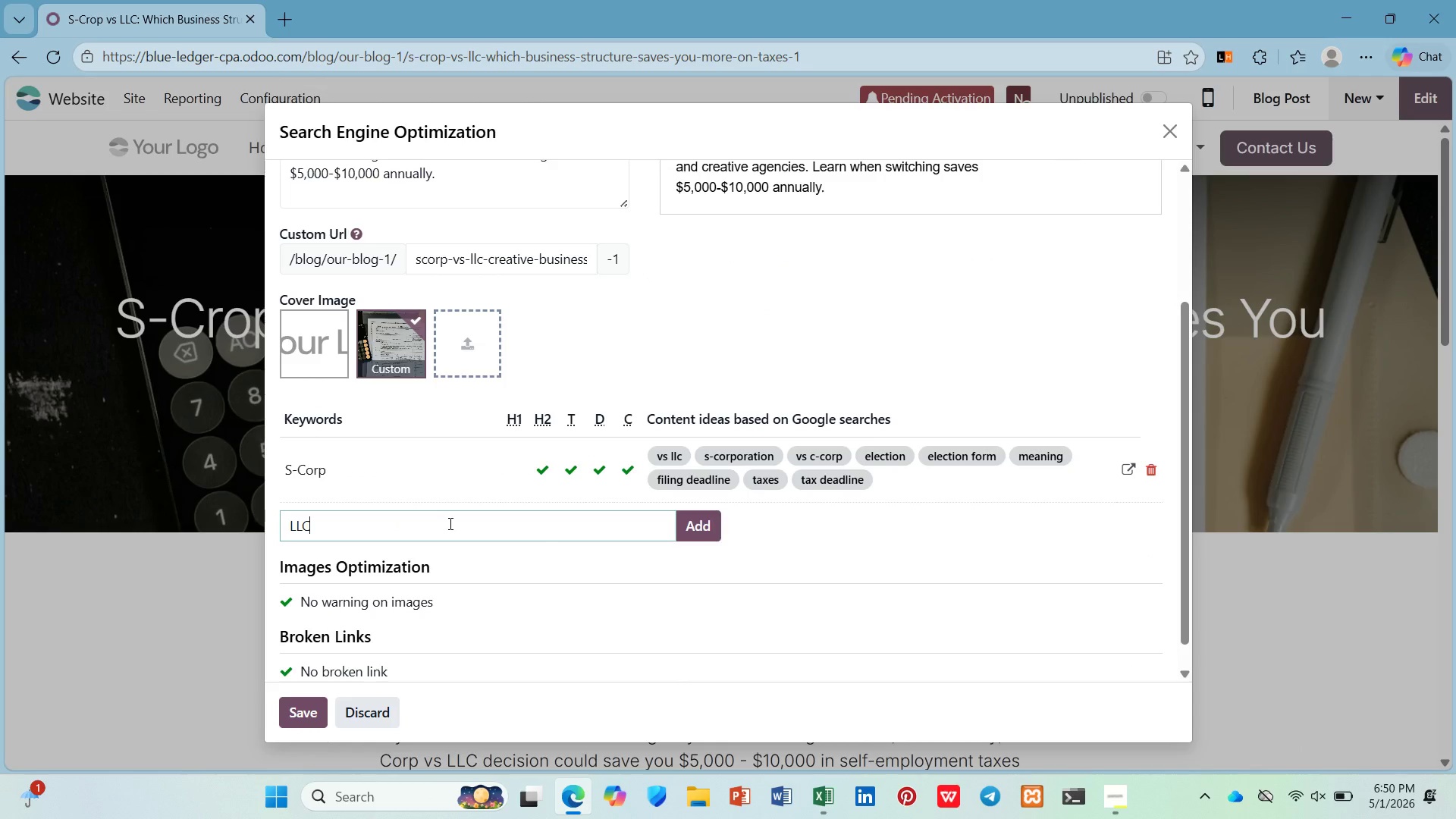 
key(Enter)
 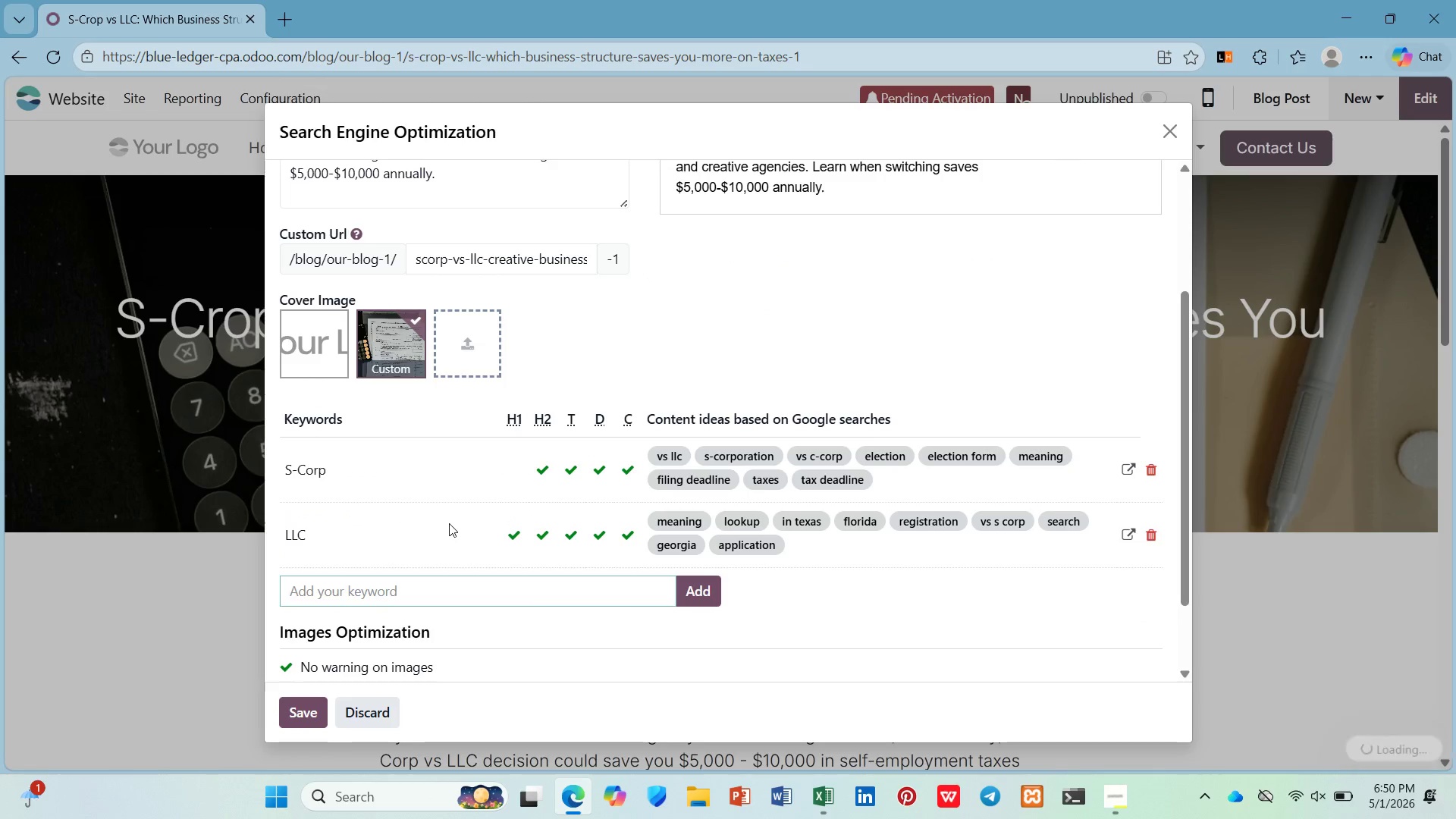 
scroll: coordinate [434, 506], scroll_direction: up, amount: 5.0
 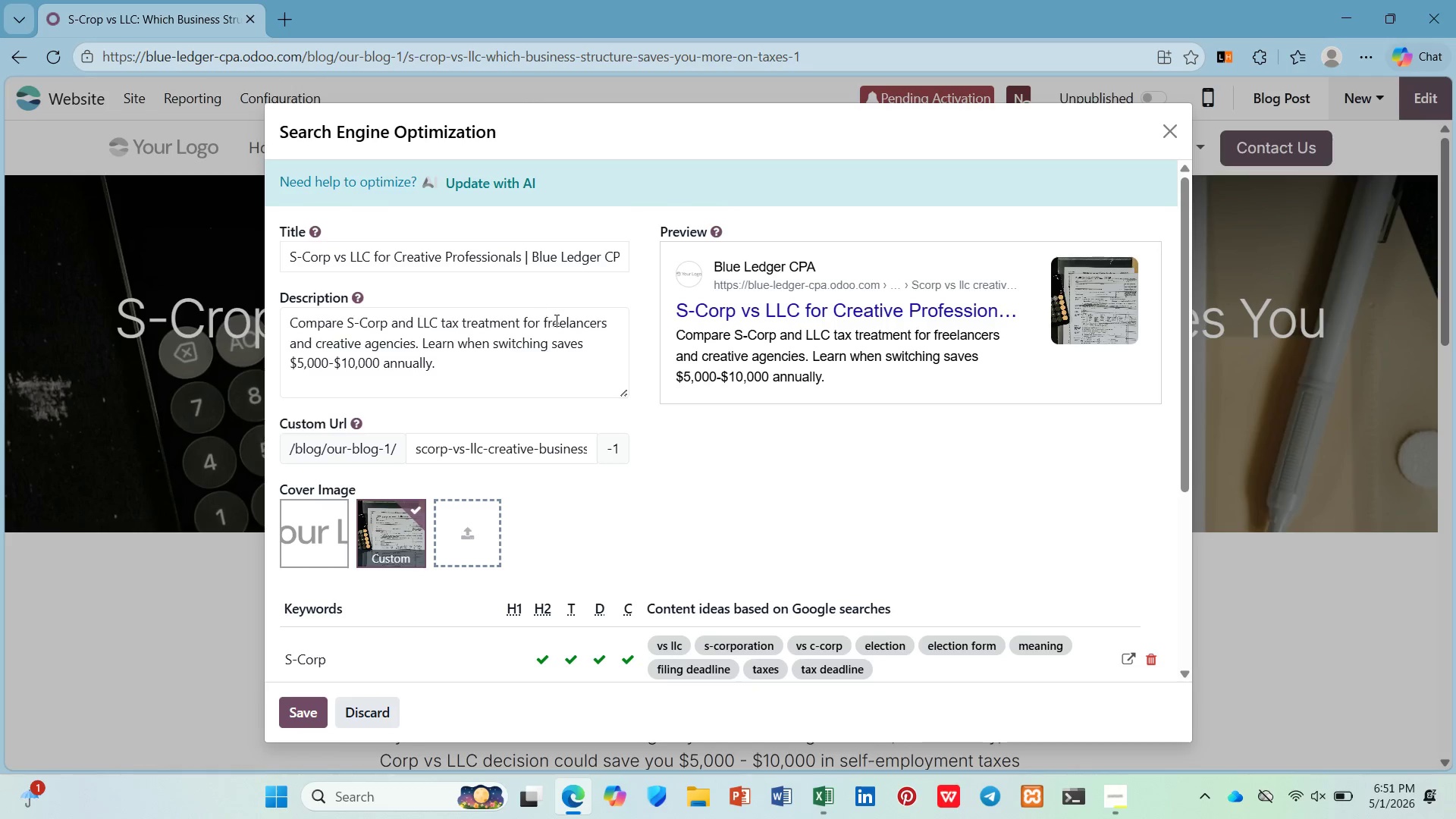 
wait(5.42)
 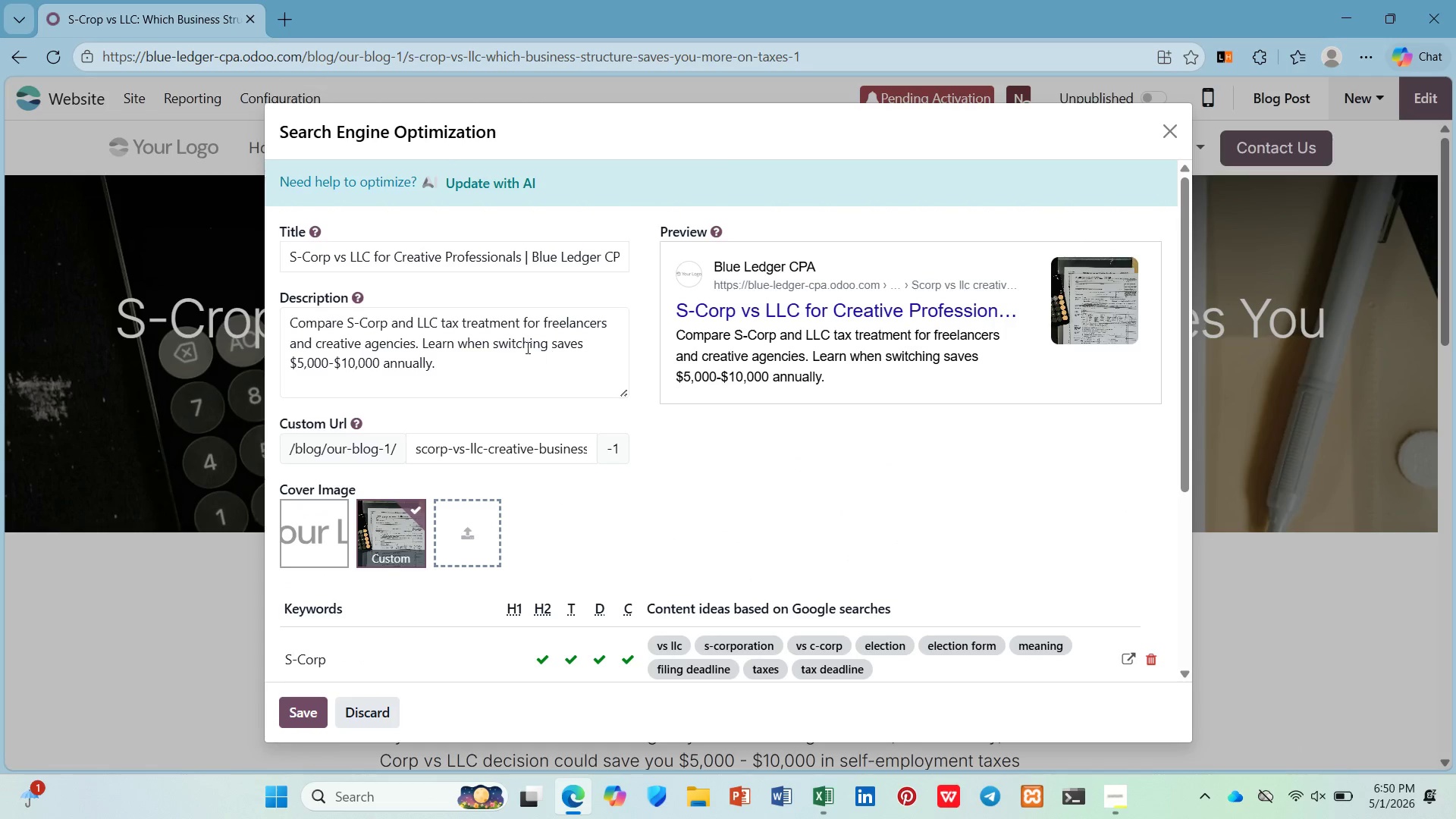 
left_click_drag(start_coordinate=[542, 320], to_coordinate=[605, 318])
 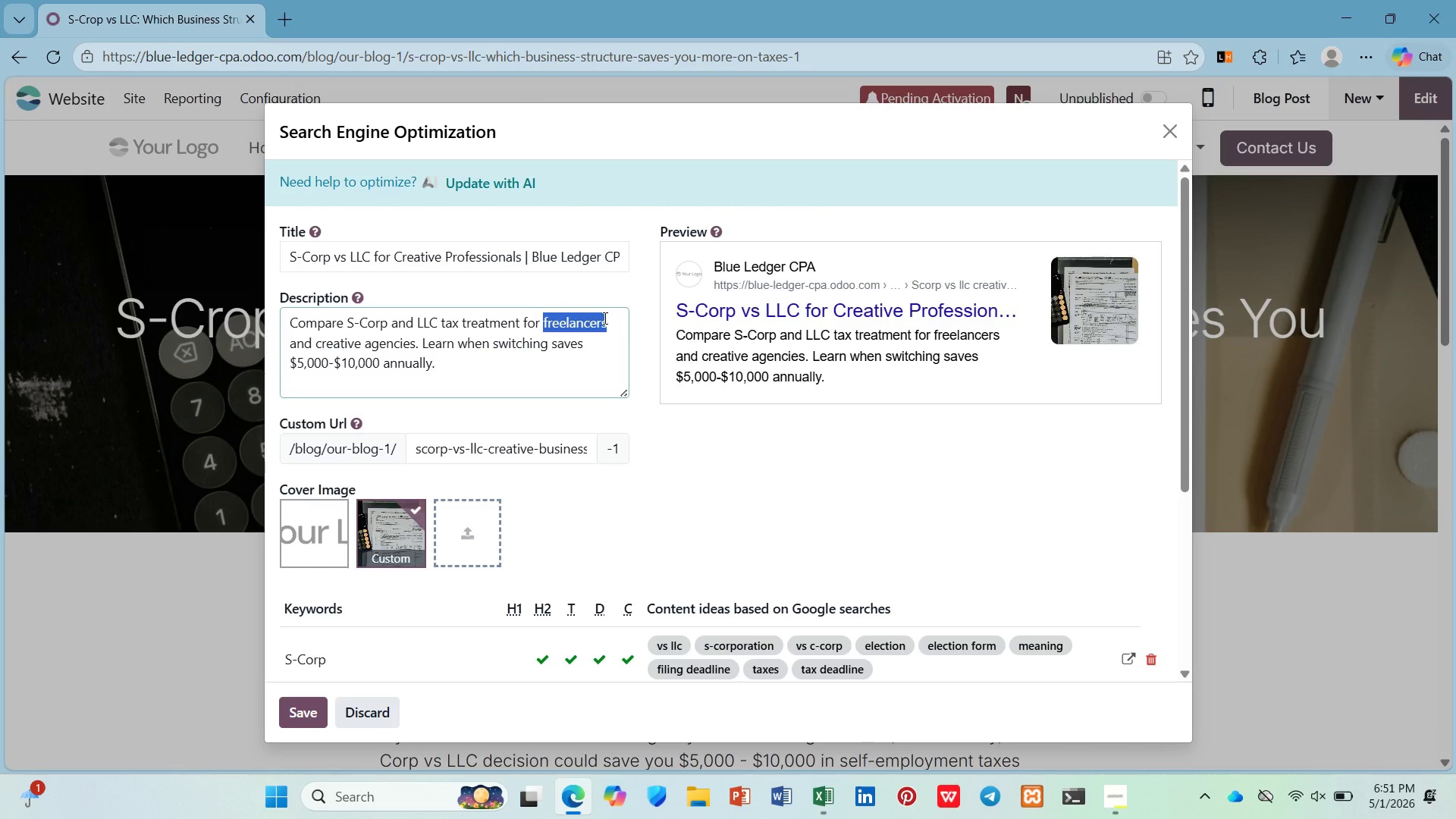 
key(Control+C)
 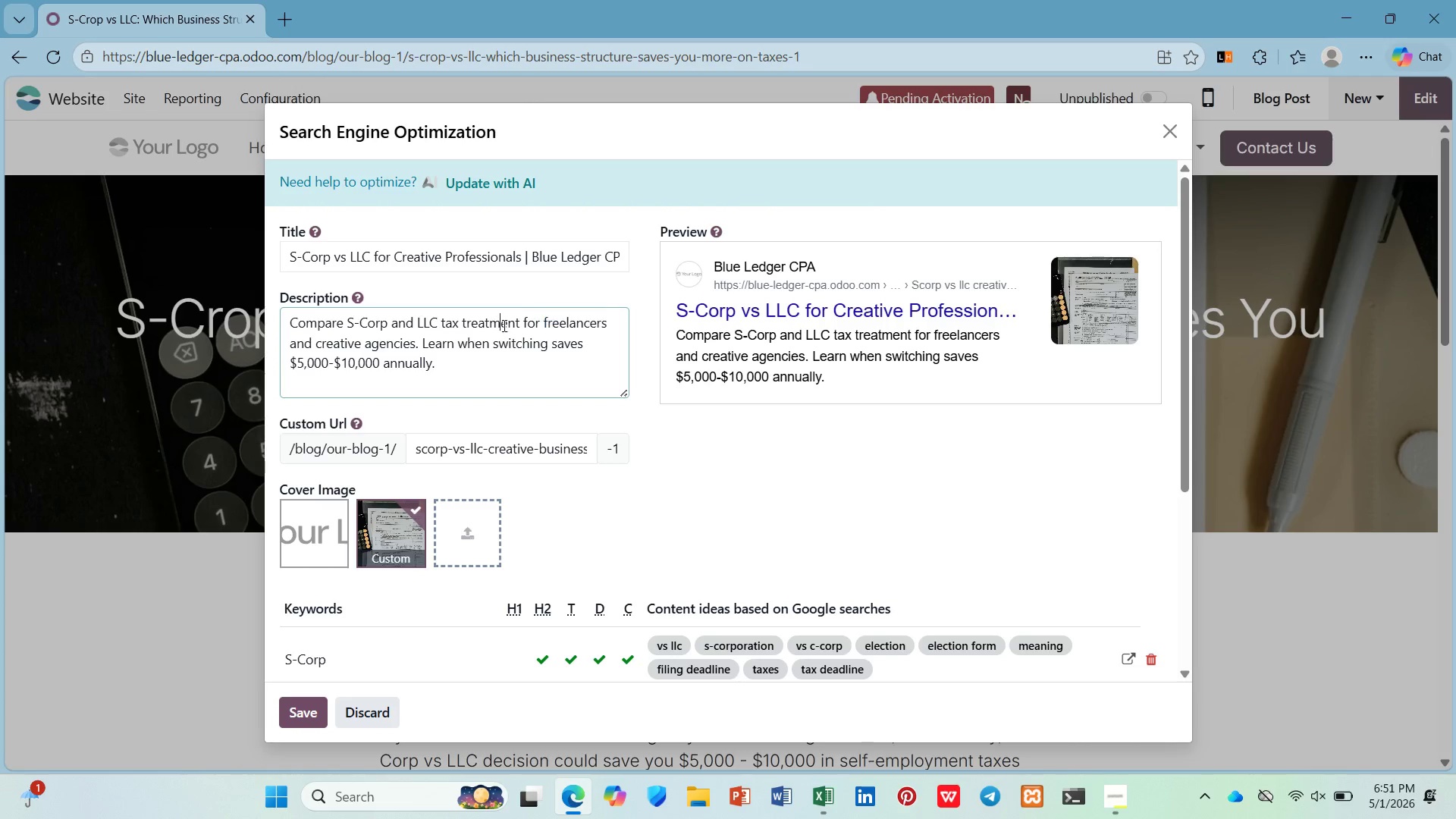 
scroll: coordinate [503, 325], scroll_direction: down, amount: 5.0
 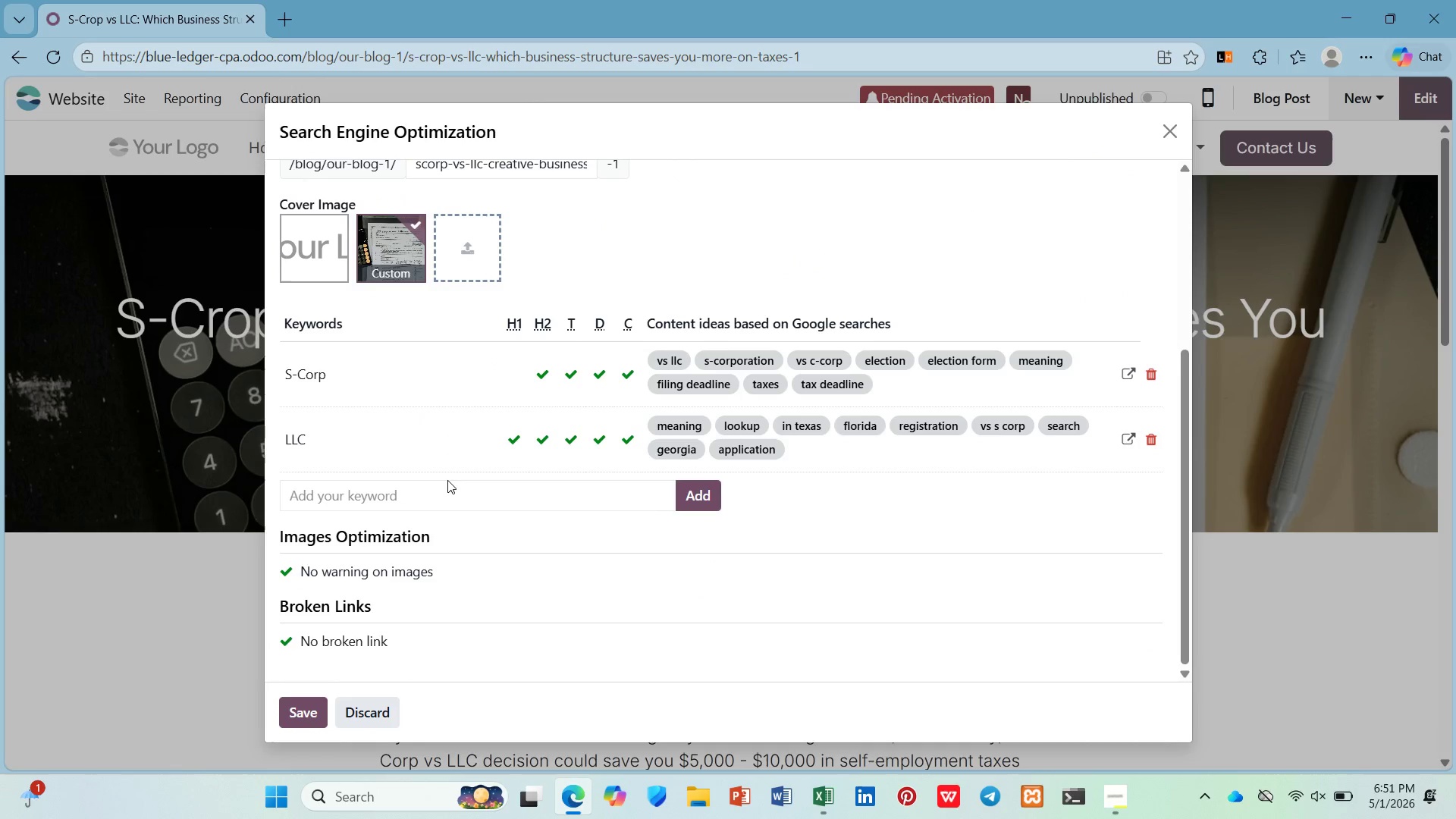 
left_click([449, 488])
 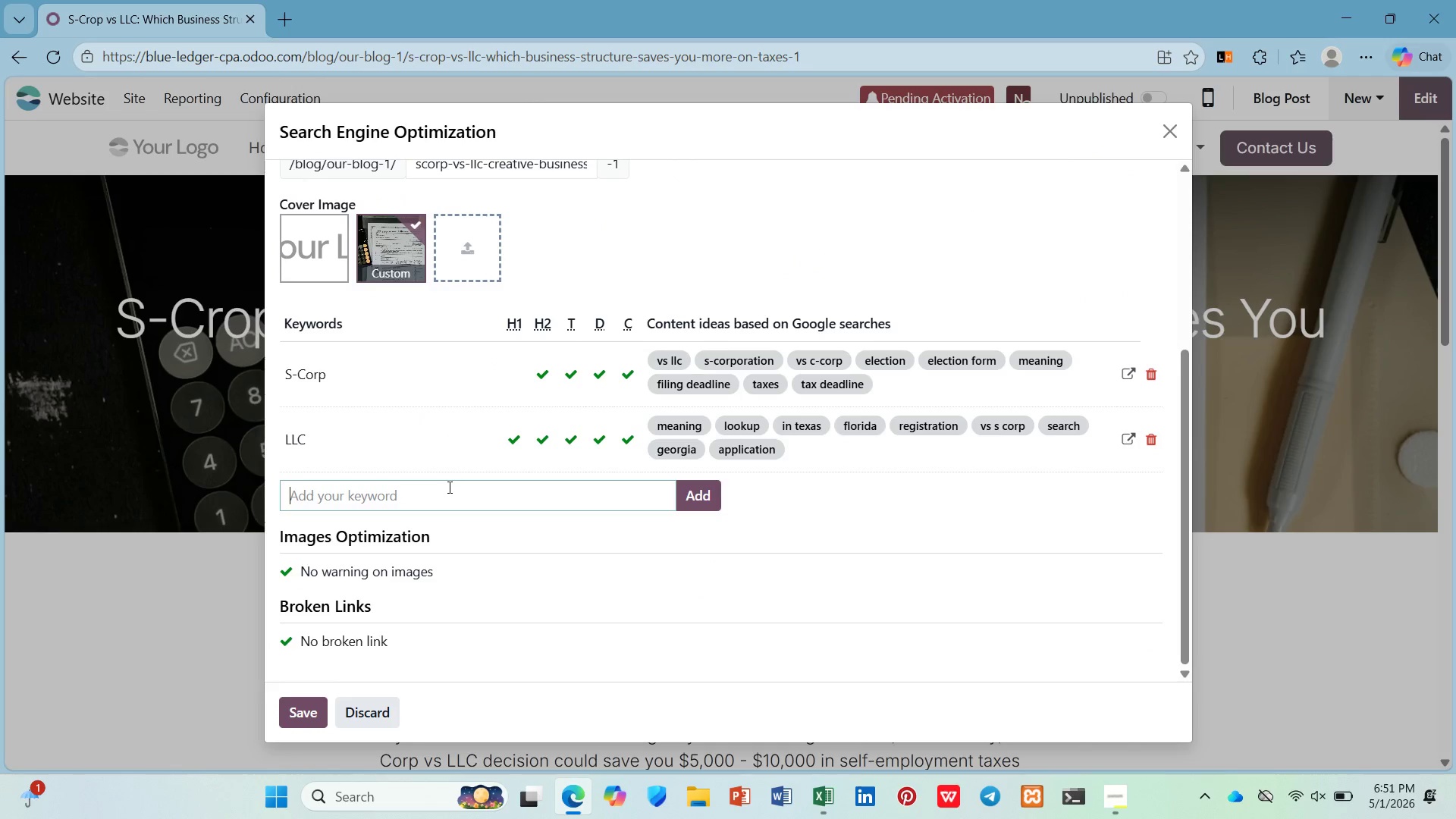 
key(Control+V)
 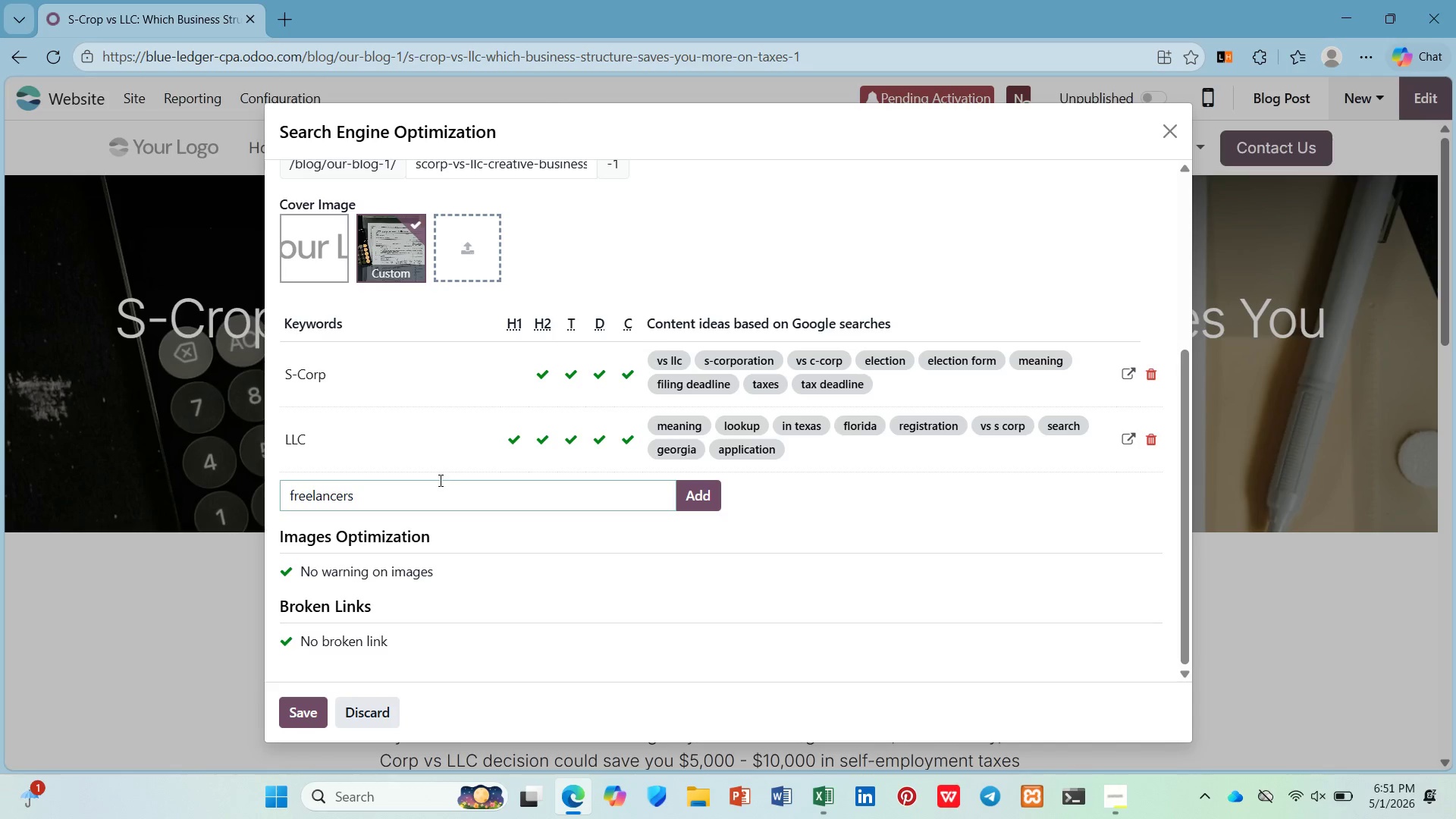 
key(Enter)
 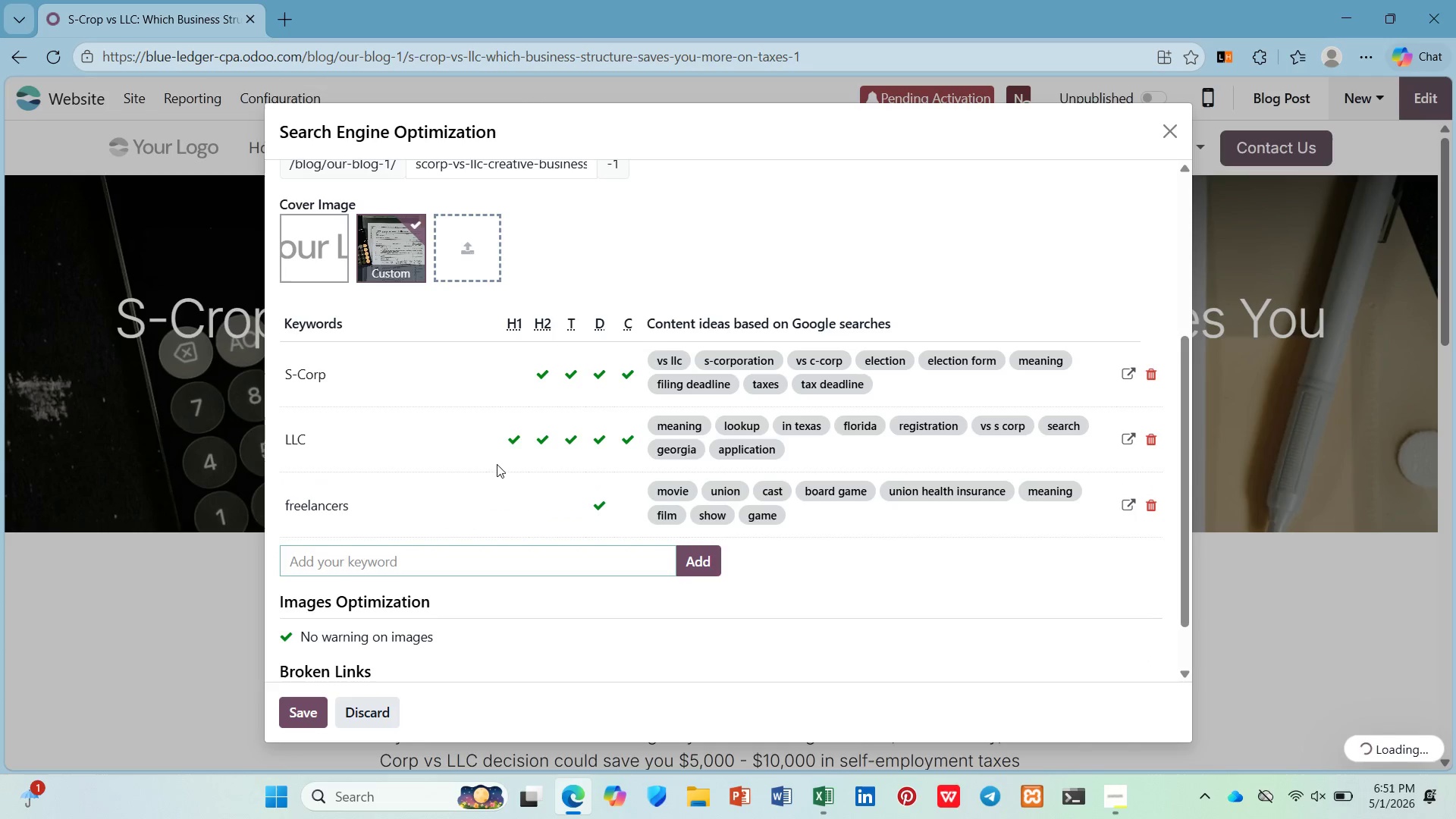 
scroll: coordinate [499, 426], scroll_direction: up, amount: 7.0
 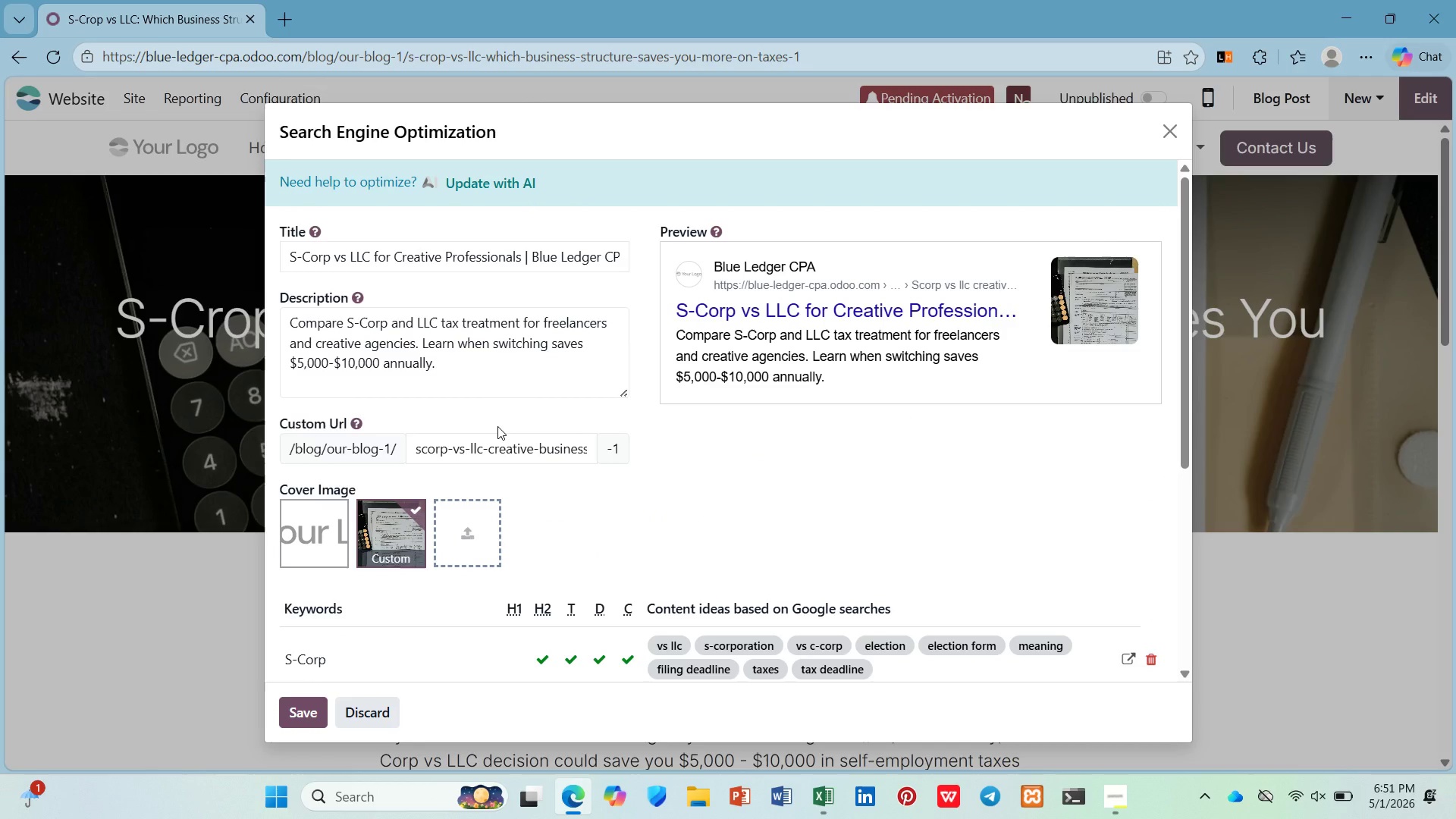 
wait(5.5)
 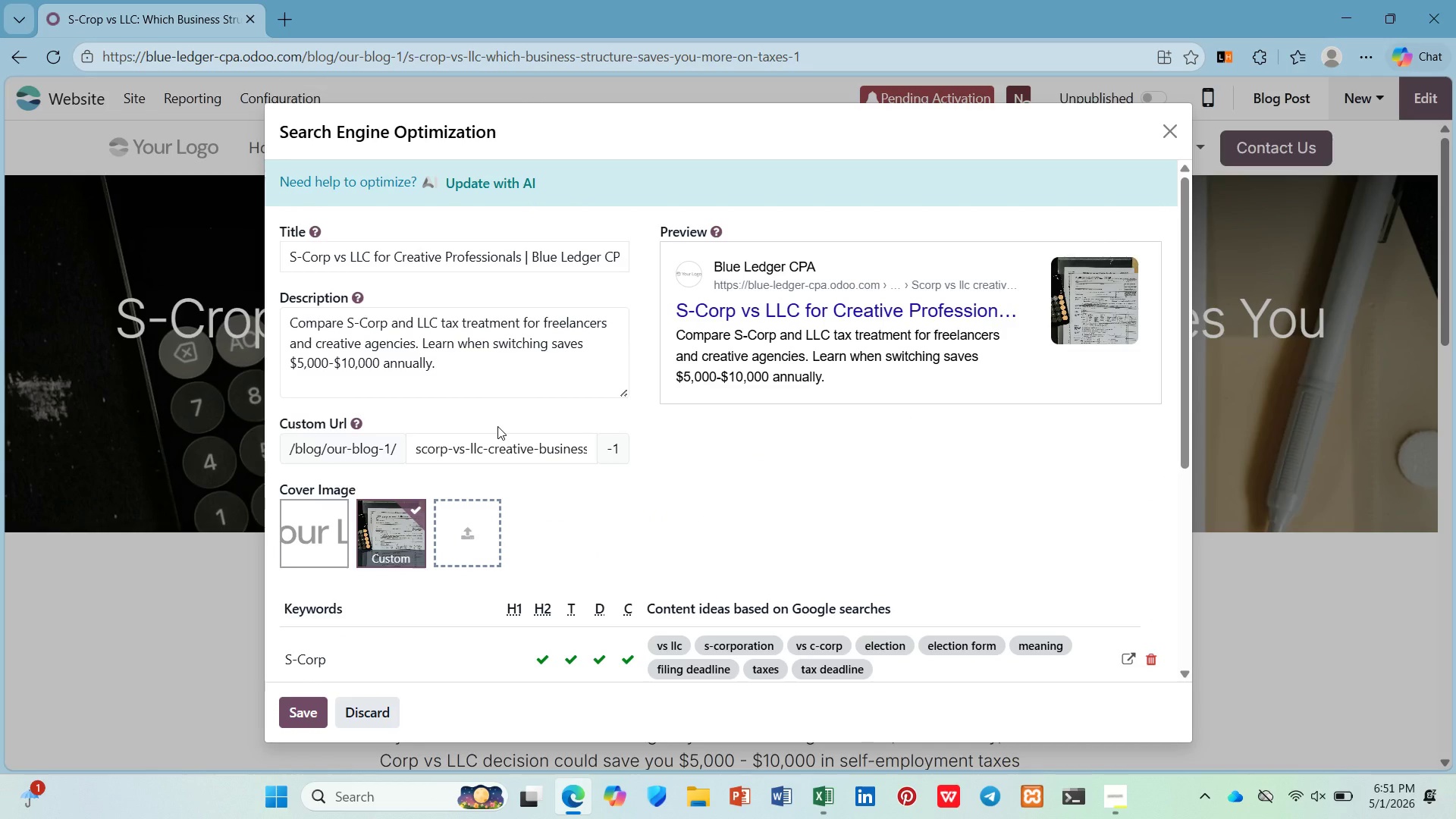 
scroll: coordinate [497, 426], scroll_direction: down, amount: 3.0
 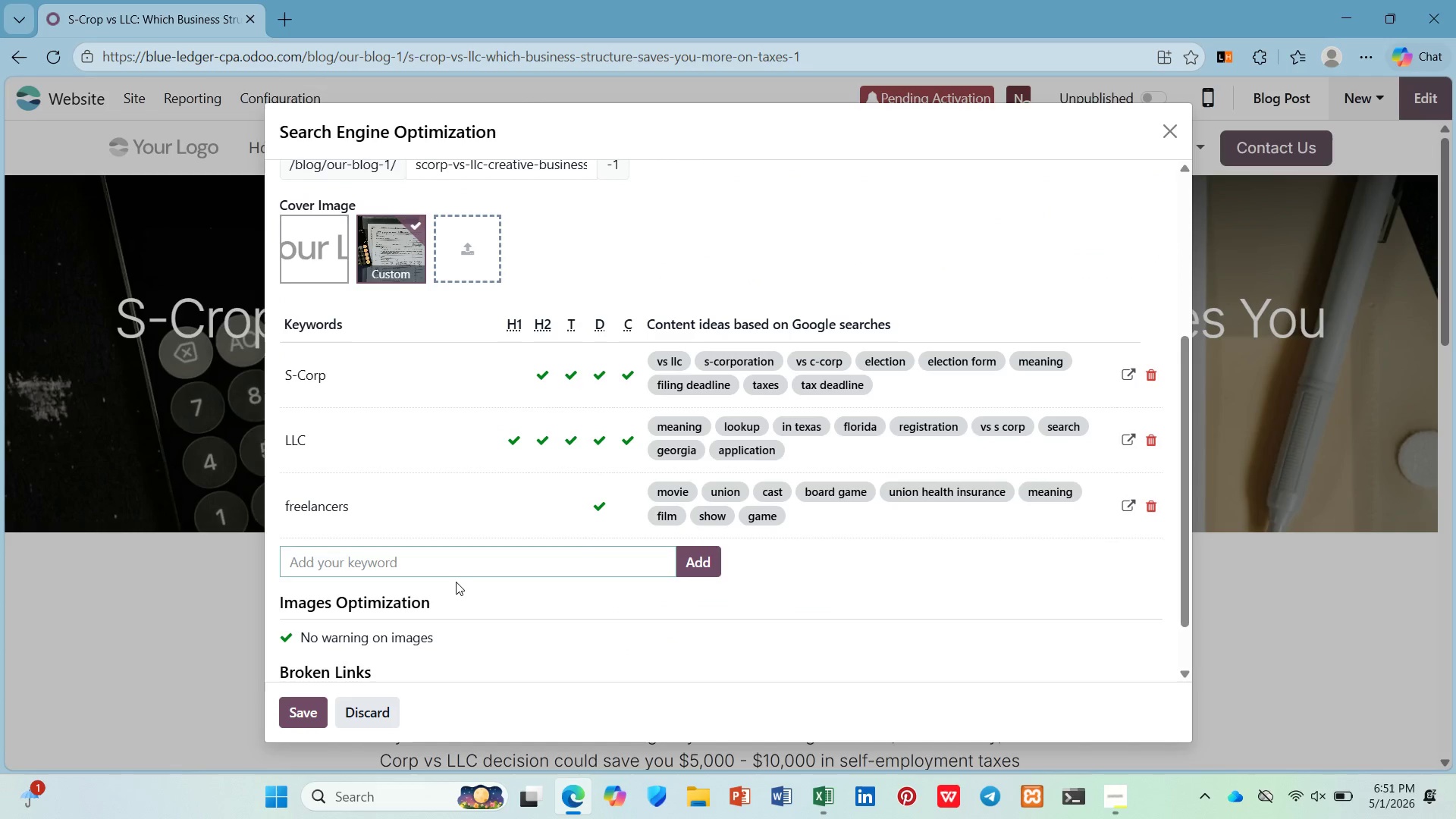 
left_click([455, 571])
 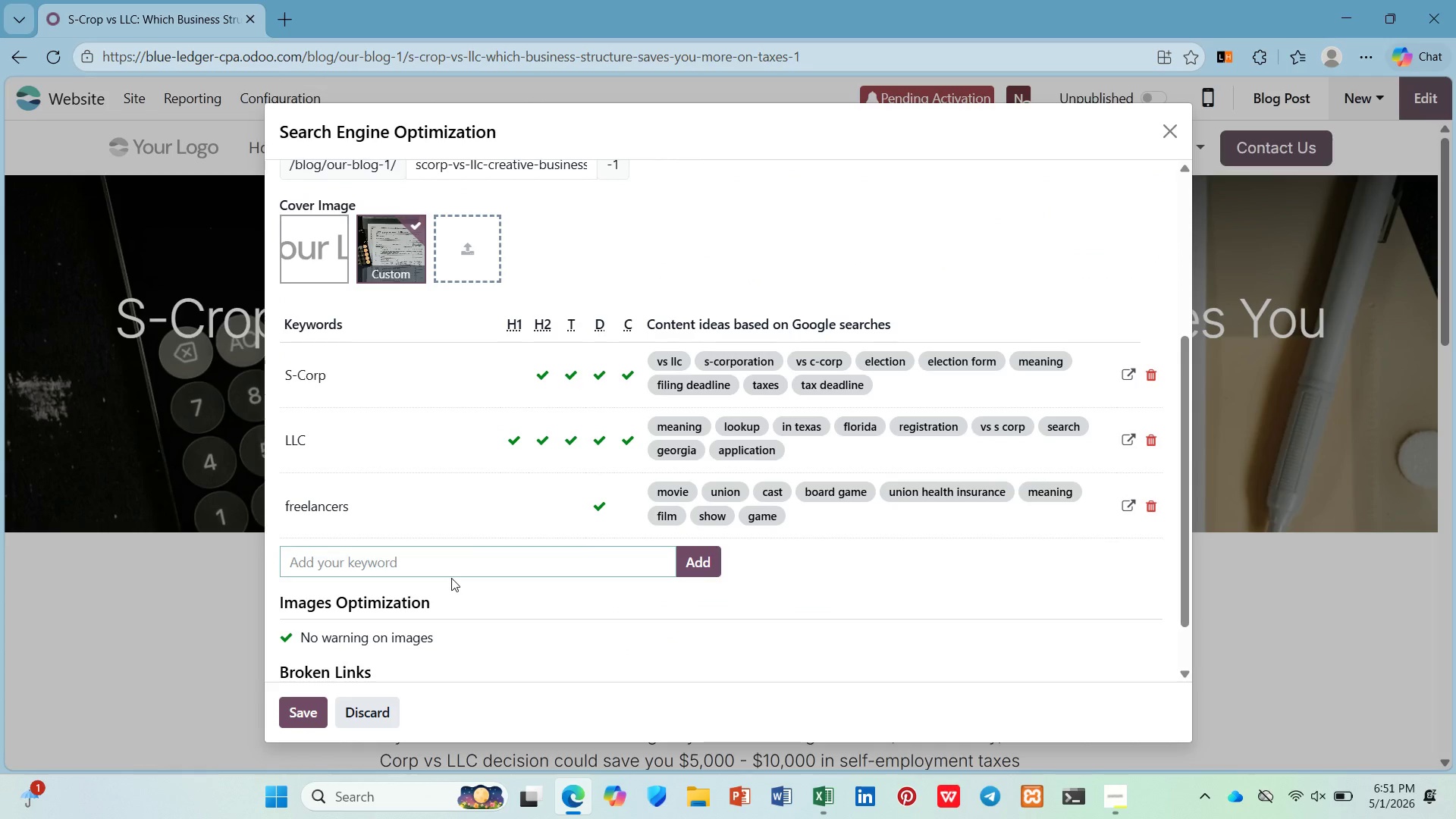 
type(creative agencies)
 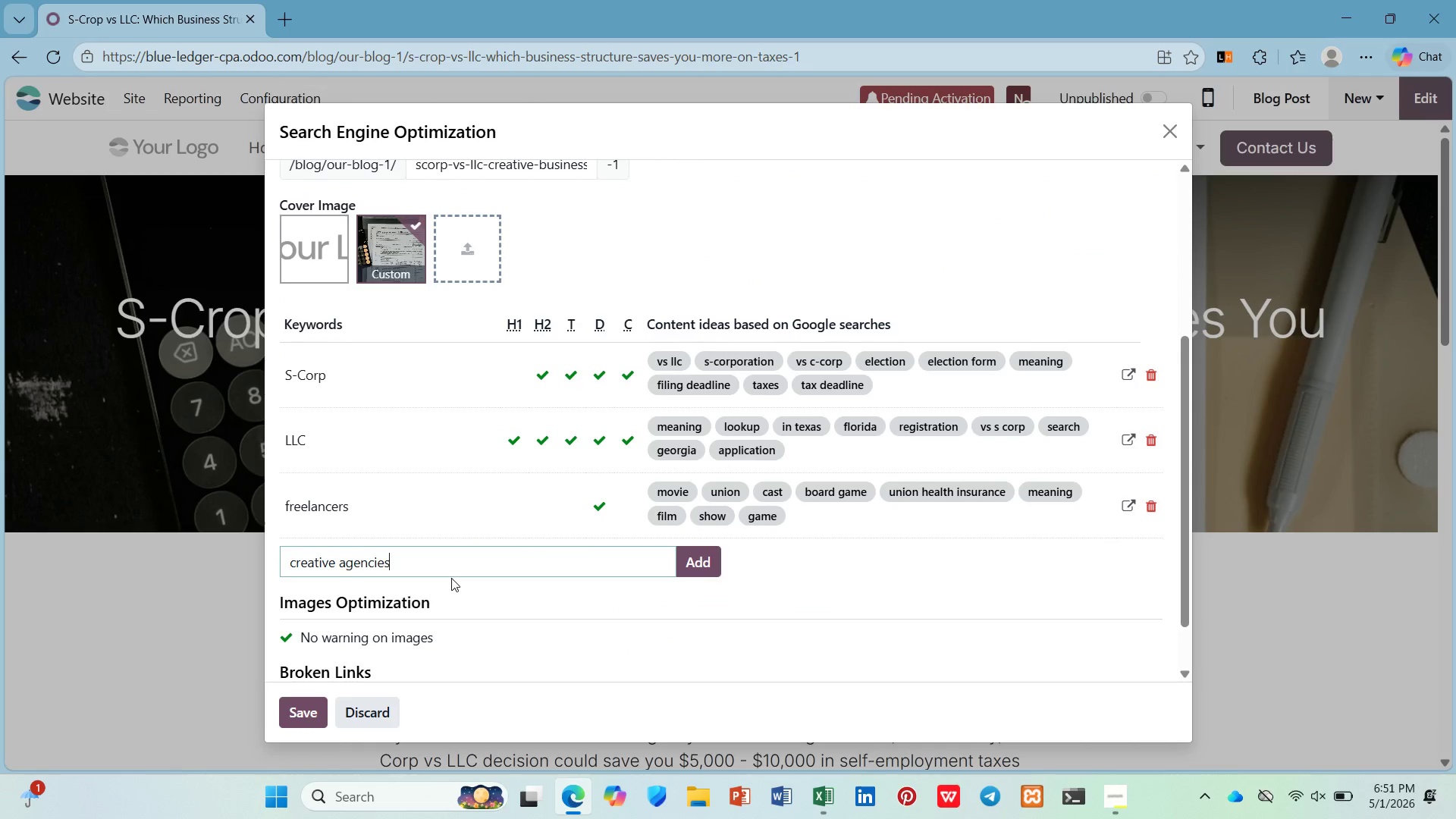 
key(Enter)
 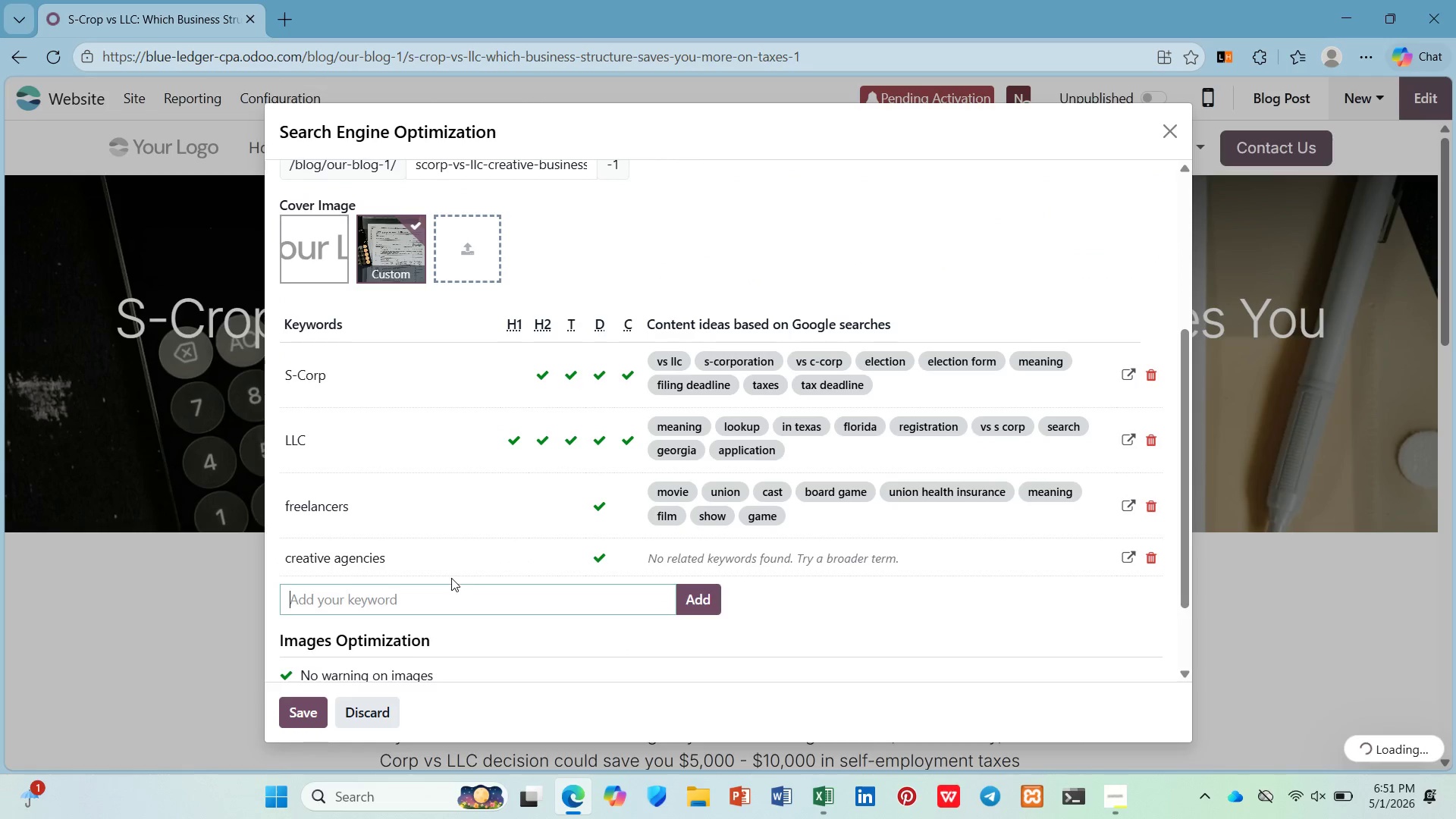 
scroll: coordinate [435, 580], scroll_direction: down, amount: 4.0
 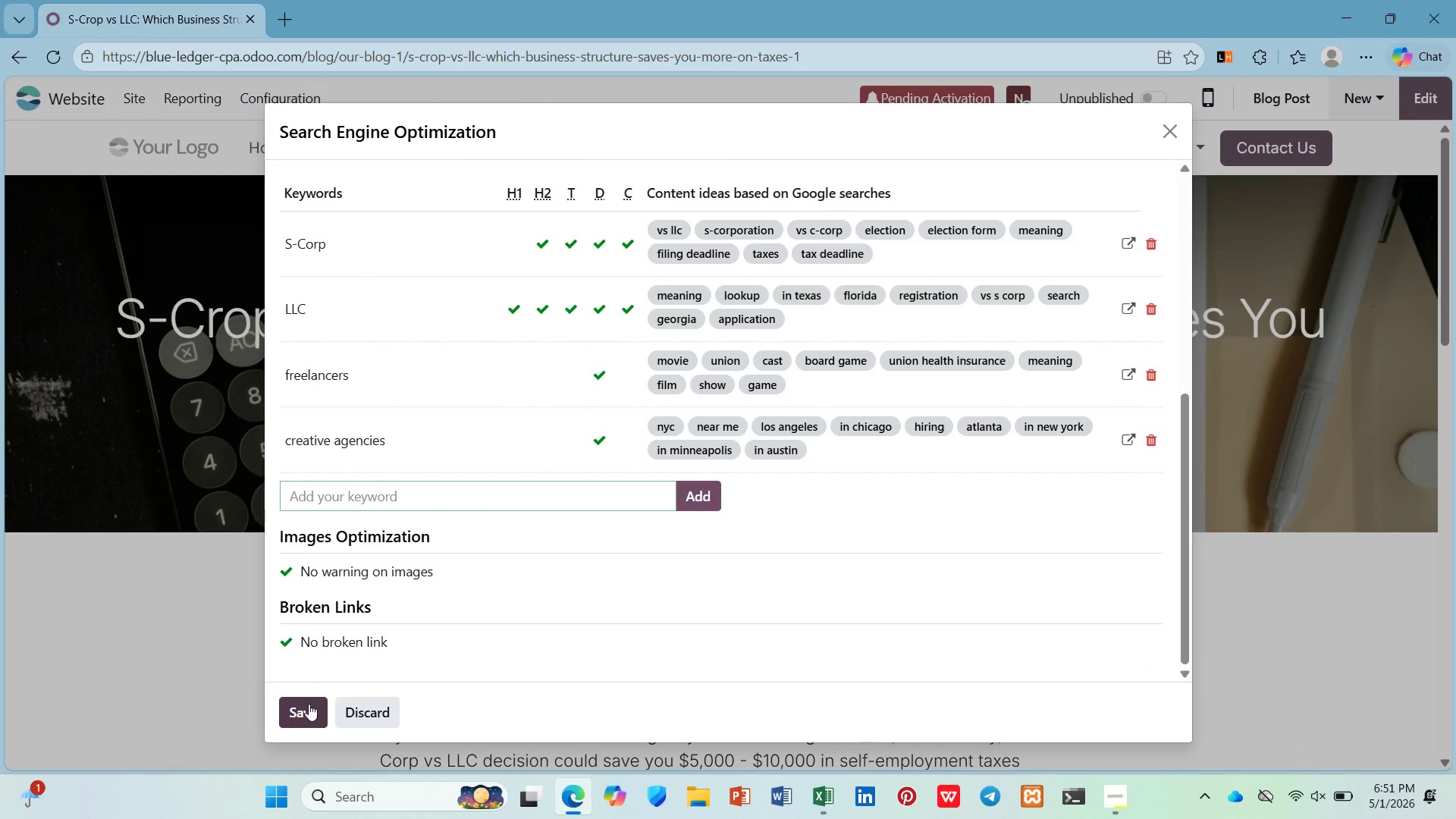 
left_click([308, 706])
 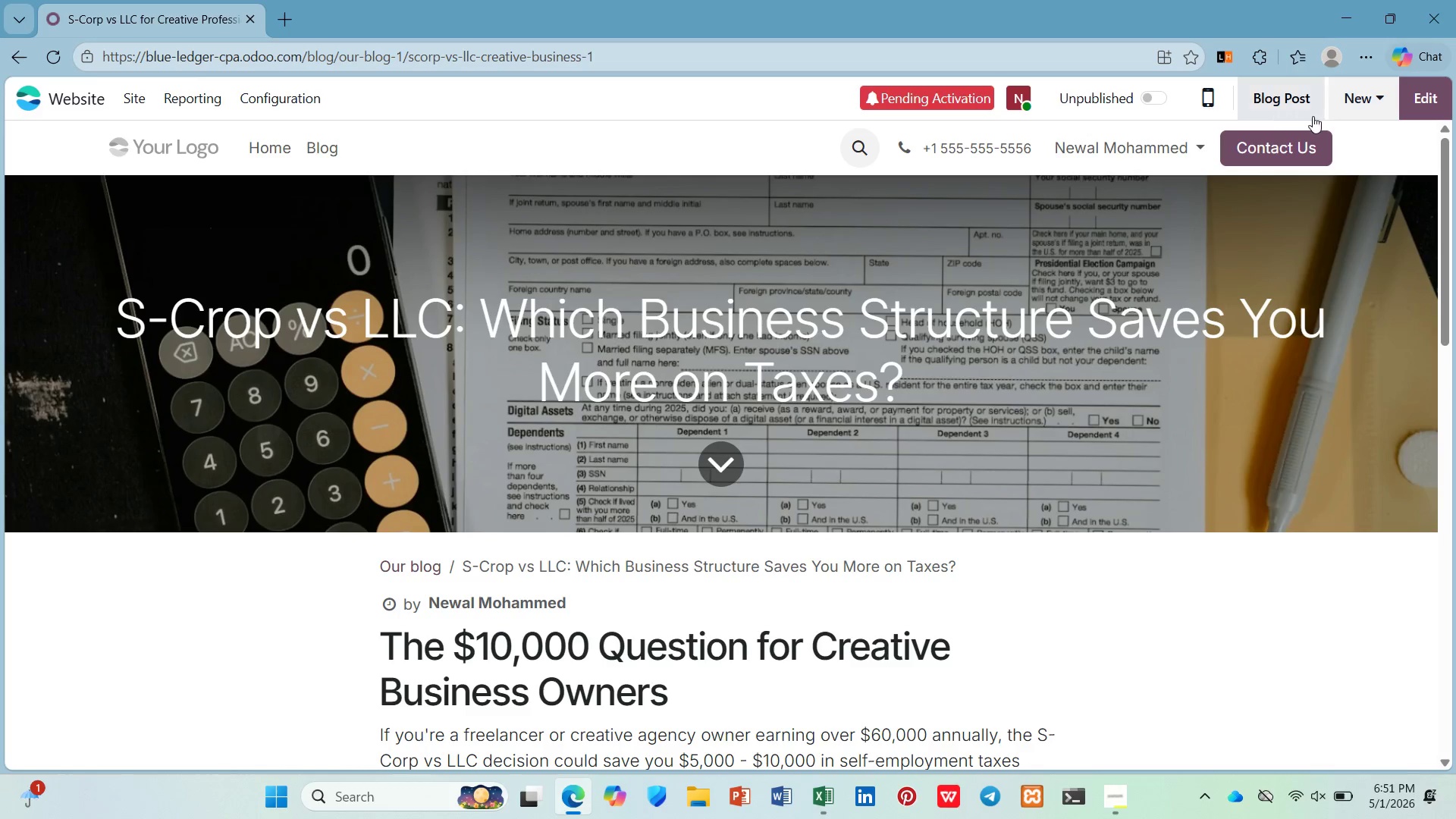 
left_click([1170, 101])
 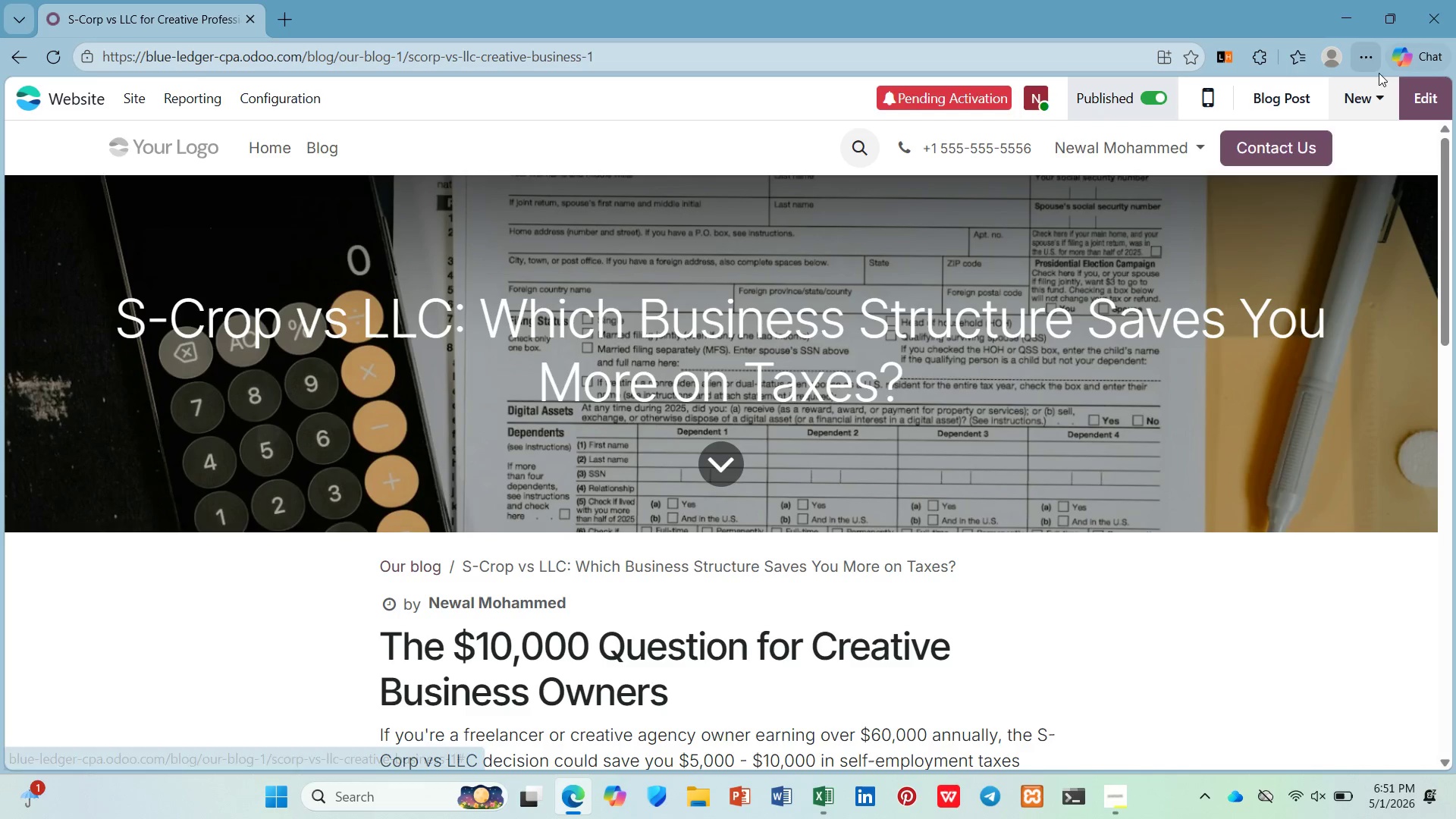 
left_click([1382, 83])
 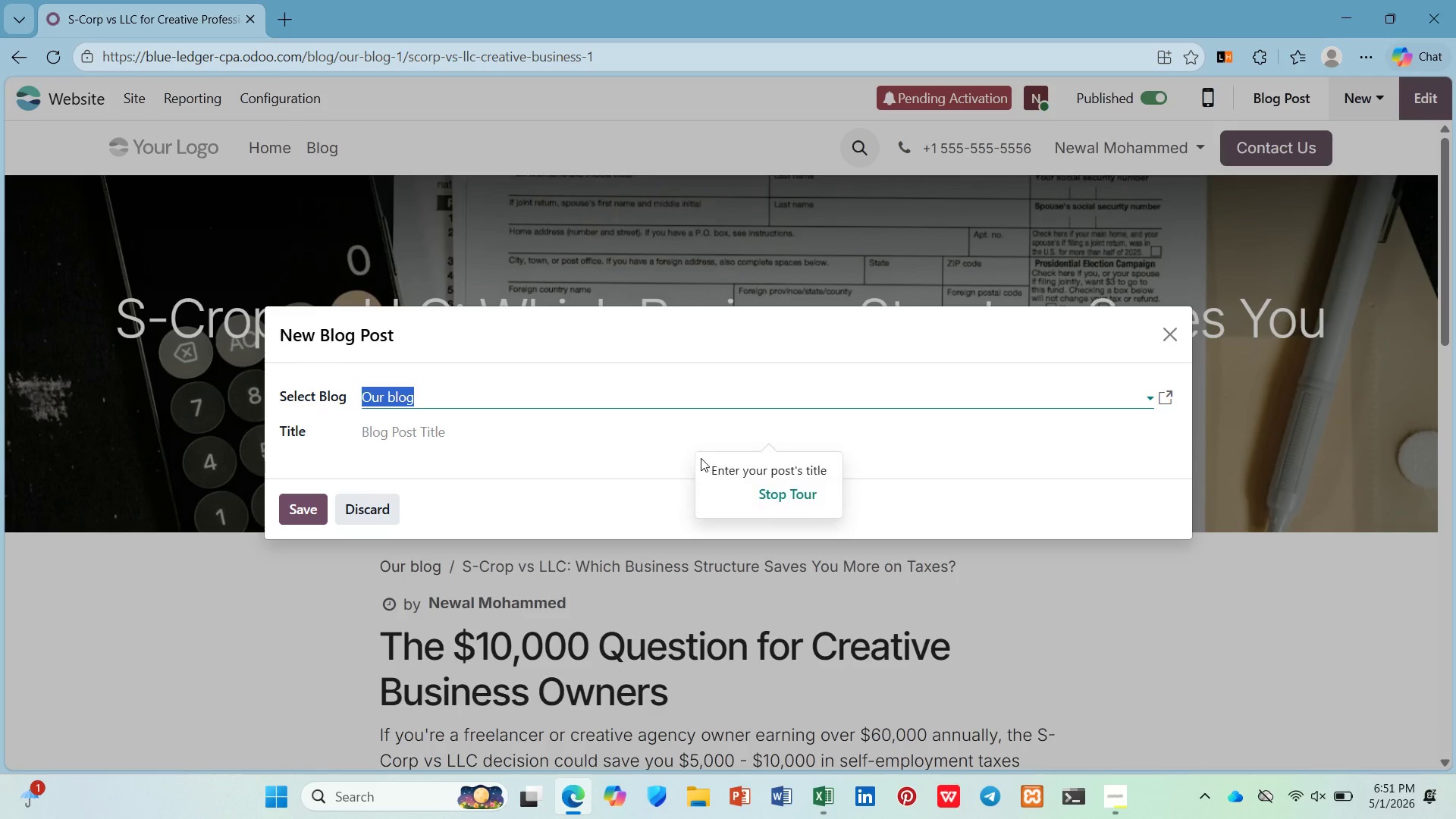 
double_click([697, 446])
 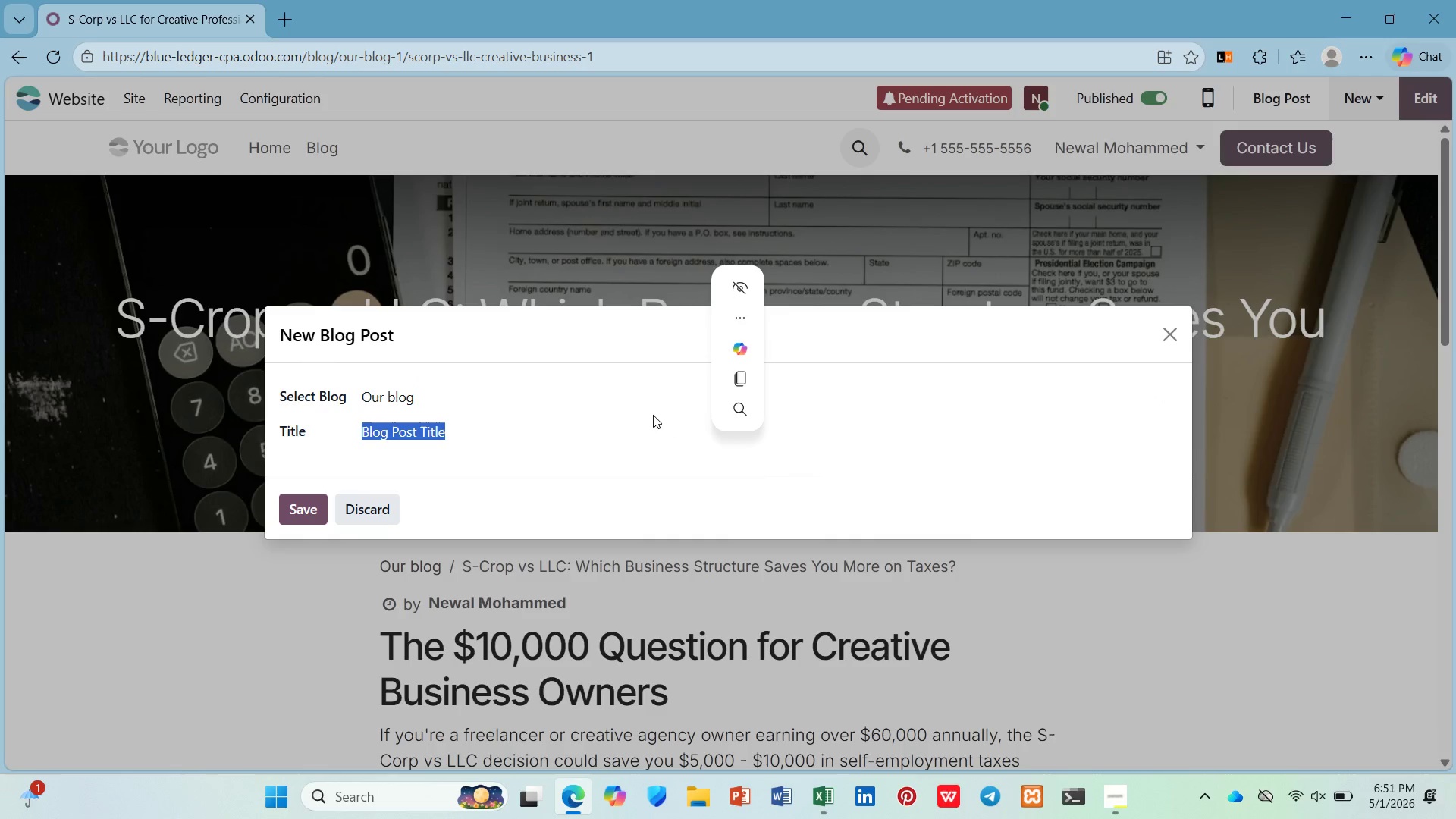 
left_click([617, 415])
 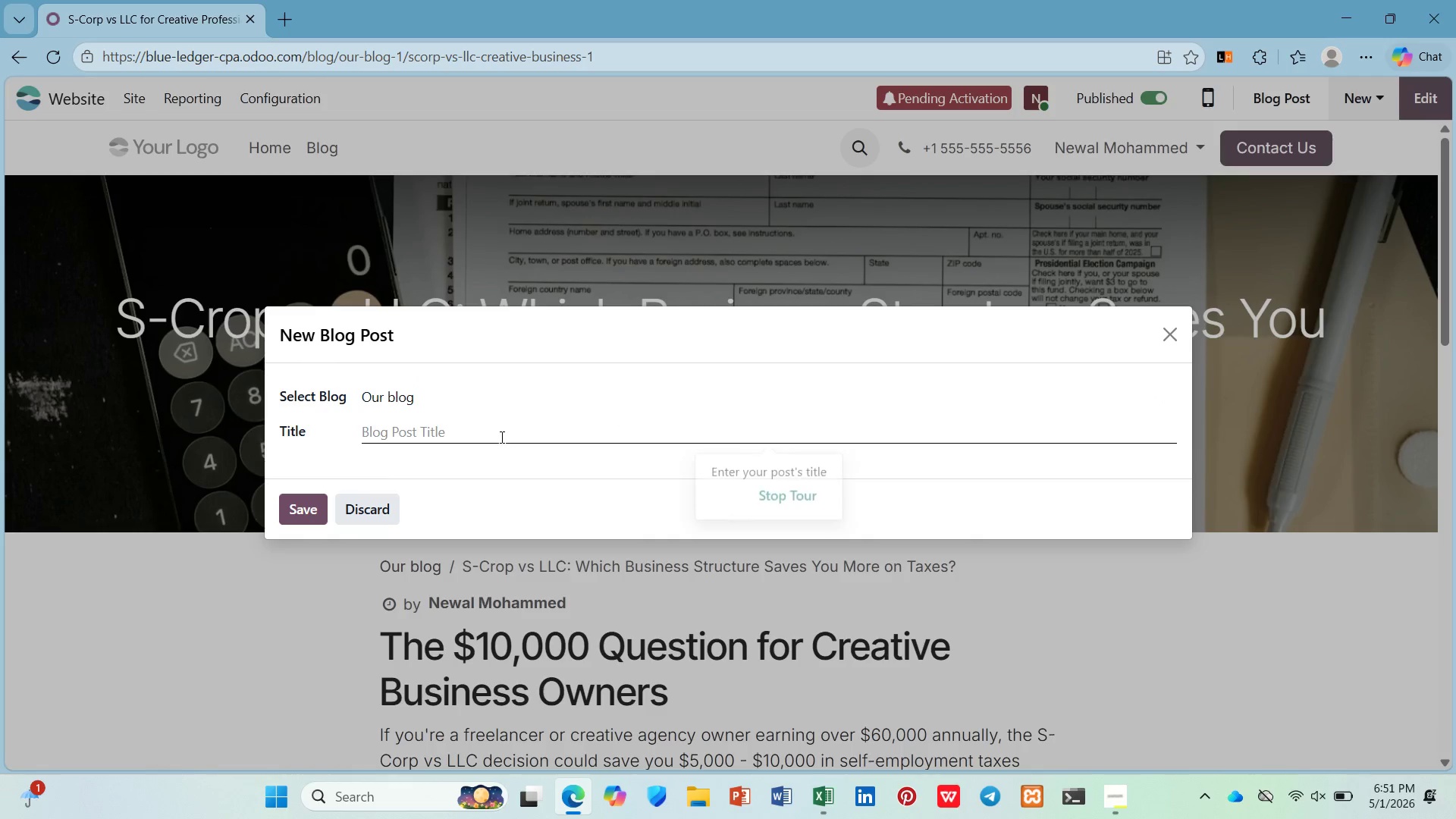 
left_click([500, 438])
 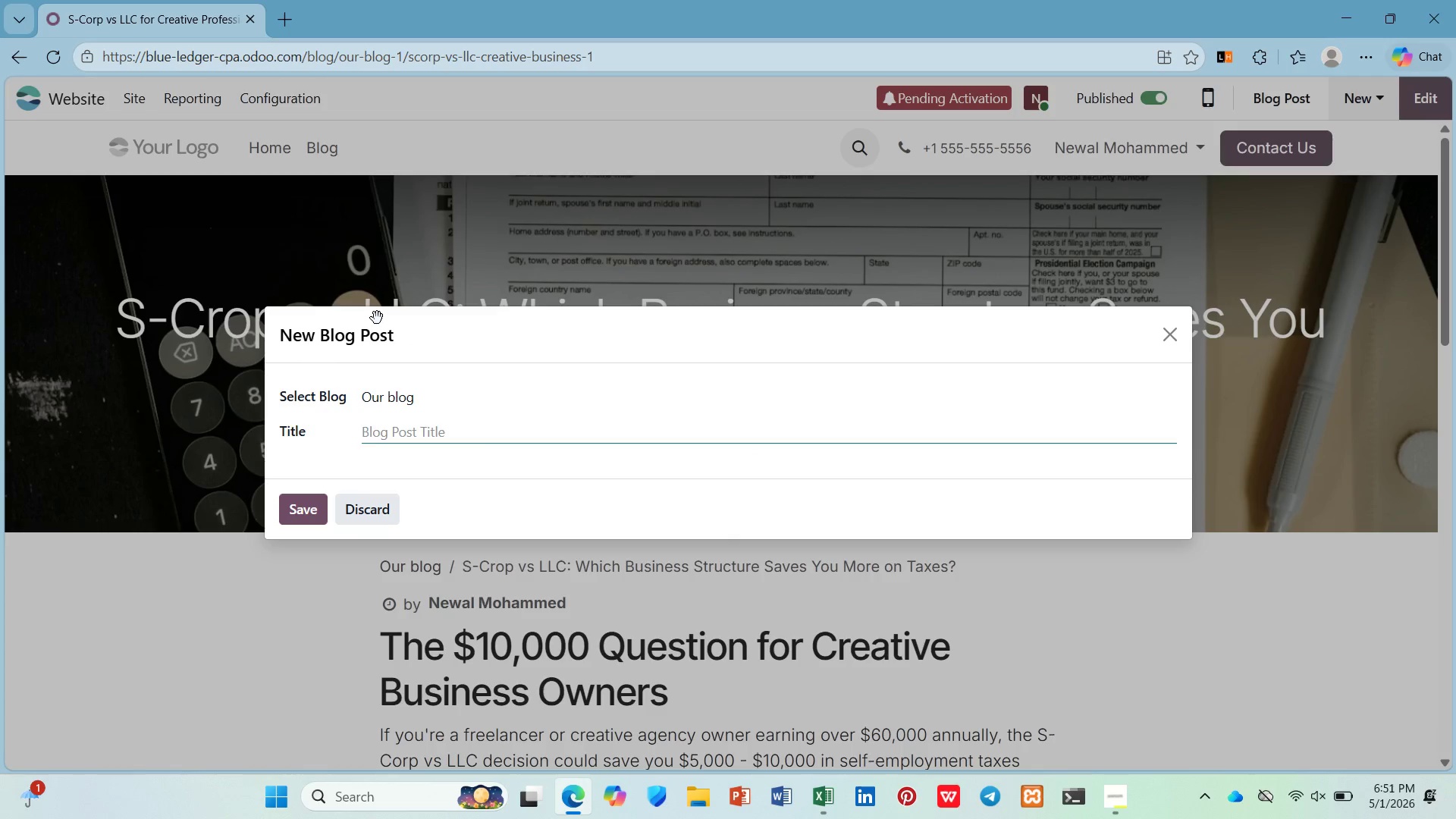 
wait(7.7)
 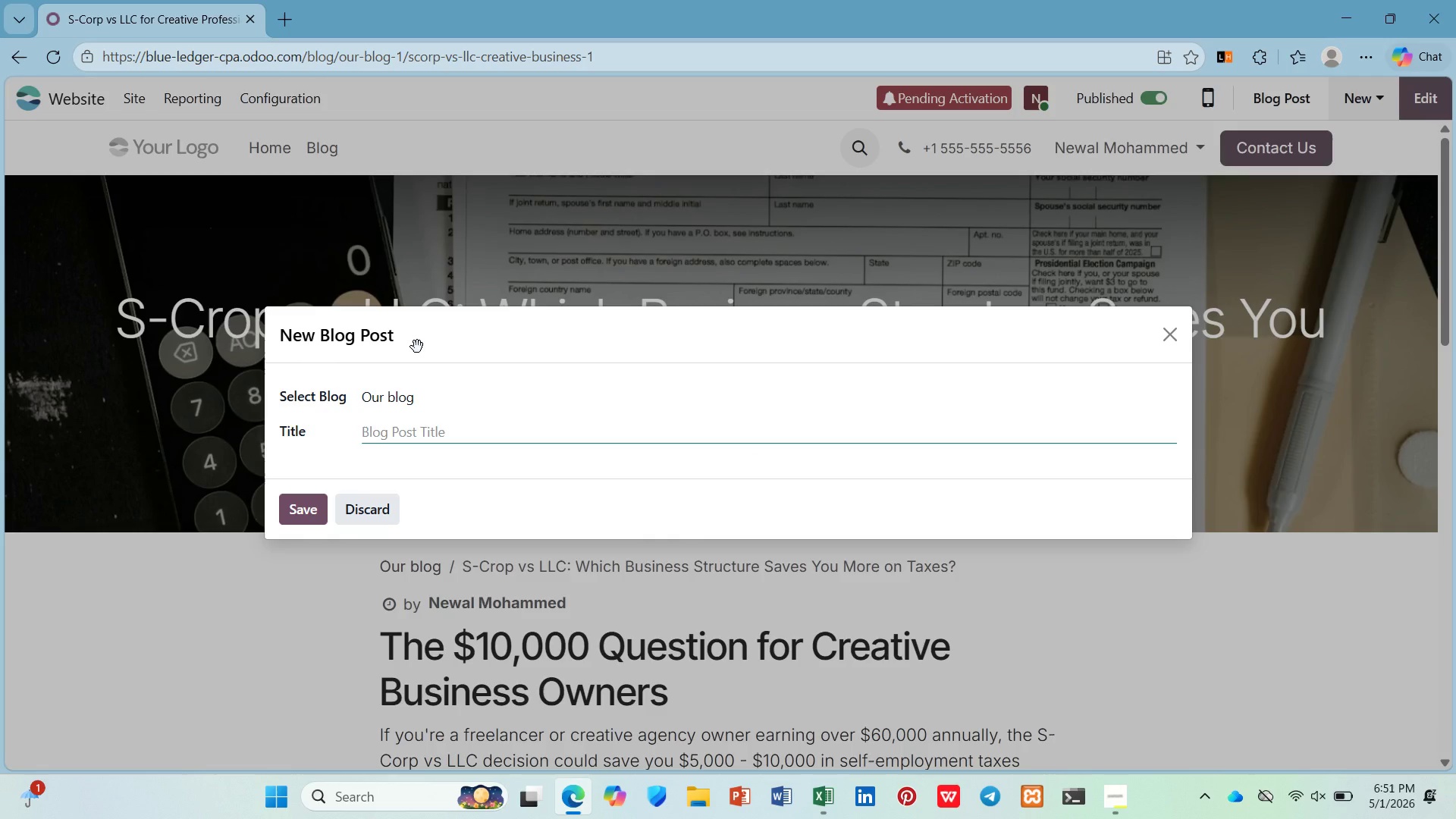 
type(Payroll for Small Creative Studios: Contractor vs Employee Classification)
 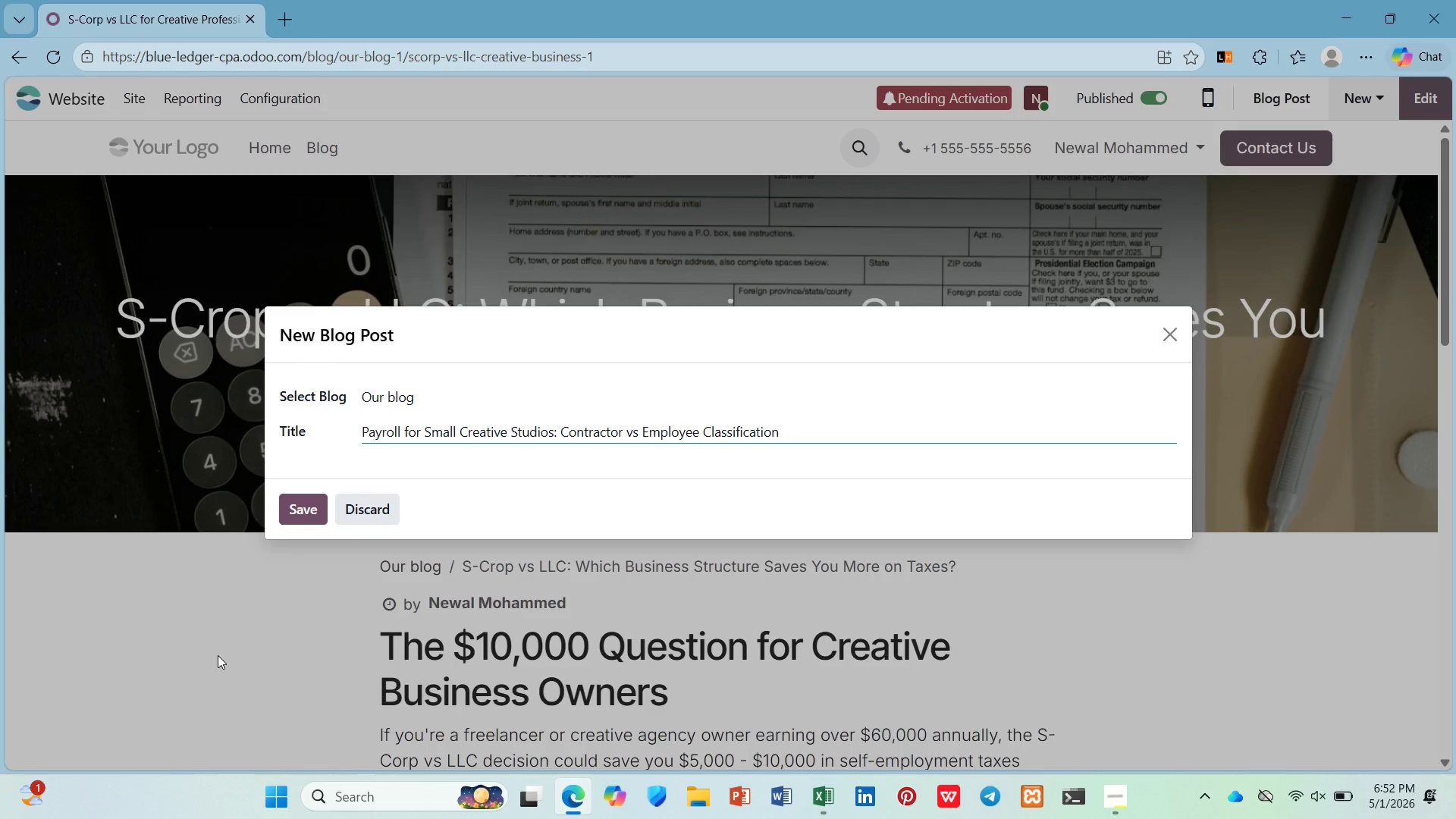 
key(Space)
 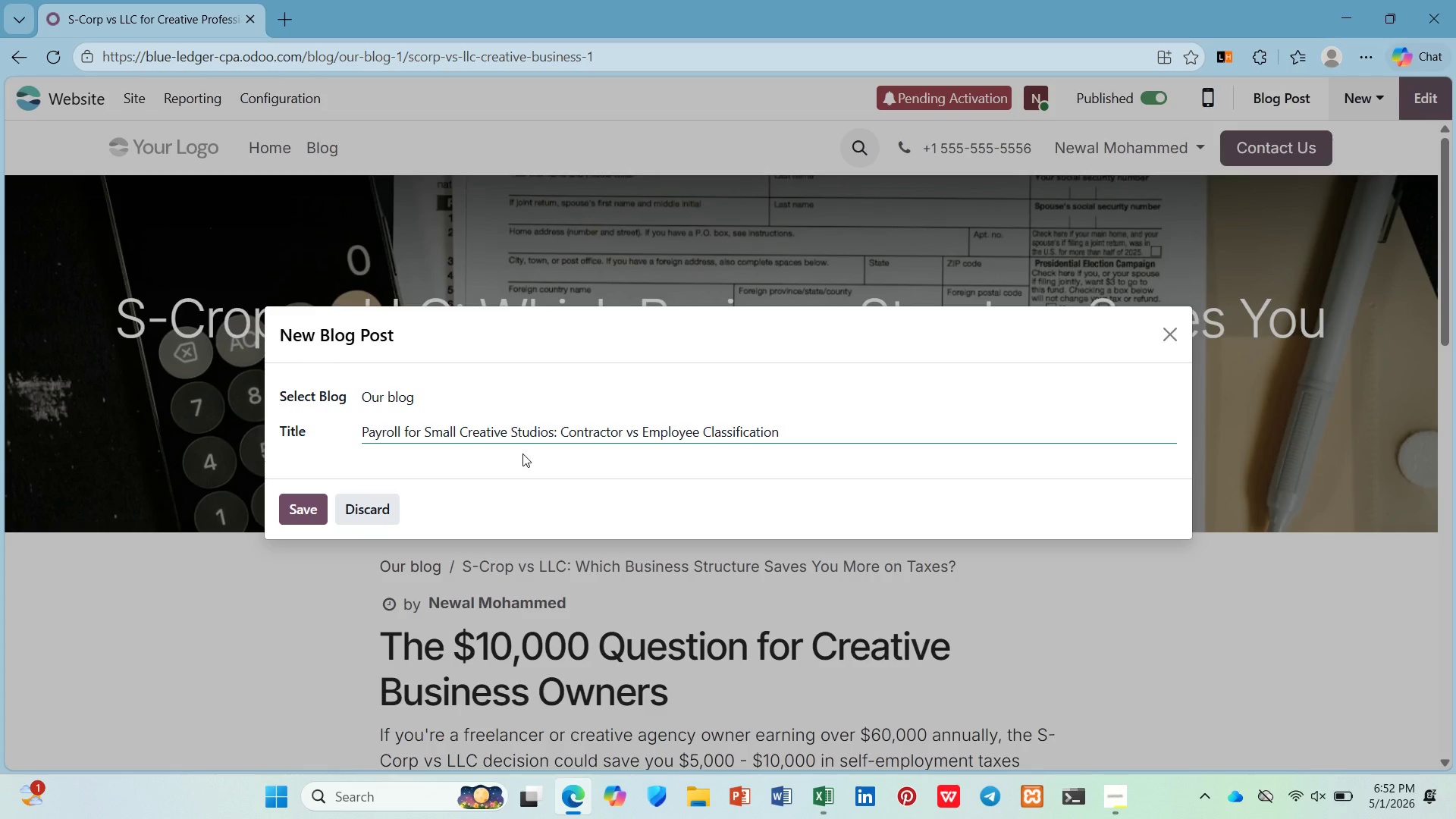 
wait(9.99)
 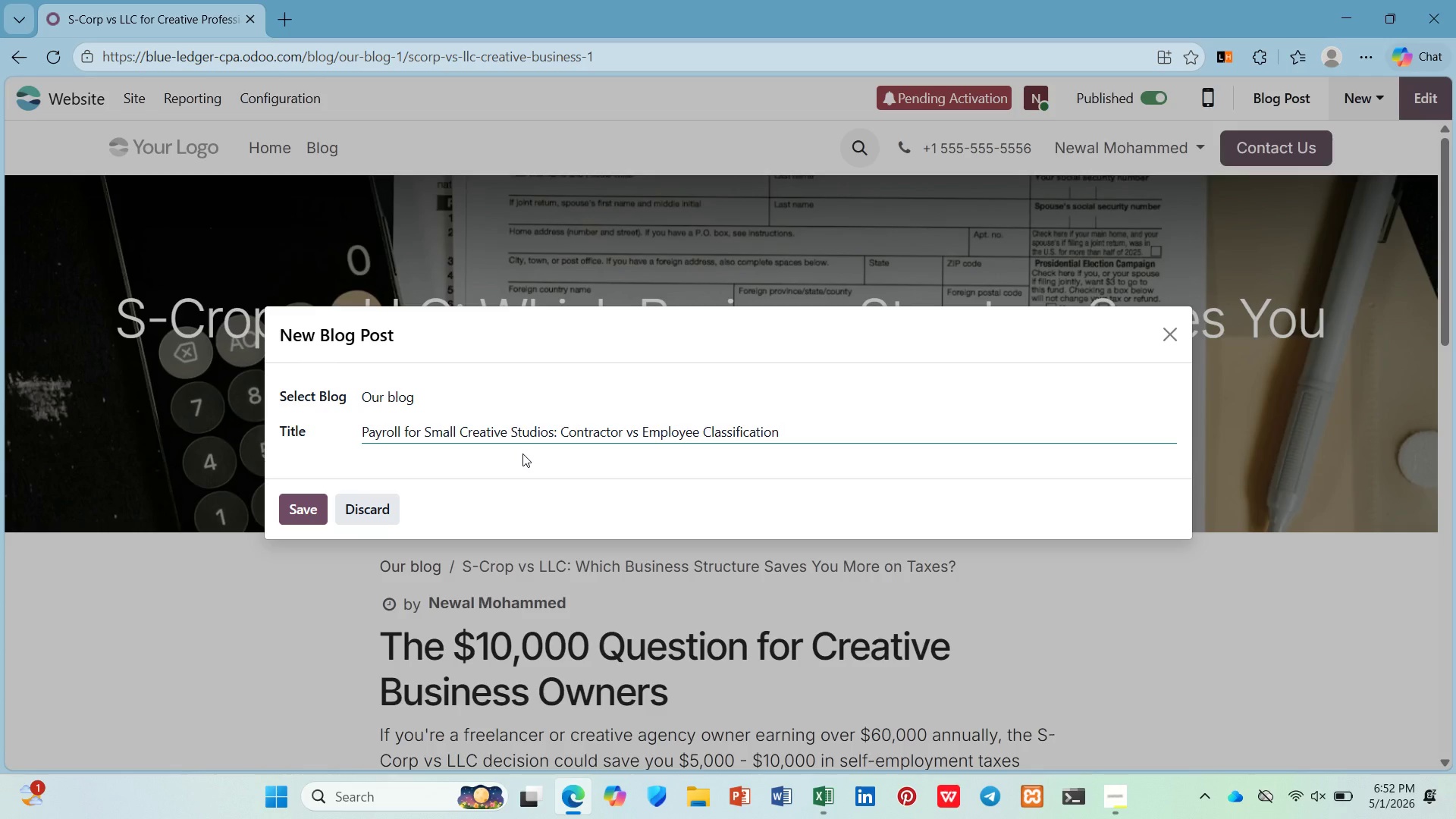 
key(Backspace)
 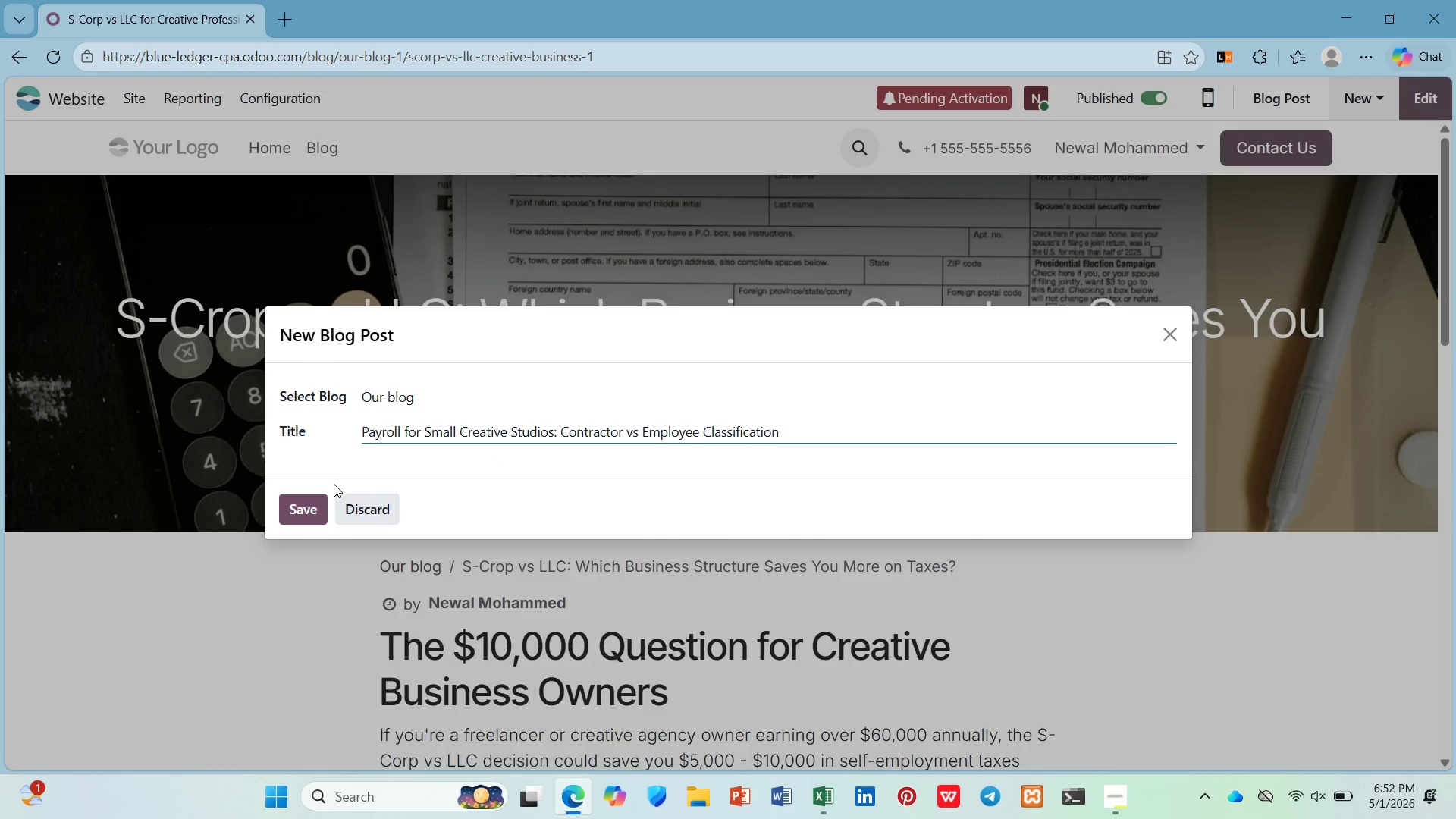 
left_click([287, 515])
 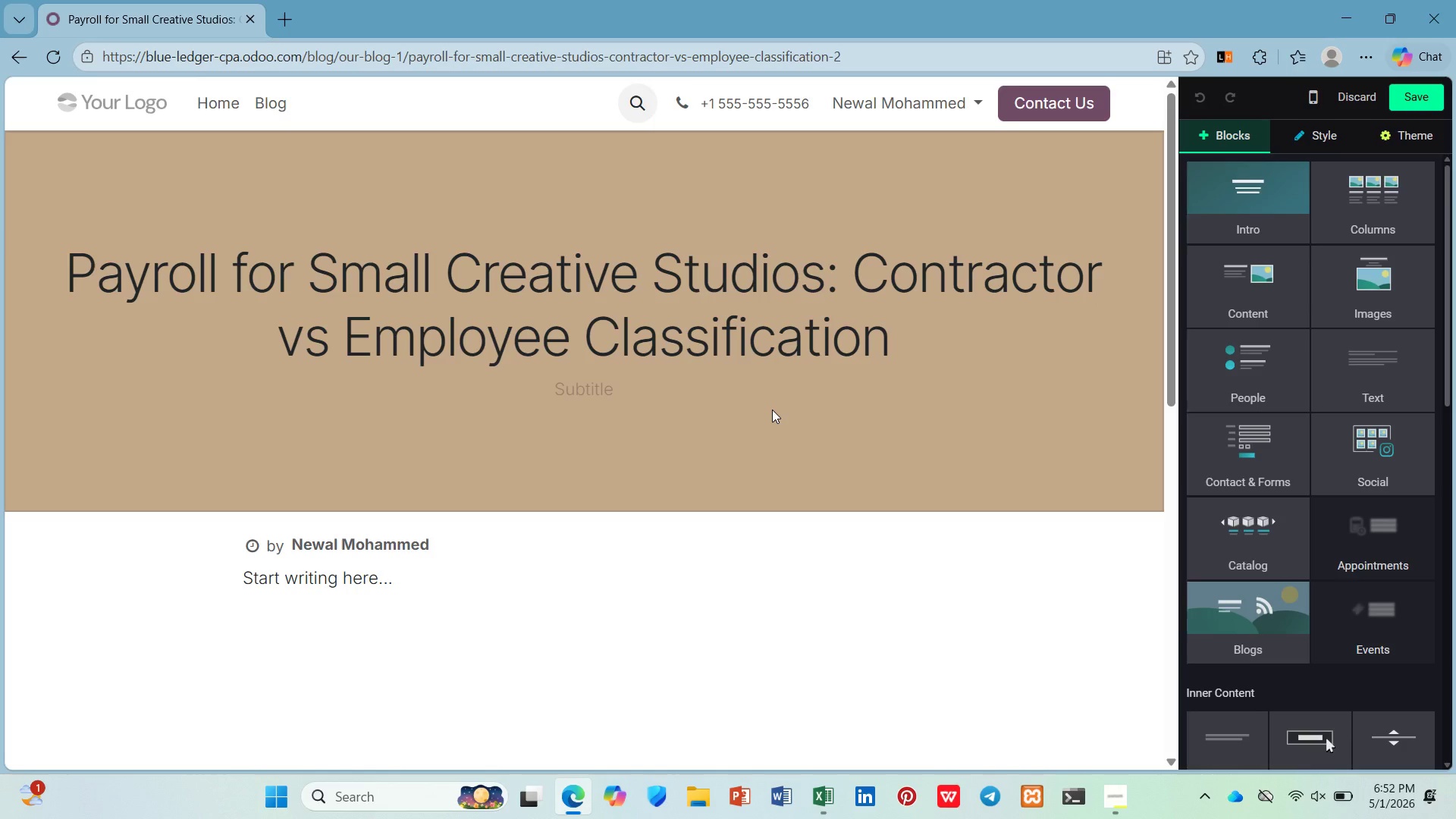 
wait(21.88)
 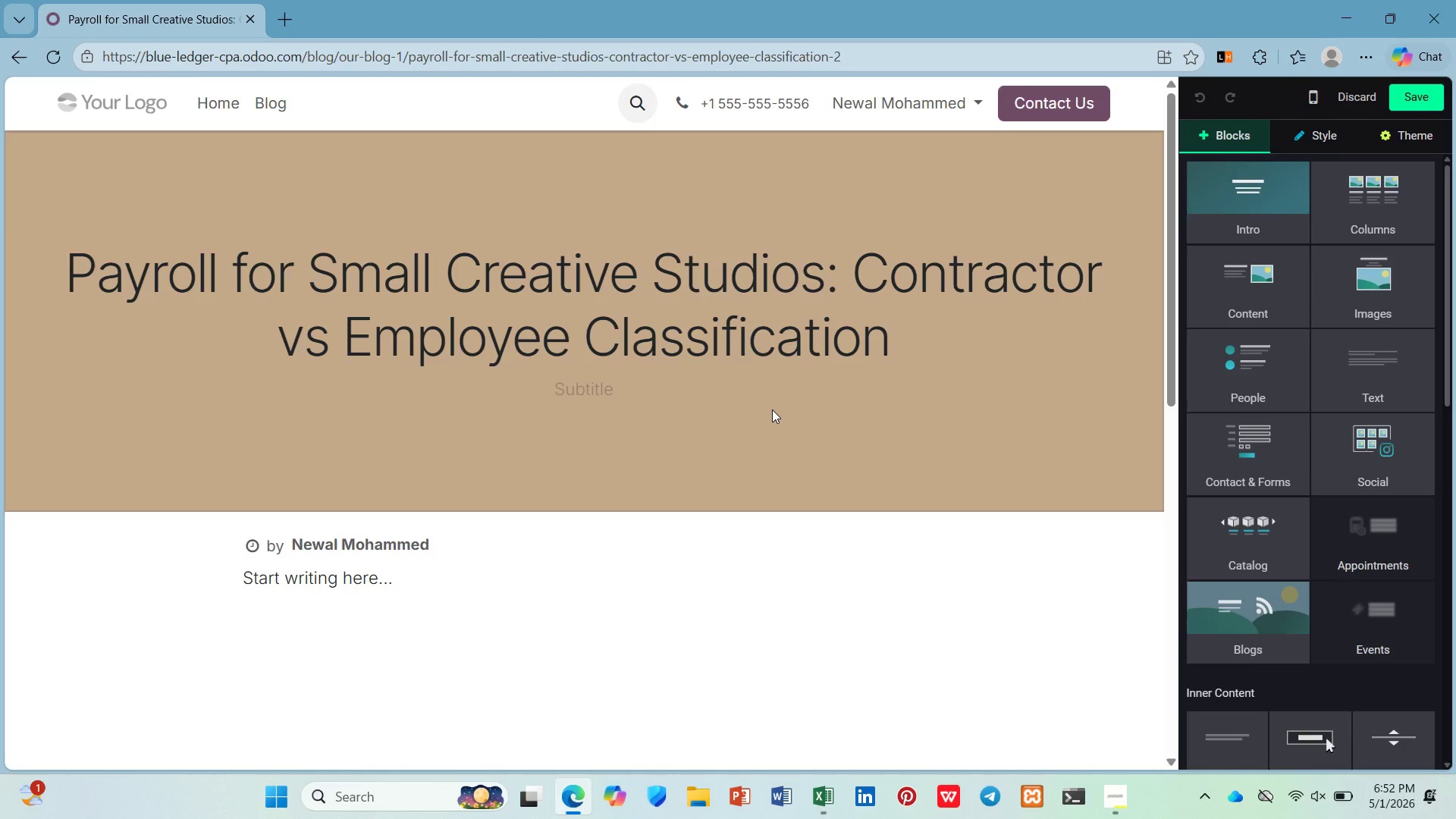 
left_click([767, 422])
 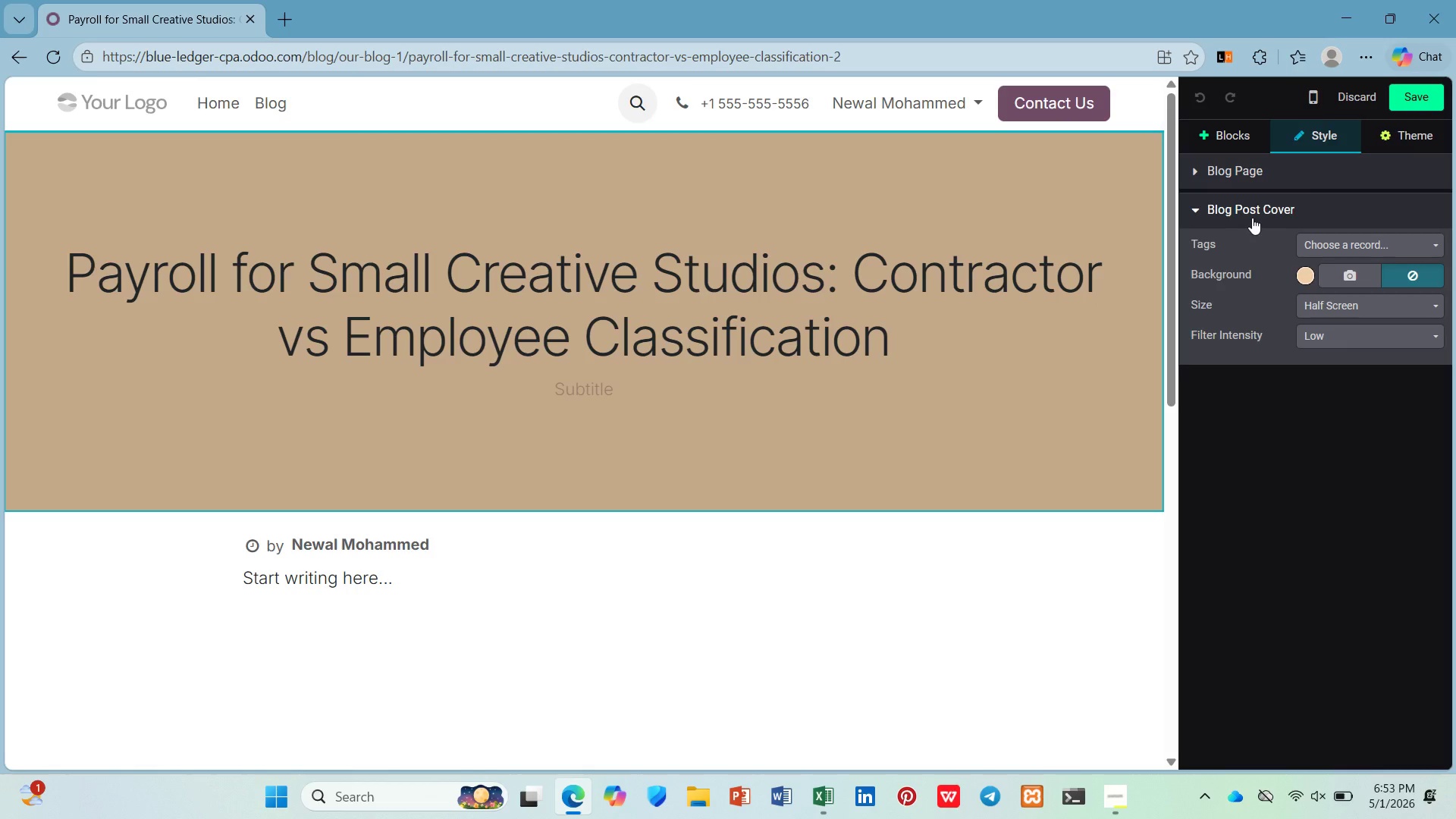 
left_click([1316, 237])
 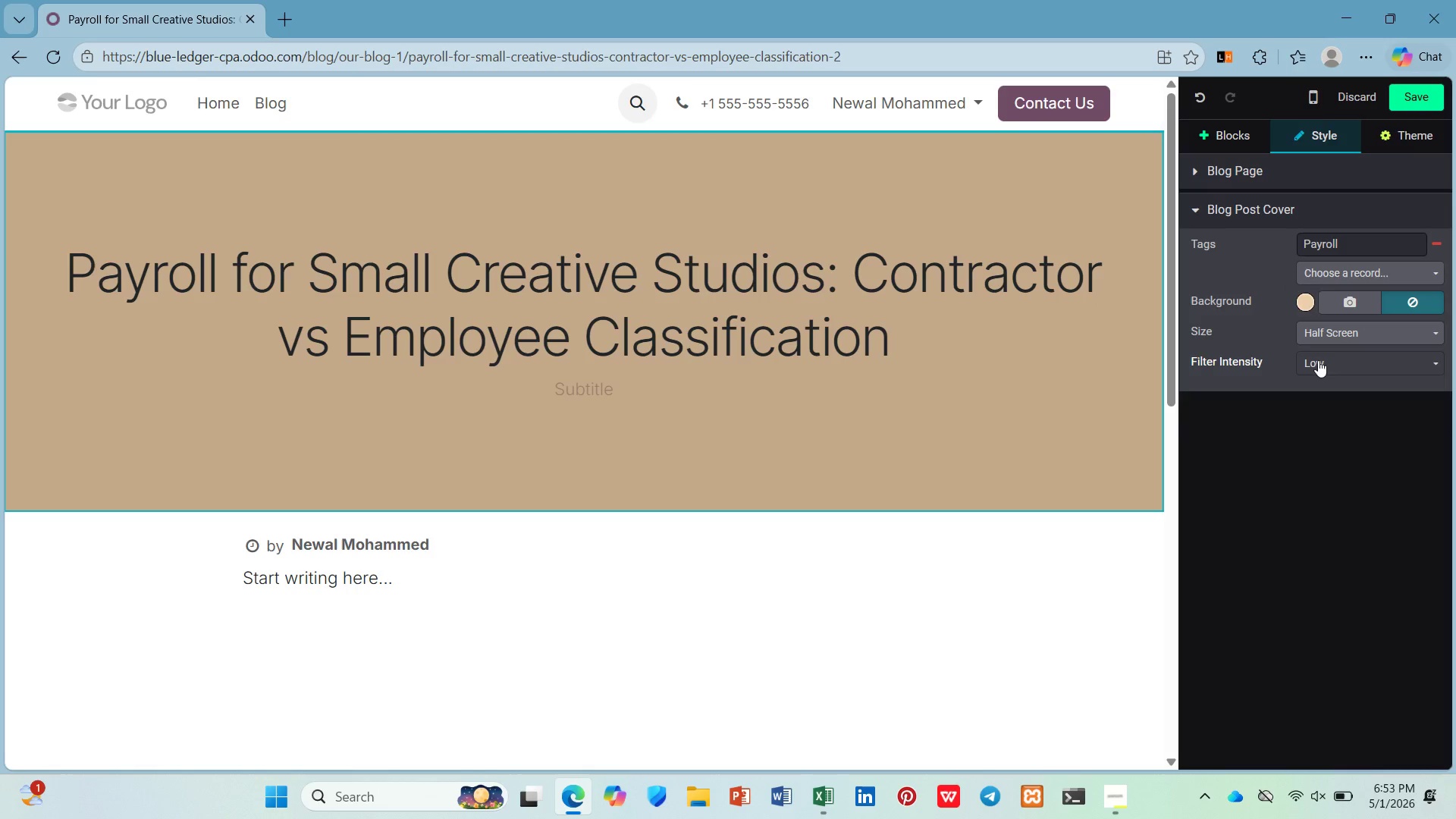 
wait(5.91)
 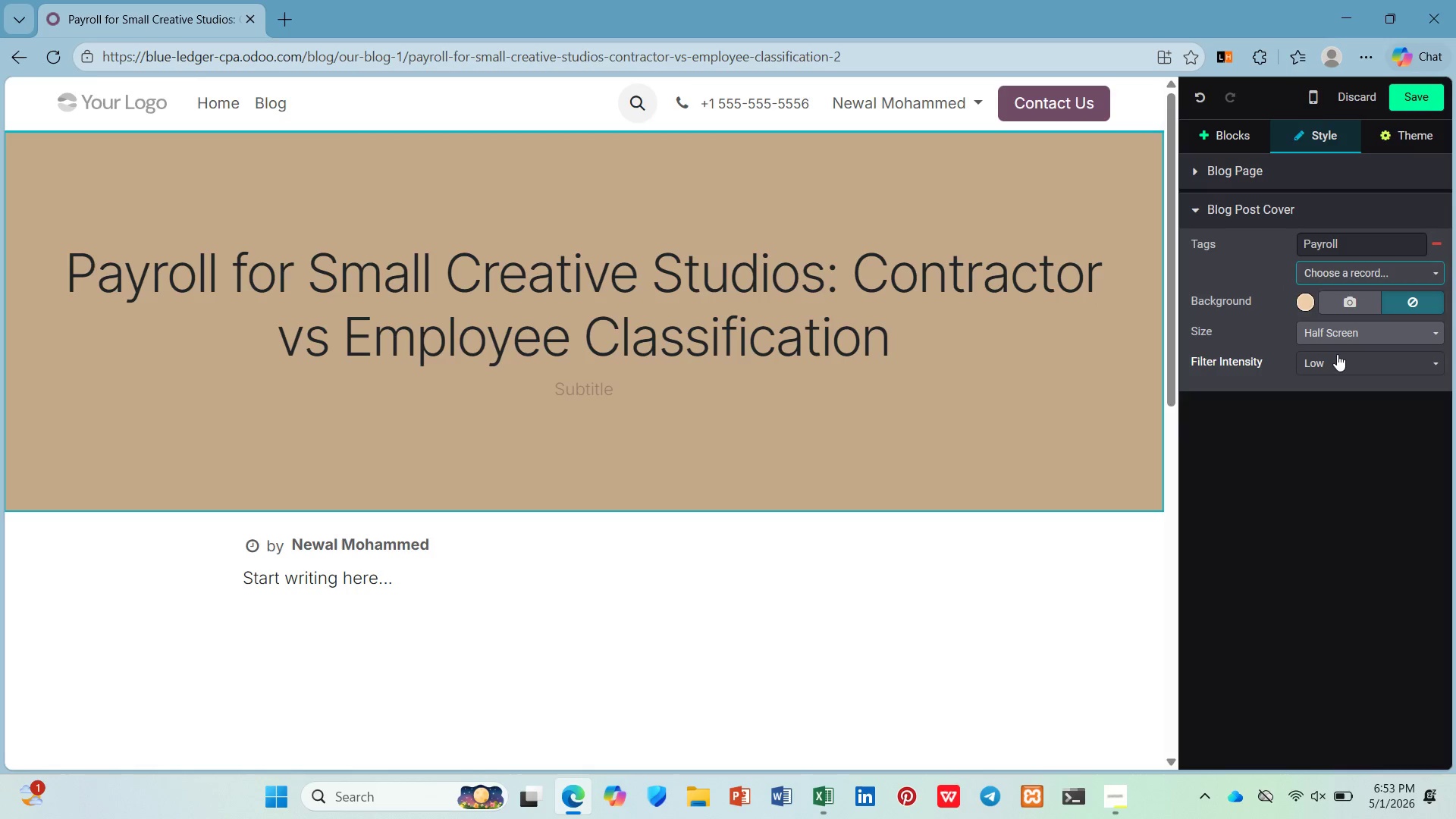 
mouse_move([1287, 339])
 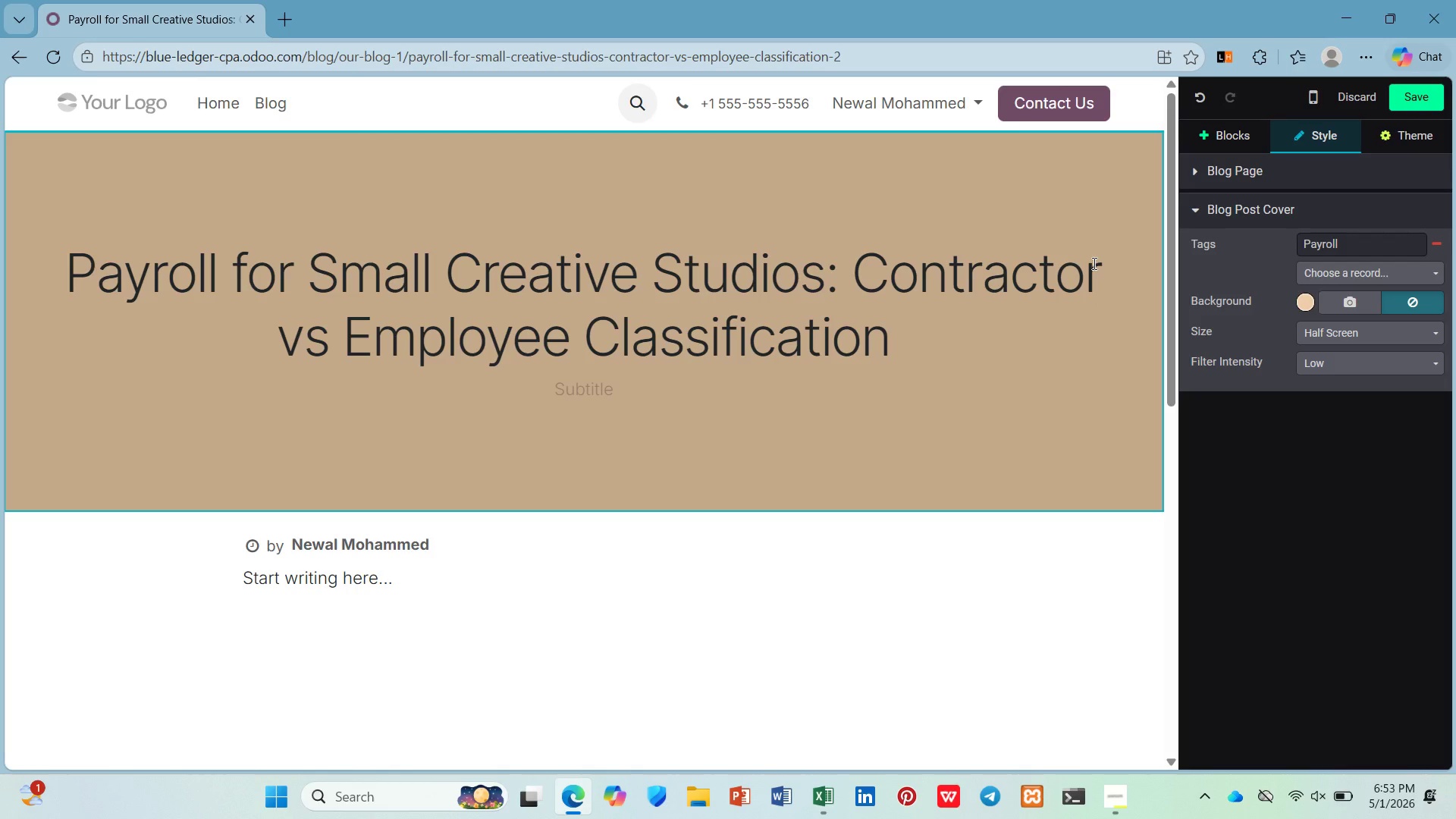 
wait(22.08)
 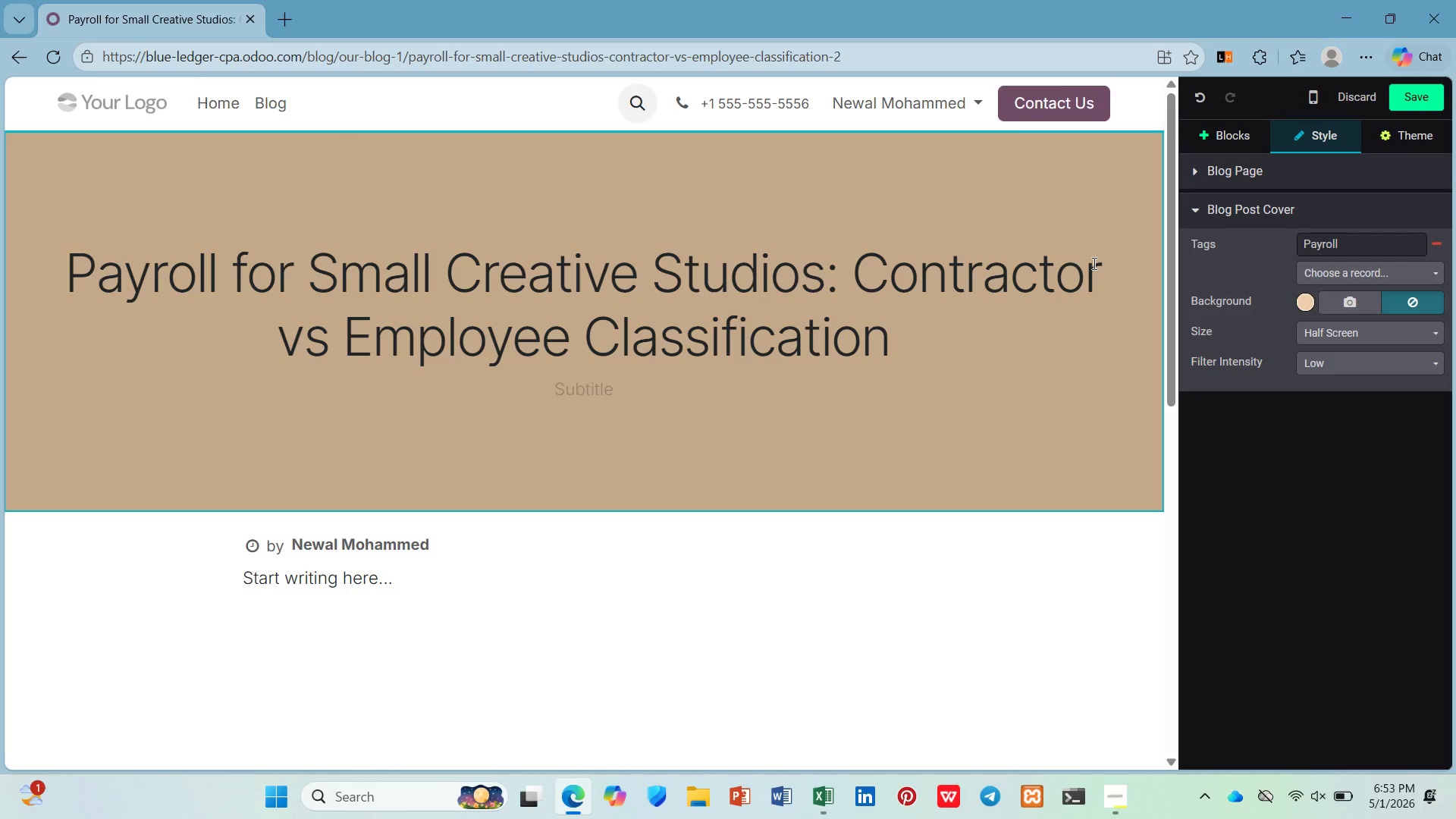 
left_click([1058, 222])
 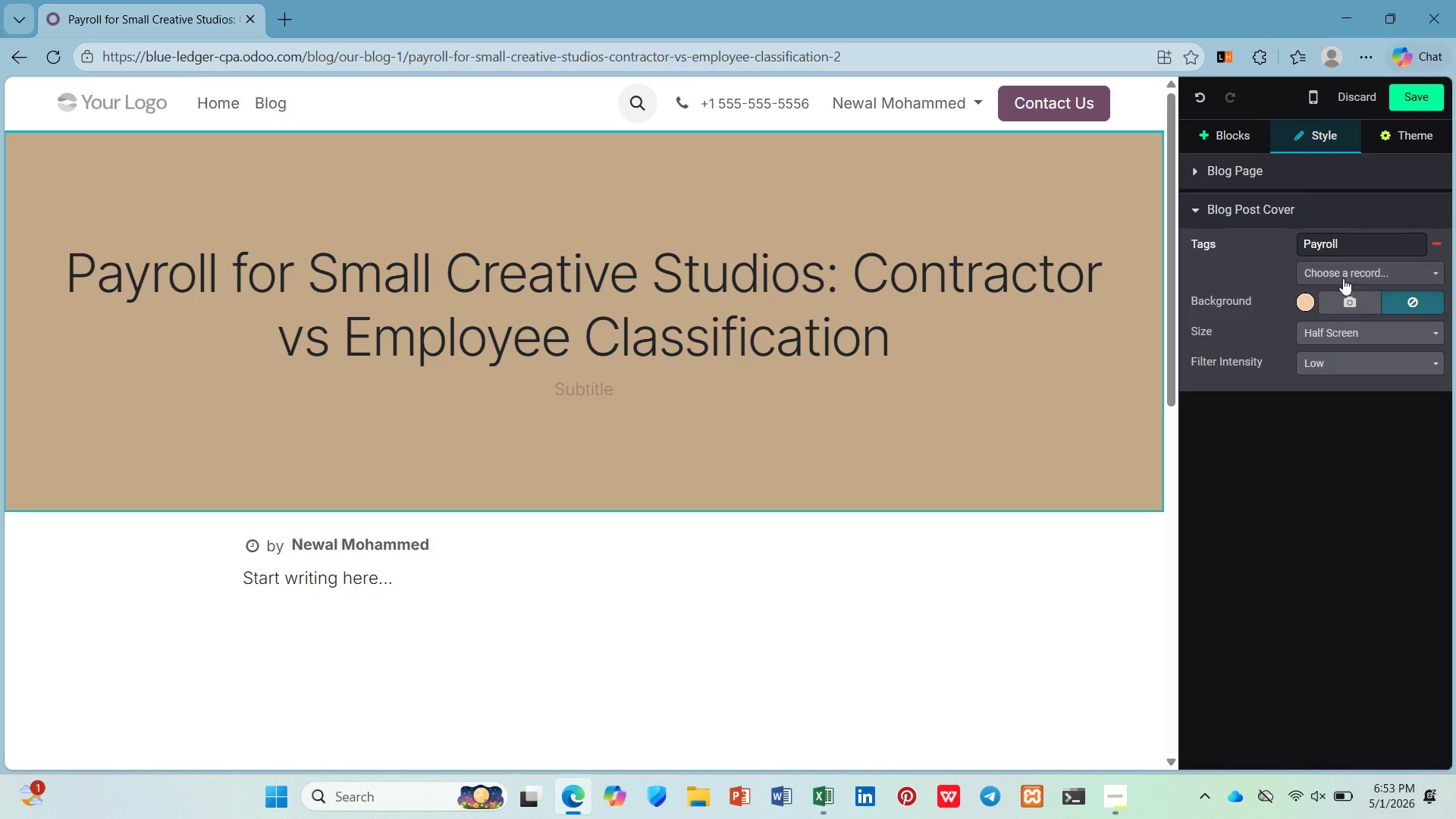 
left_click([1357, 295])
 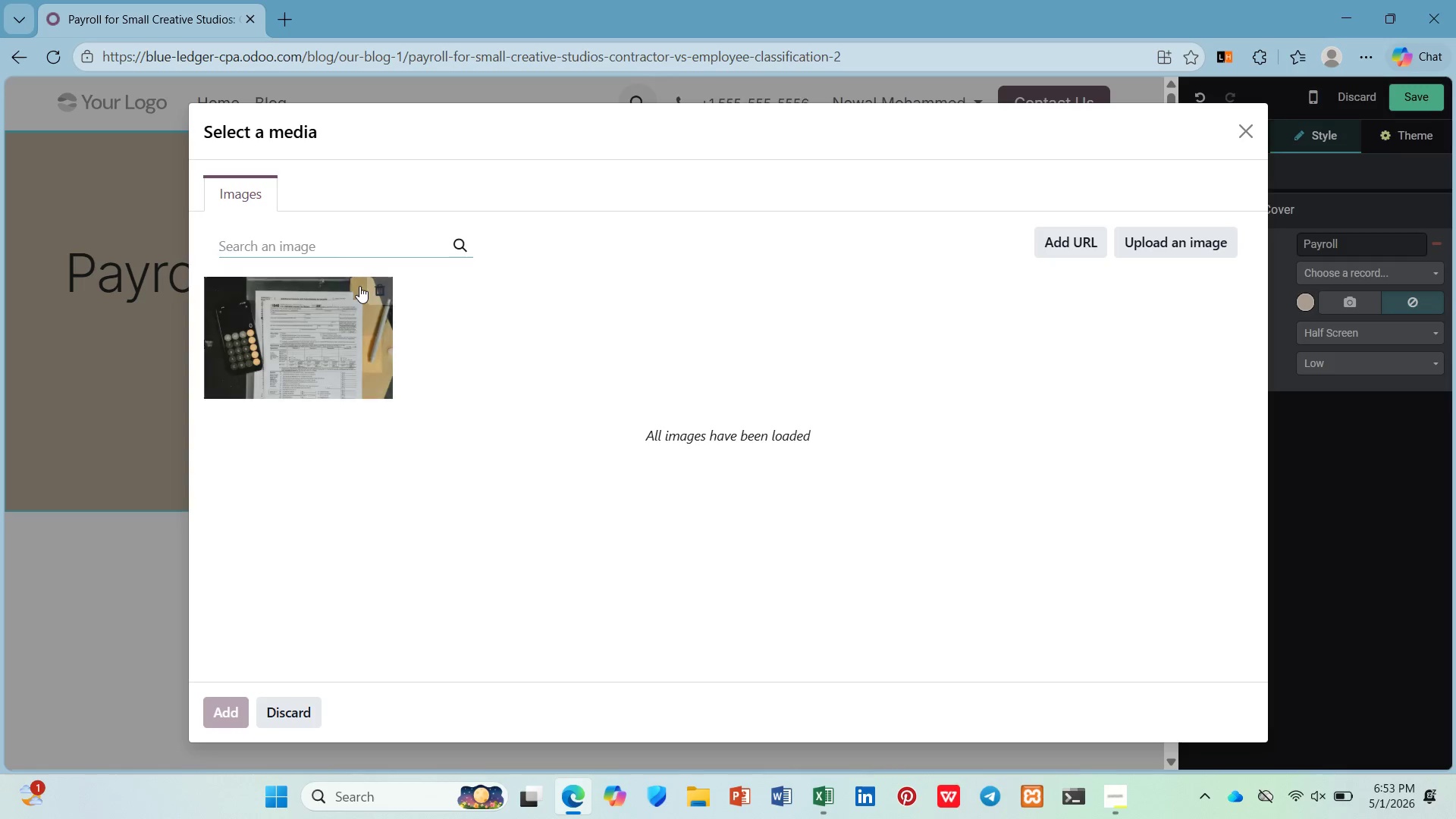 
type(small bs)
key(Backspace)
type(usiness)
 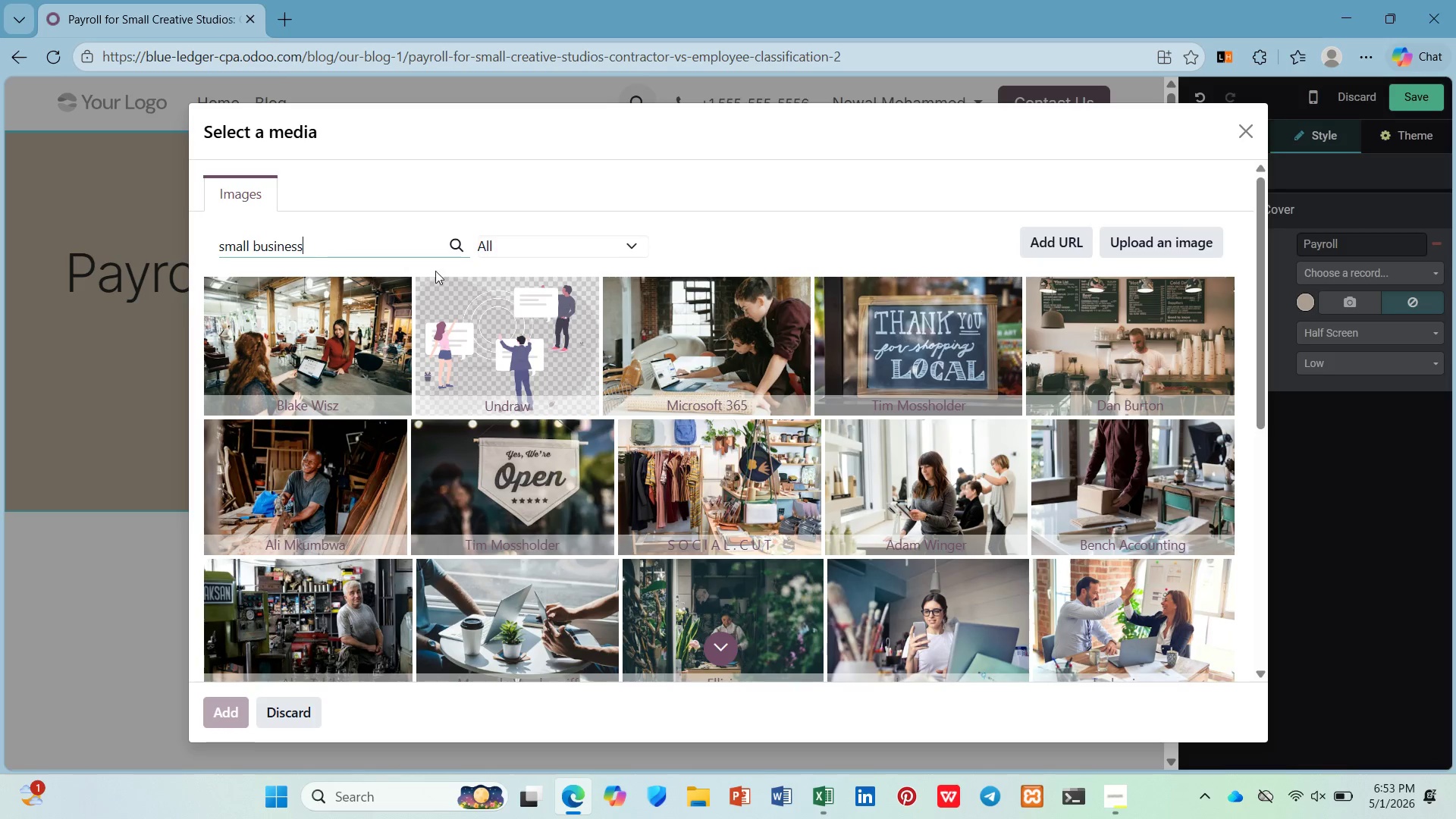 
wait(7.62)
 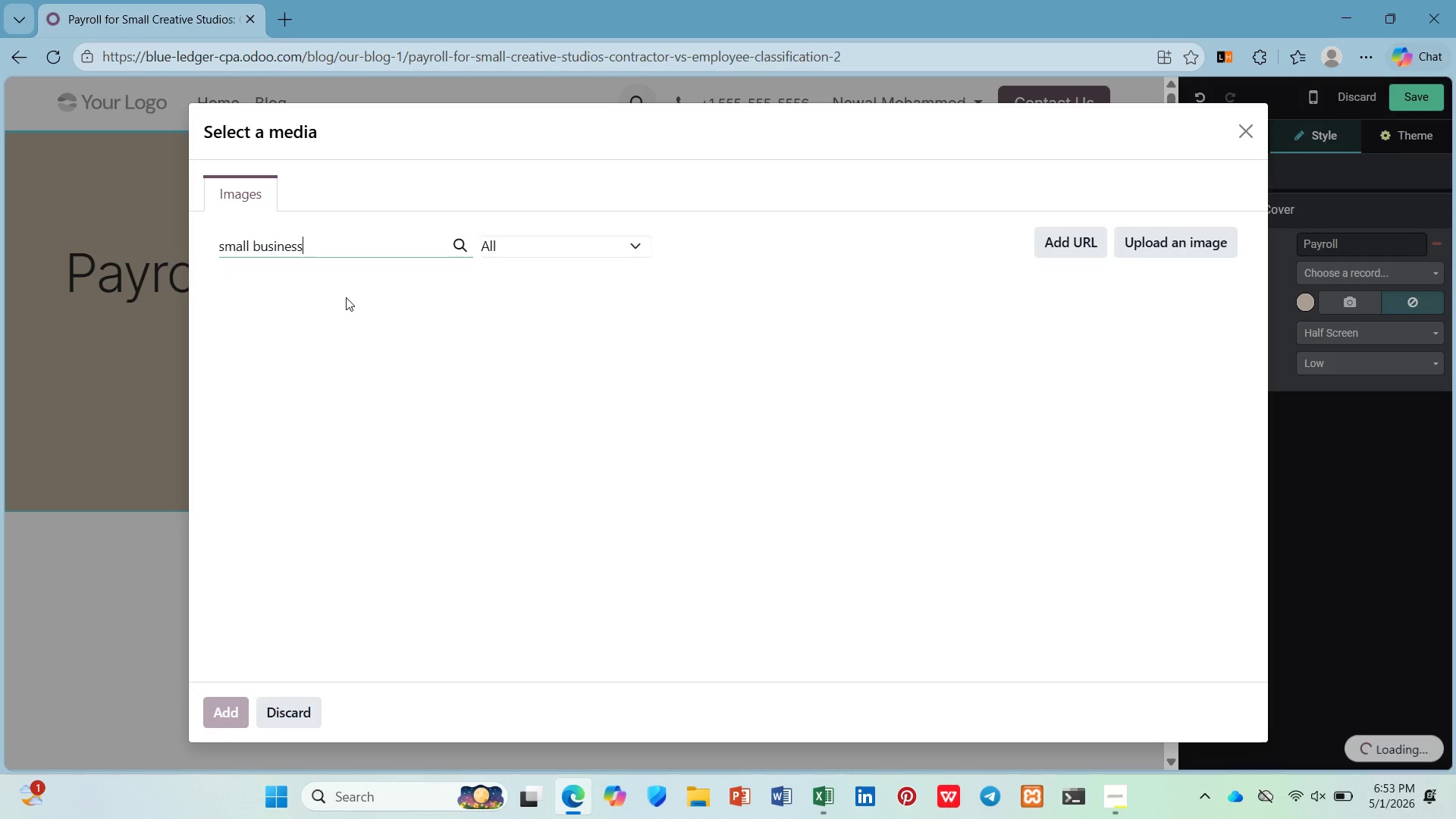 
type( payroll)
 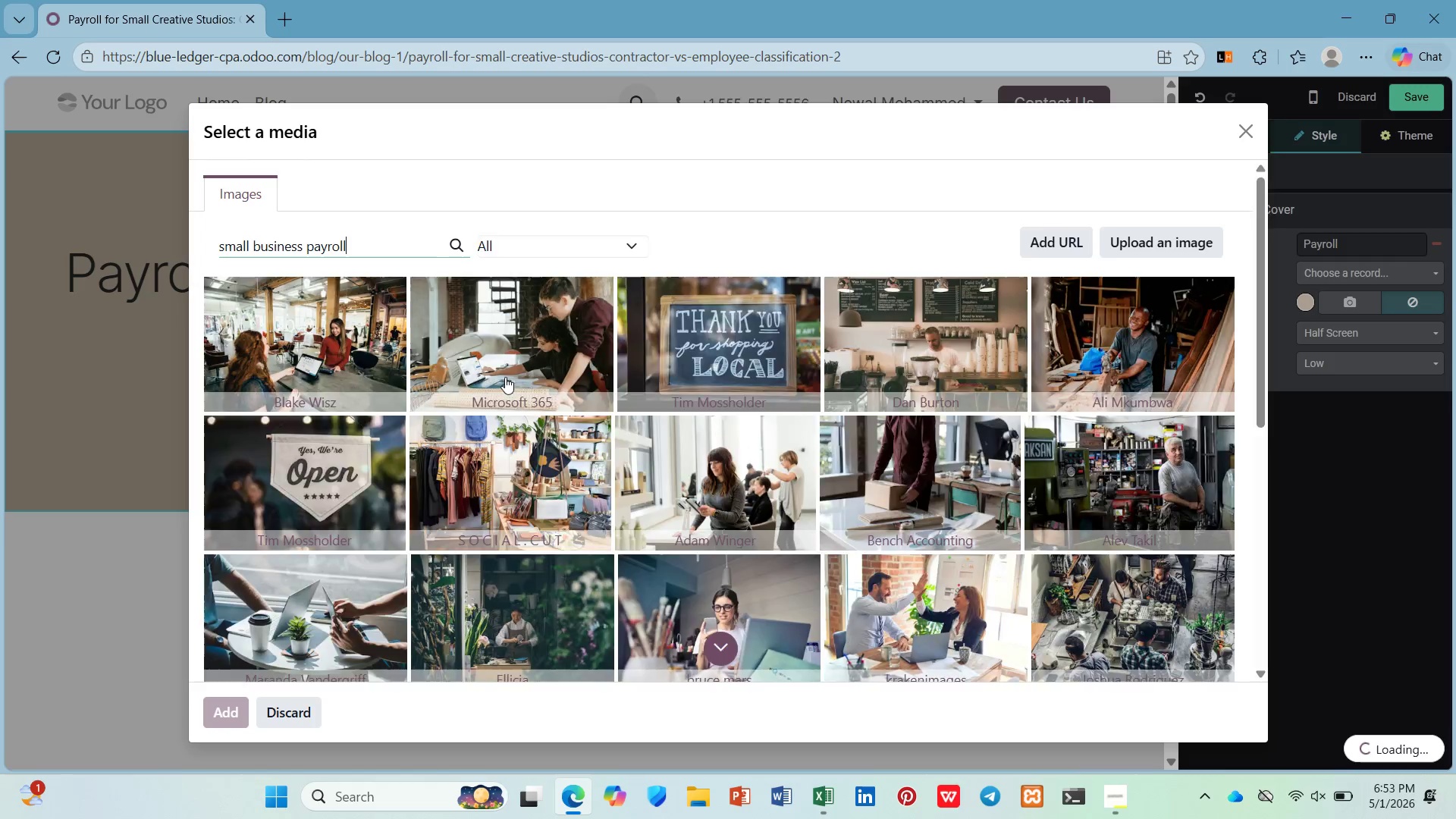 
mouse_move([365, 256])
 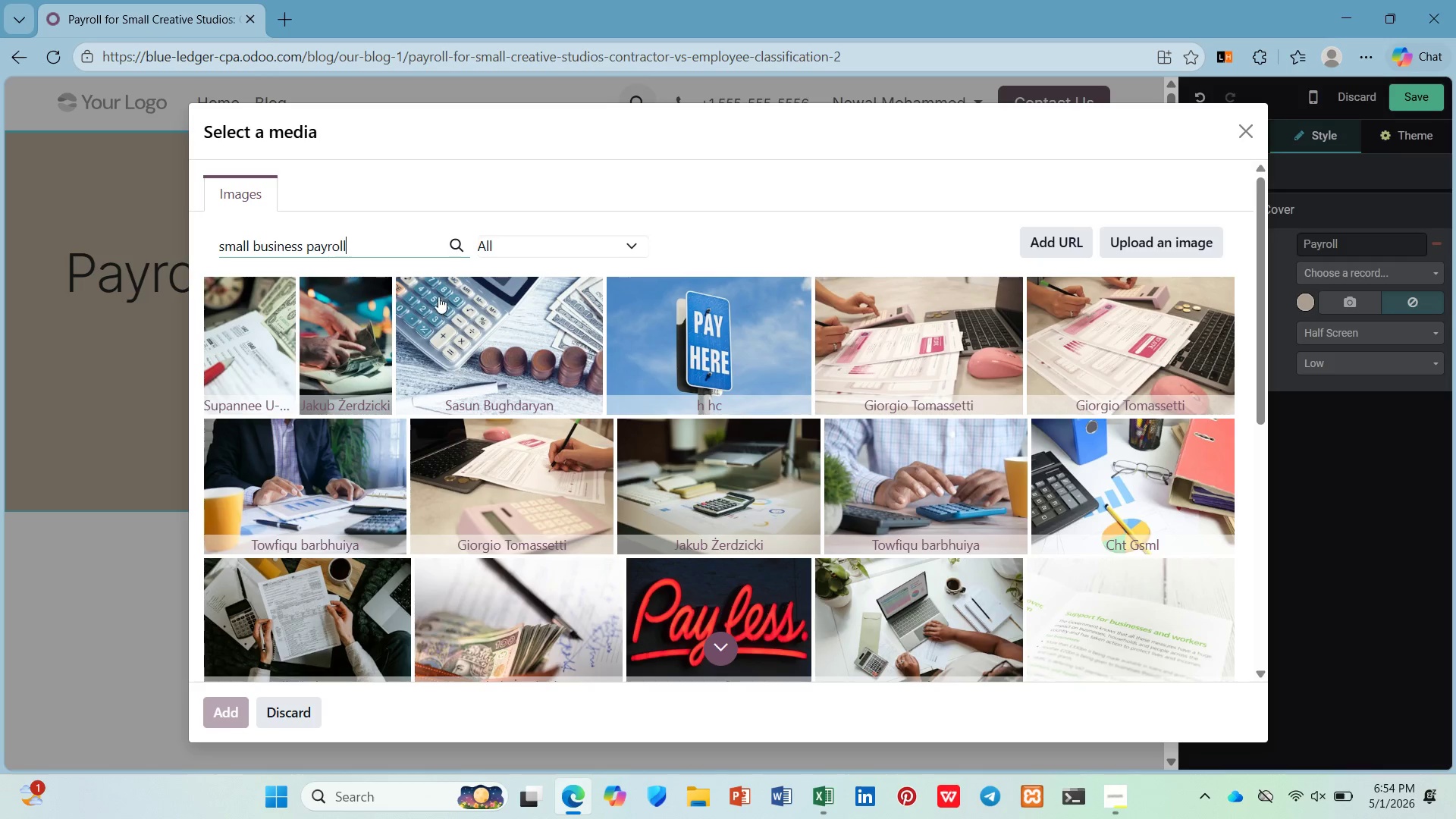 
scroll: coordinate [580, 431], scroll_direction: down, amount: 1.0
 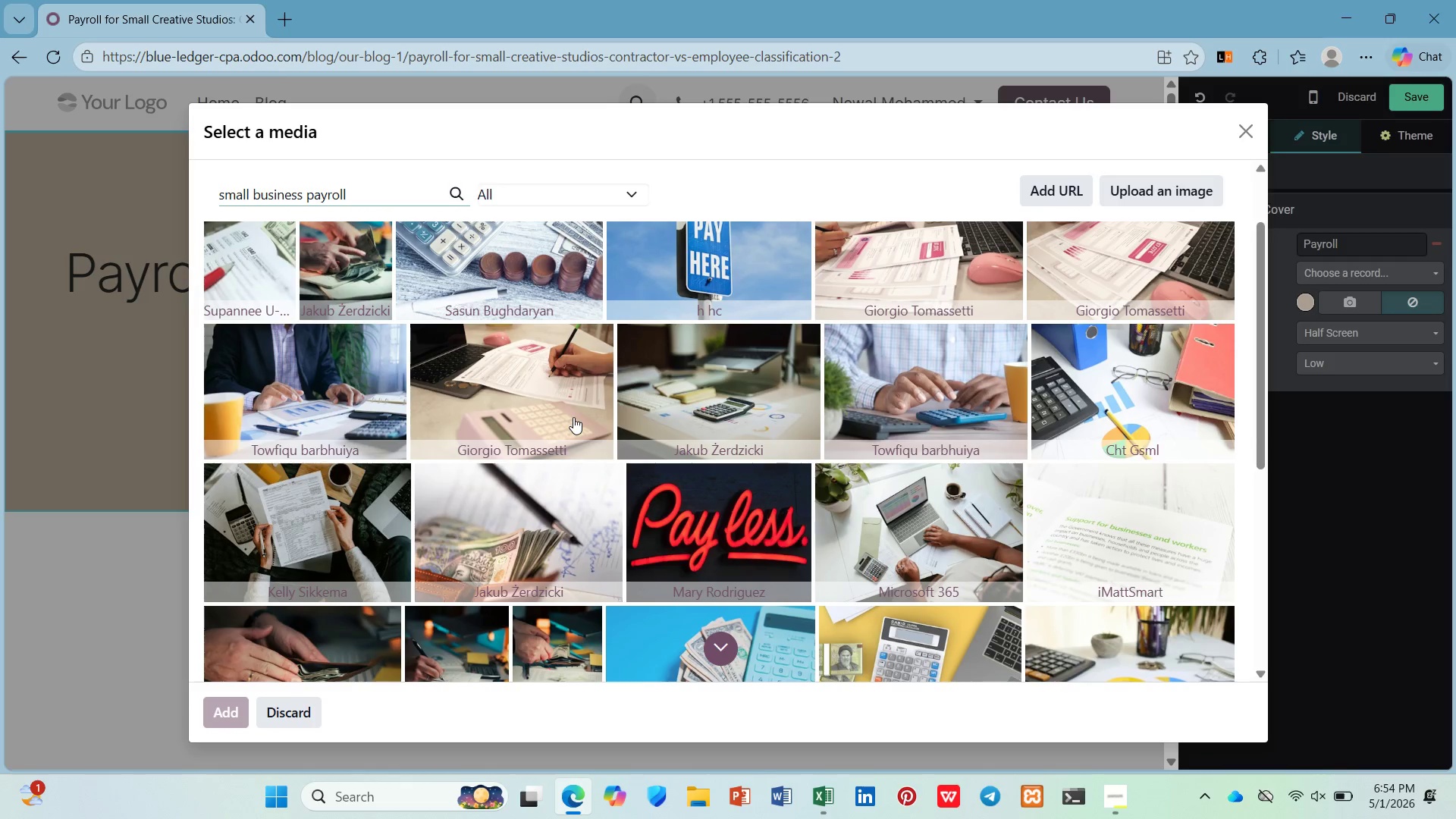 
scroll: coordinate [573, 416], scroll_direction: up, amount: 1.0
 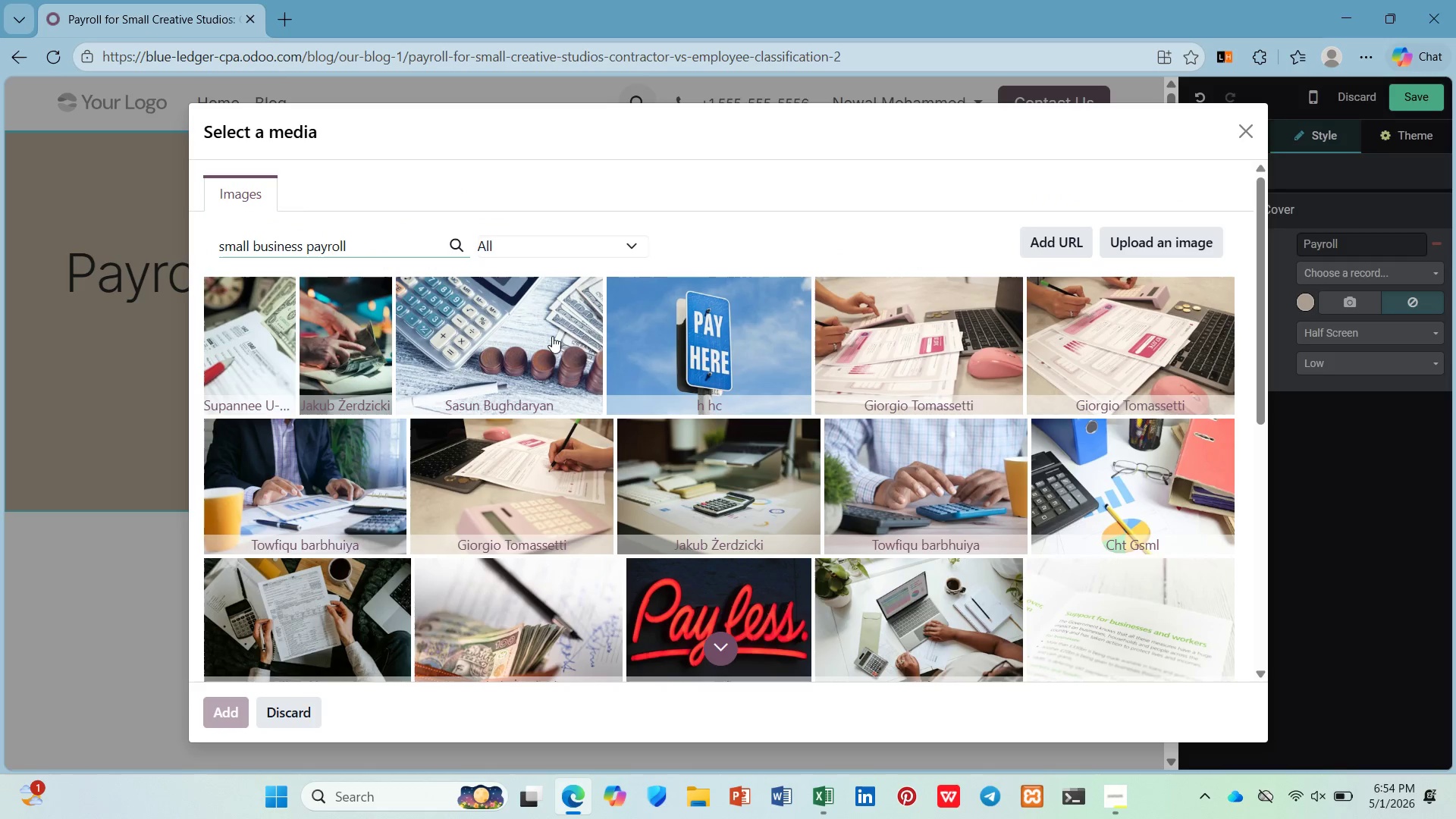 
scroll: coordinate [541, 332], scroll_direction: down, amount: 2.0
 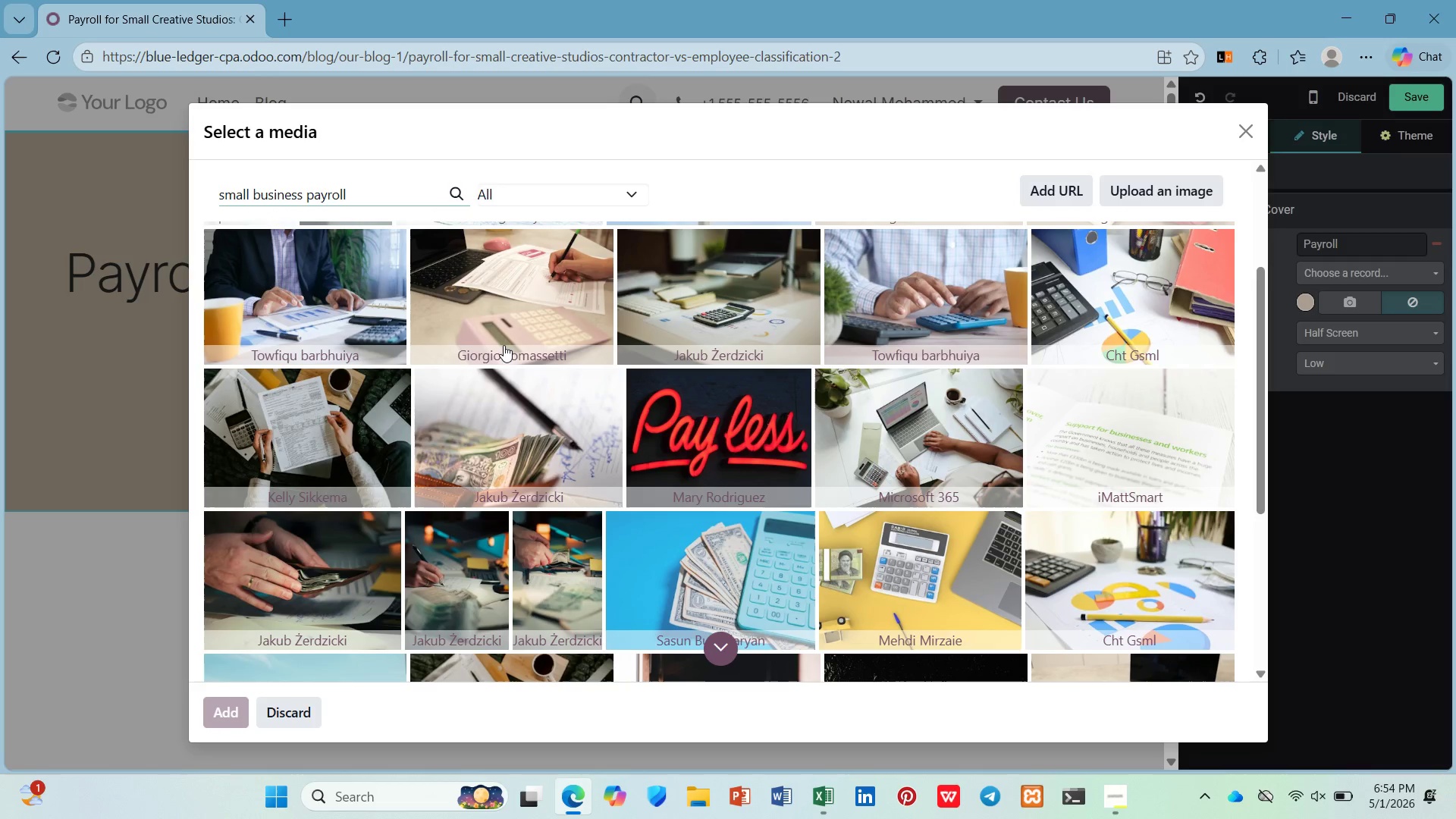 
wait(21.83)
 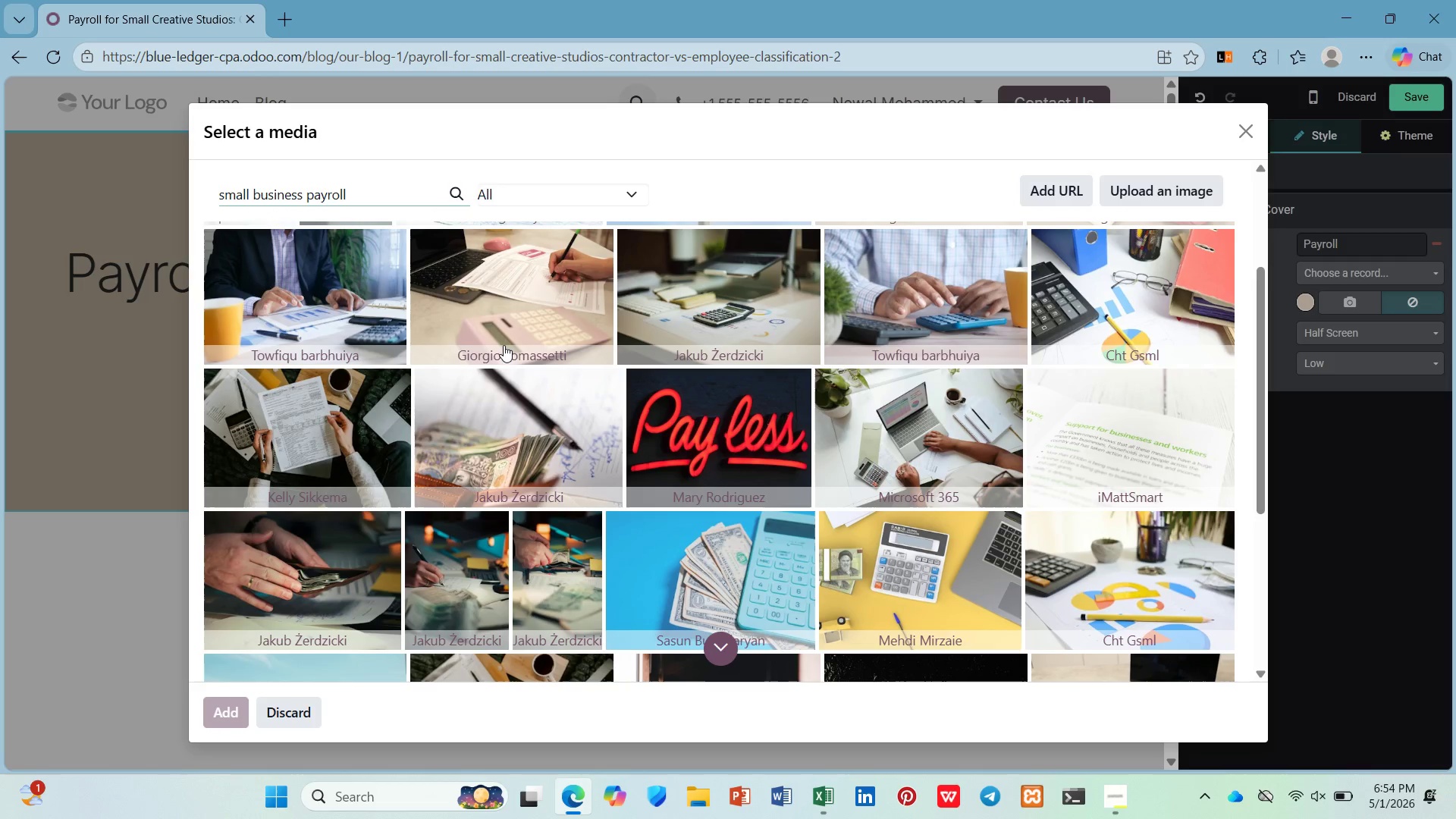 
scroll: coordinate [981, 265], scroll_direction: down, amount: 4.0
 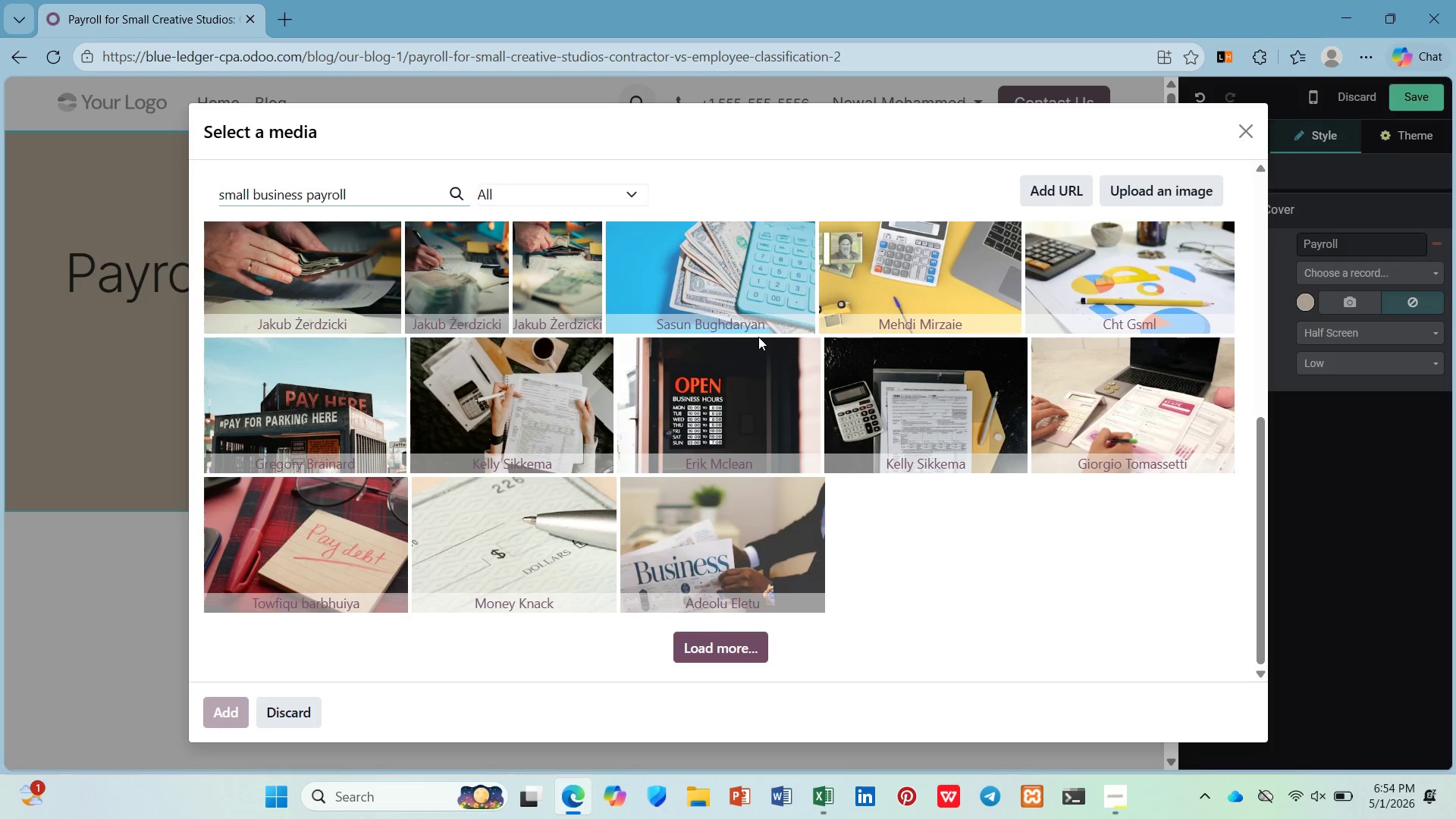 
wait(21.53)
 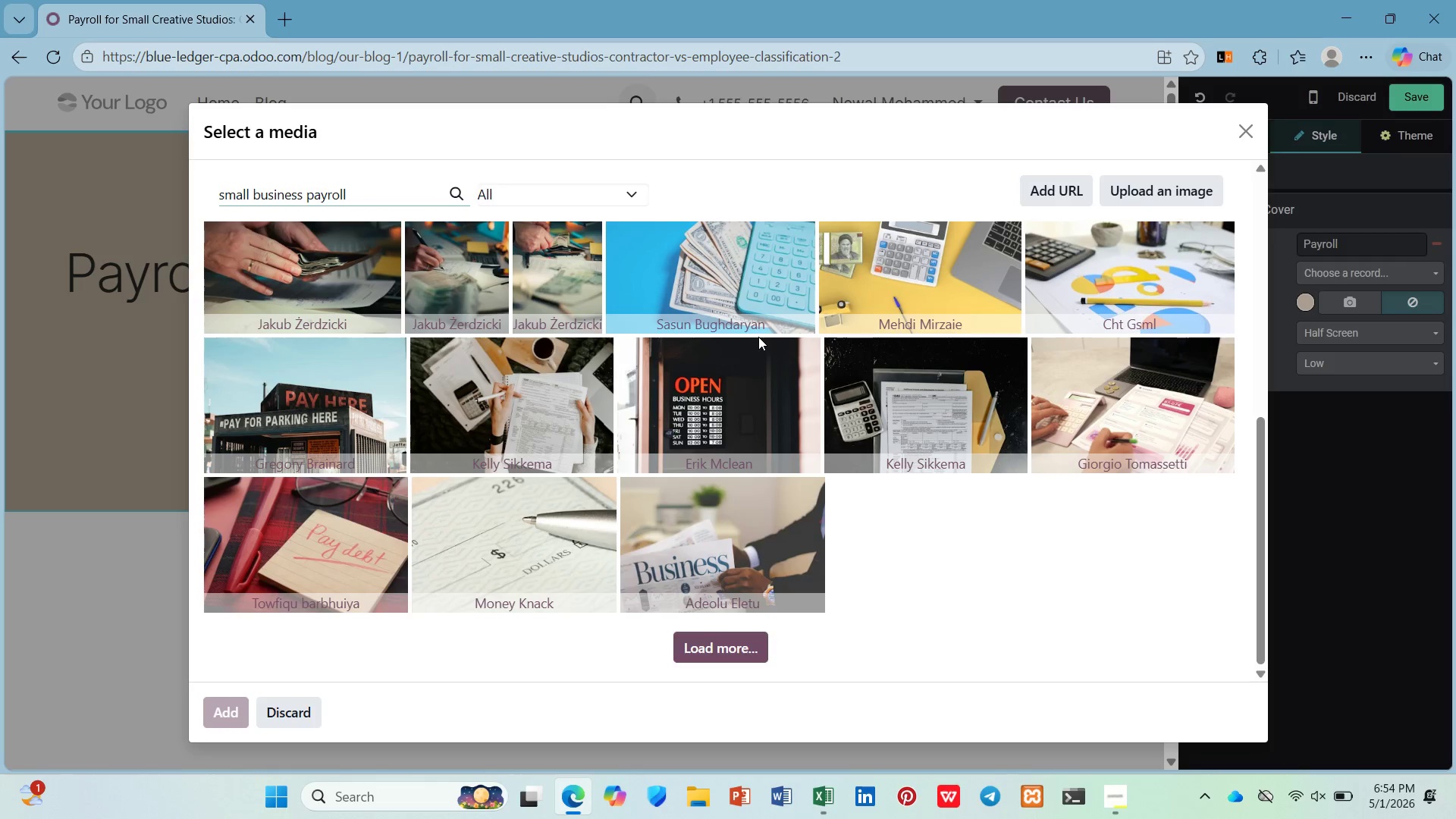 
scroll: coordinate [680, 395], scroll_direction: up, amount: 11.0
 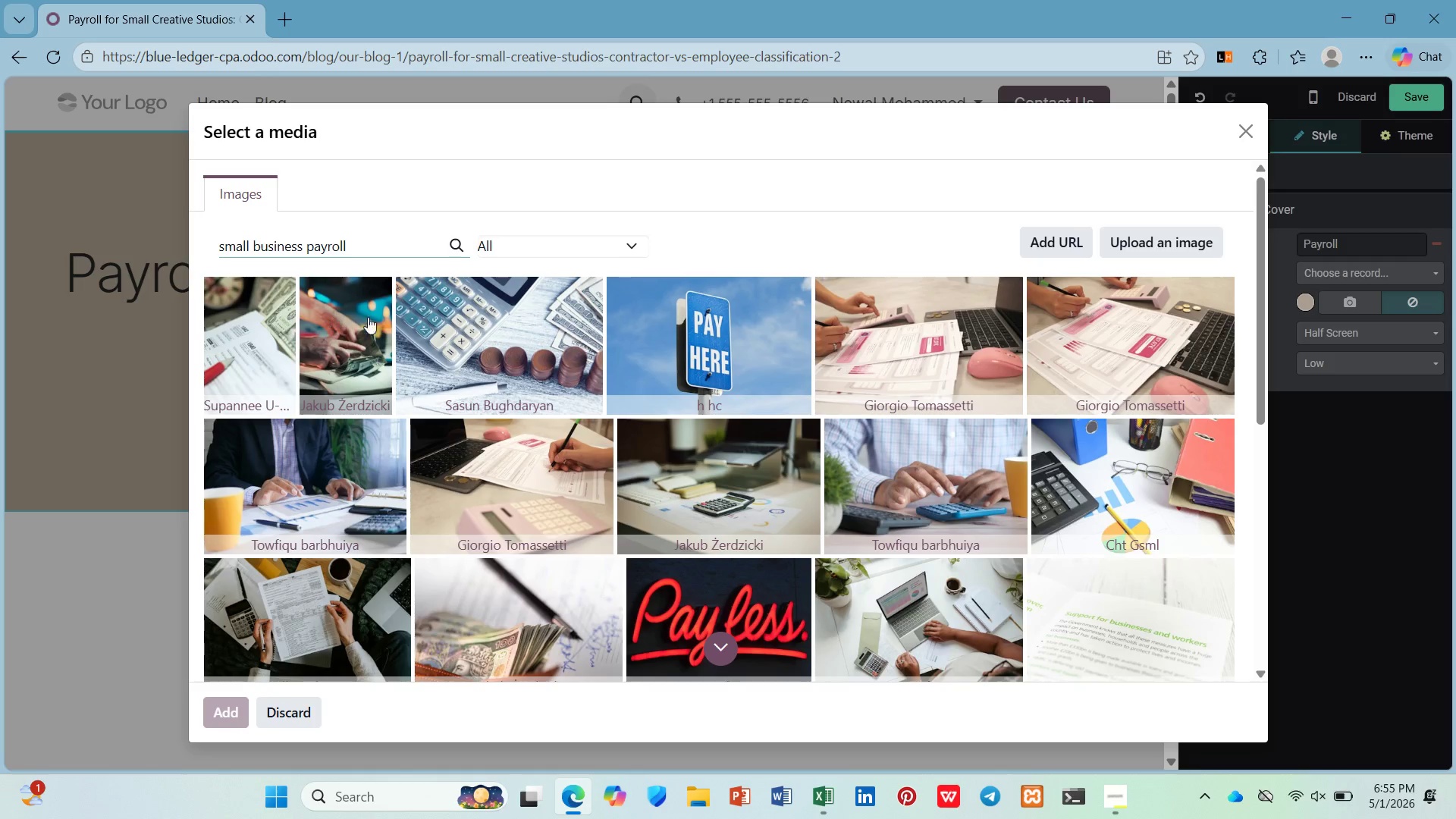 
left_click([340, 338])
 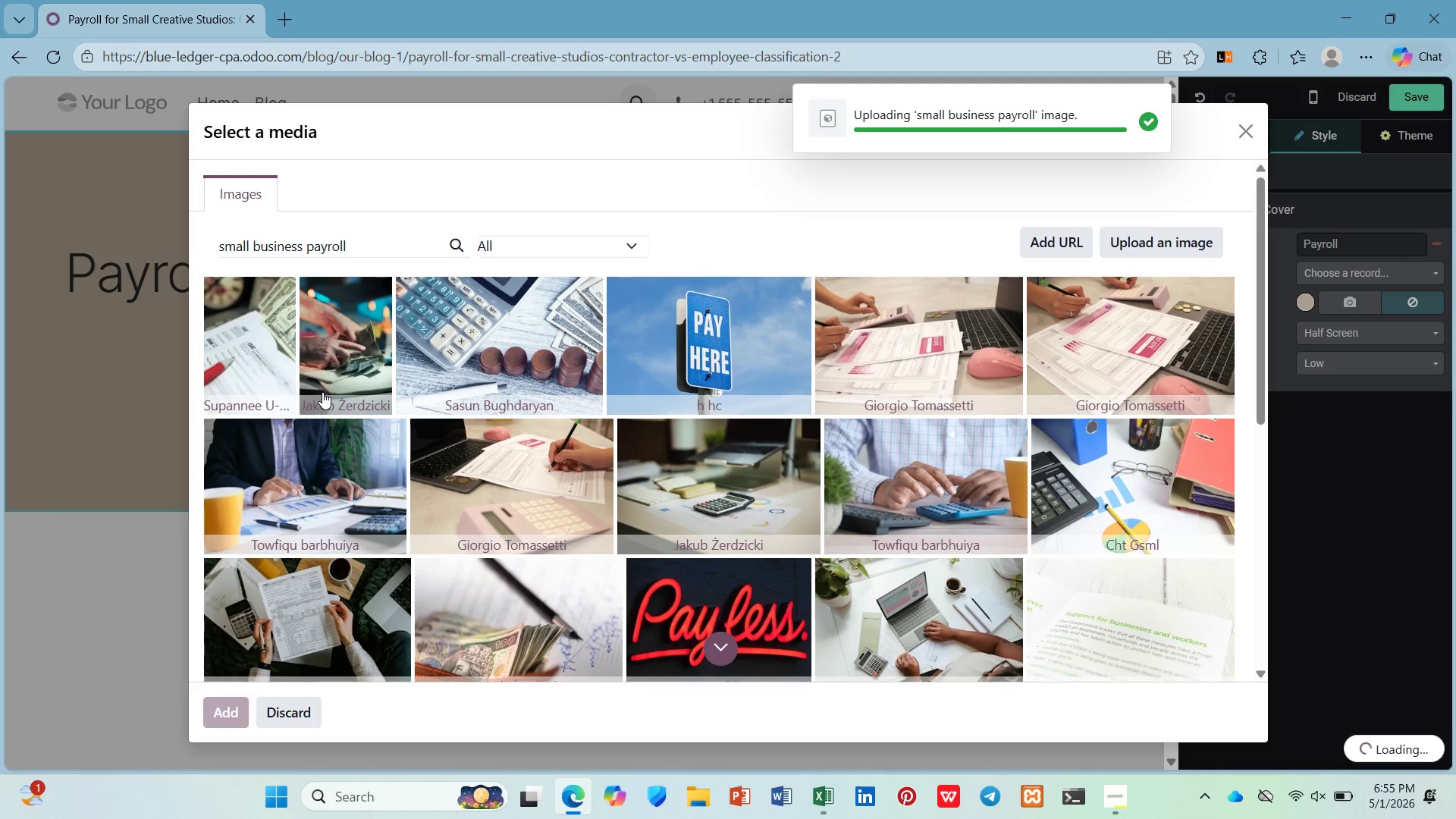 
wait(8.06)
 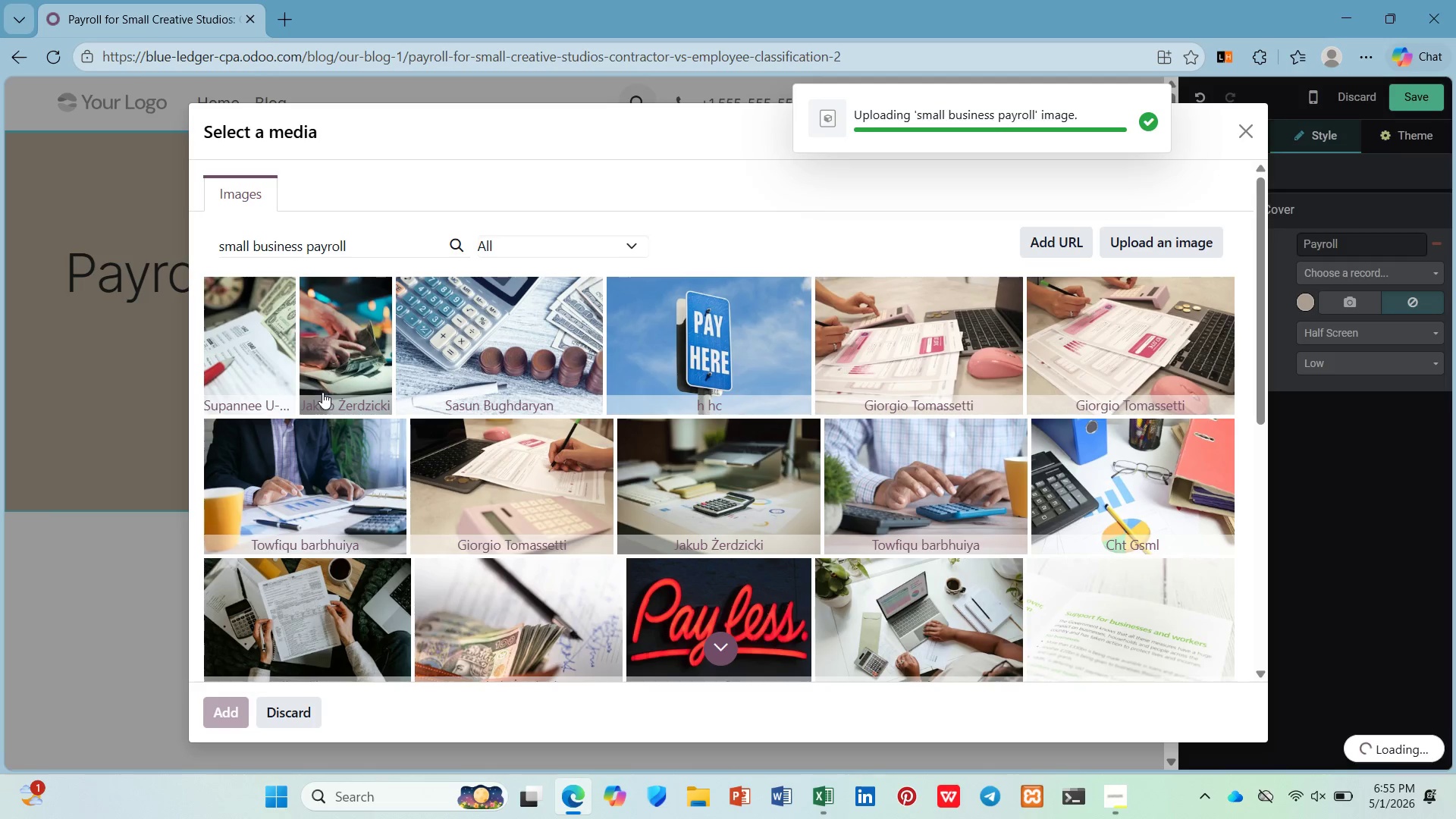 
left_click_drag(start_coordinate=[400, 591], to_coordinate=[338, 598])
 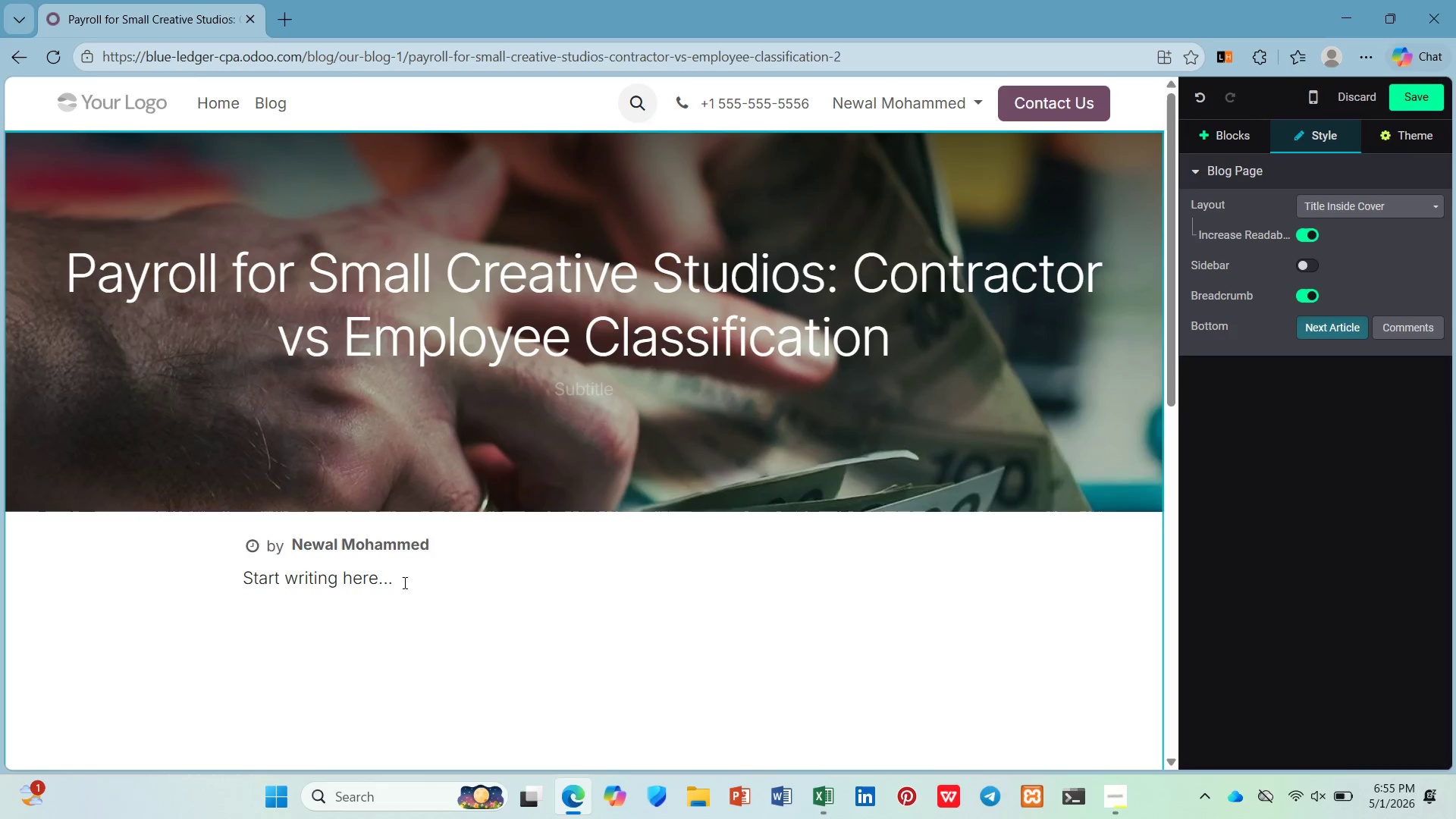 
left_click_drag(start_coordinate=[403, 582], to_coordinate=[234, 614])
 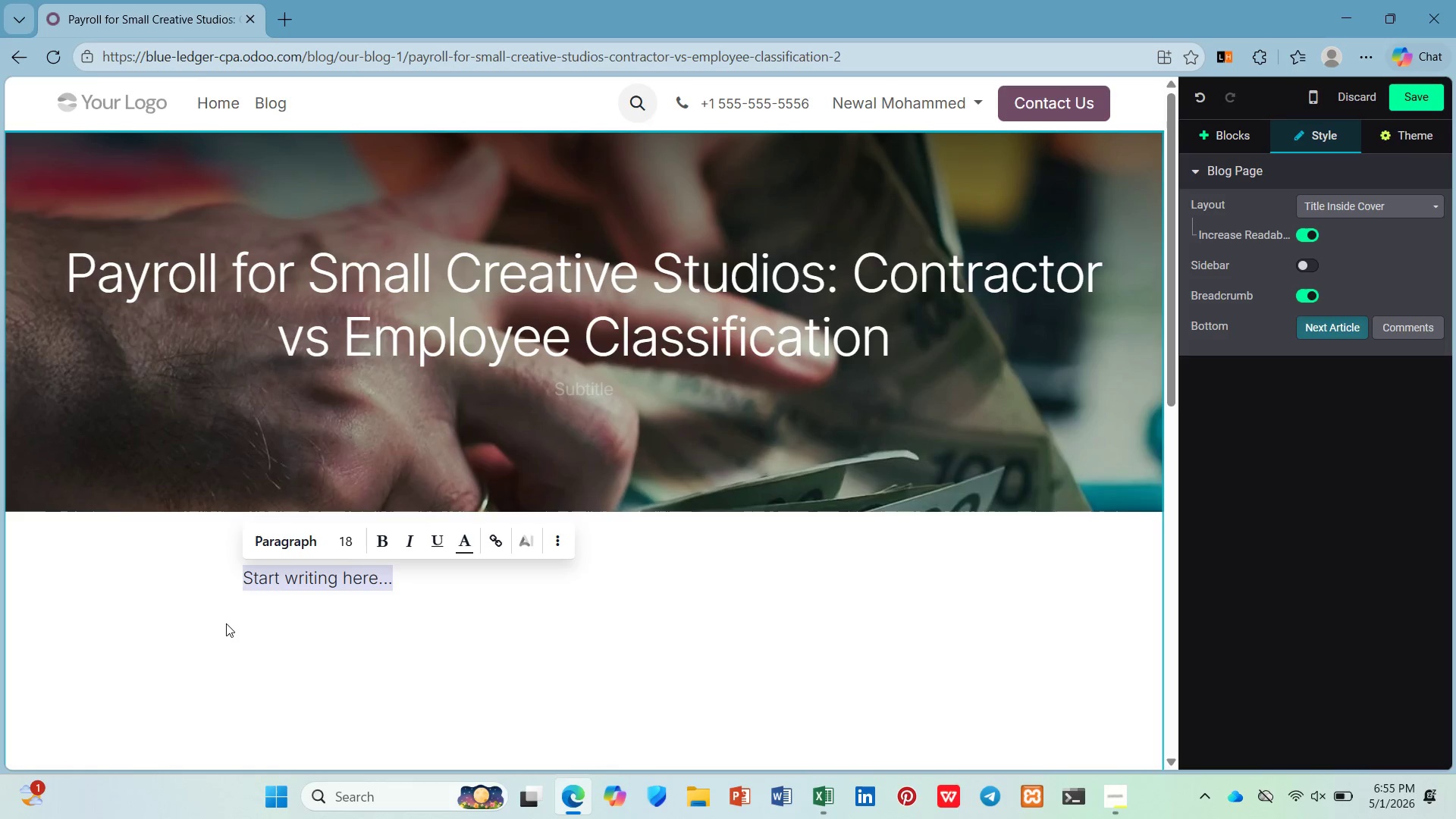 
wait(18.84)
 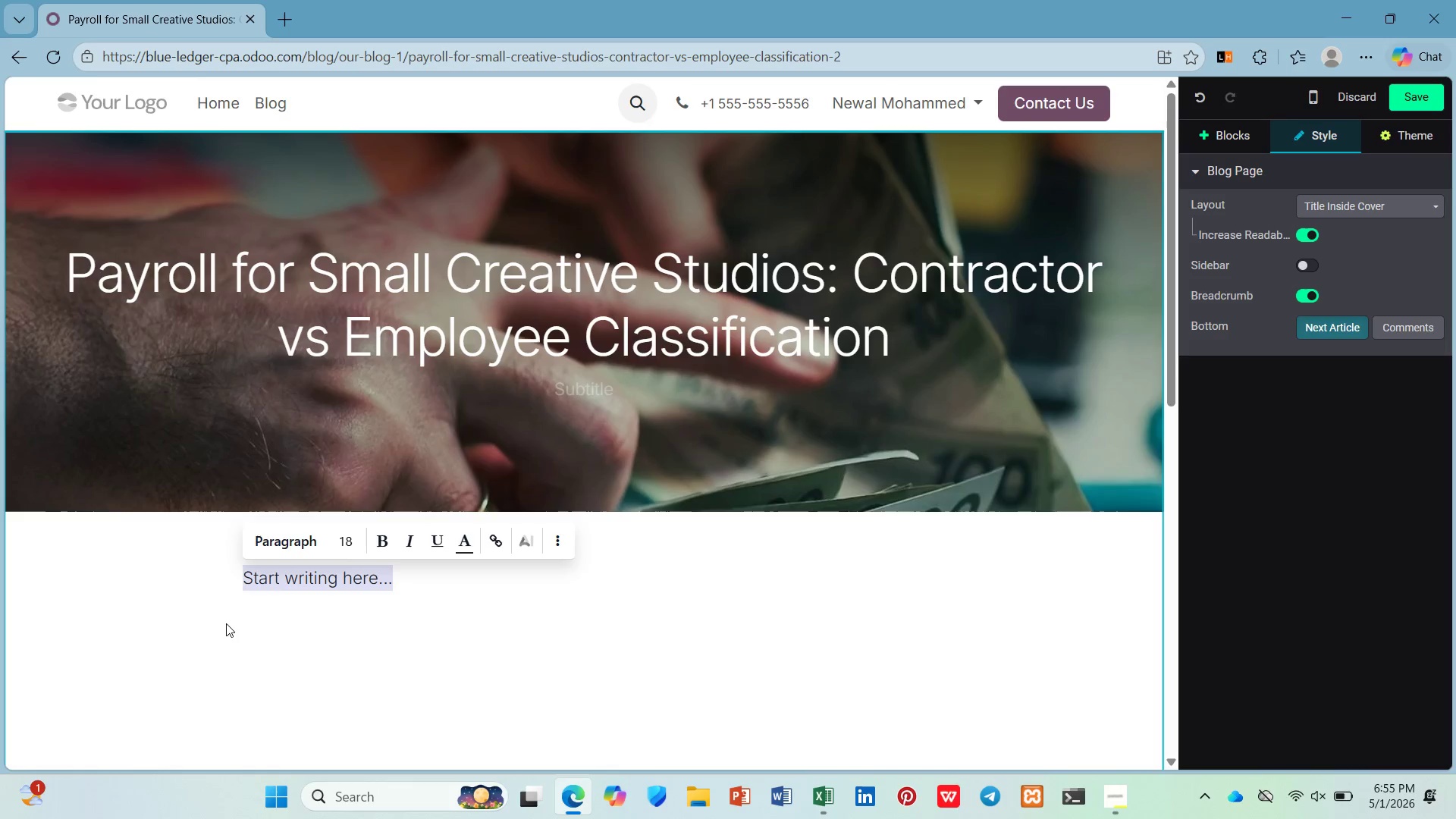 
type(/h2)
 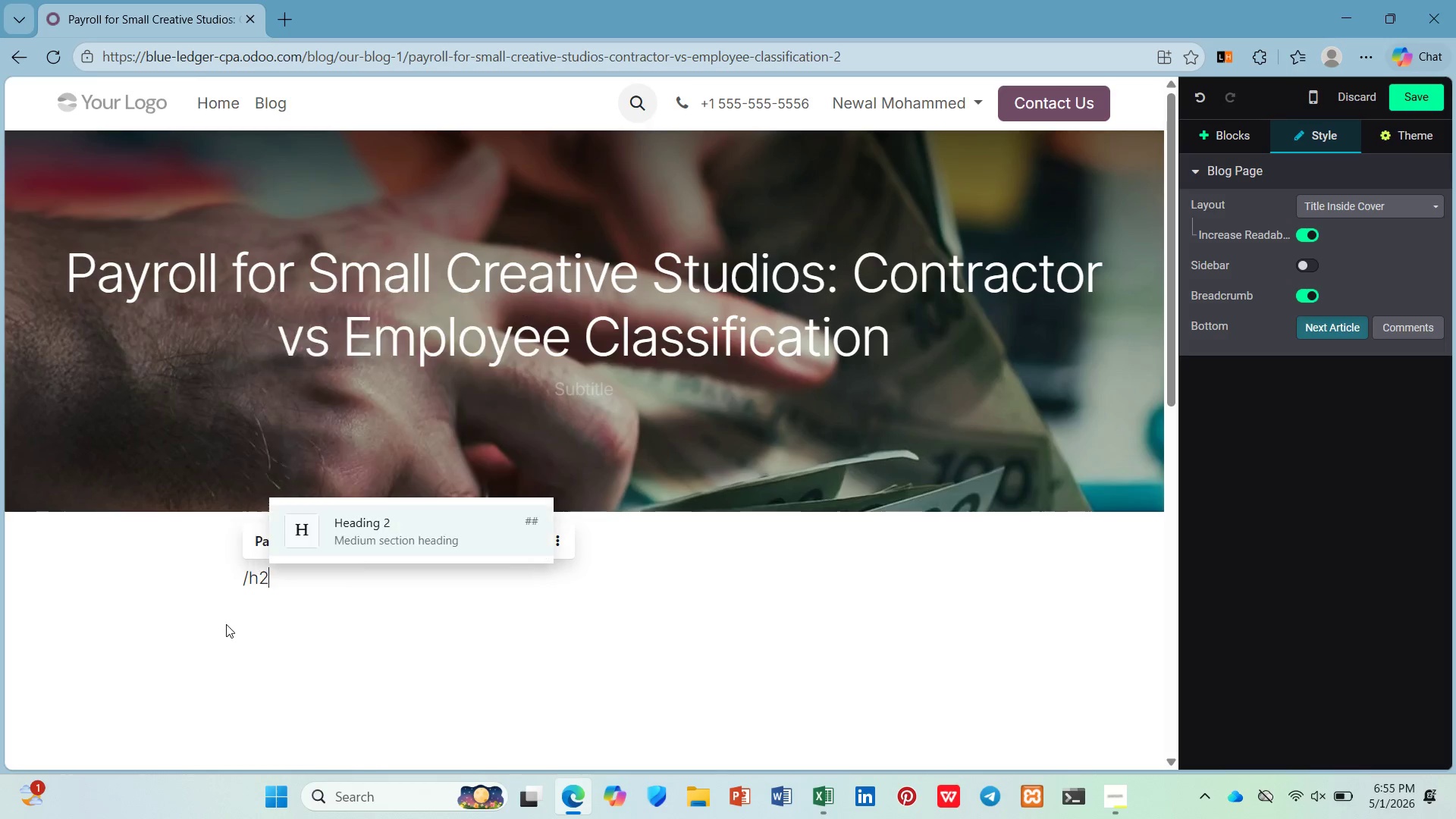 
key(Enter)
 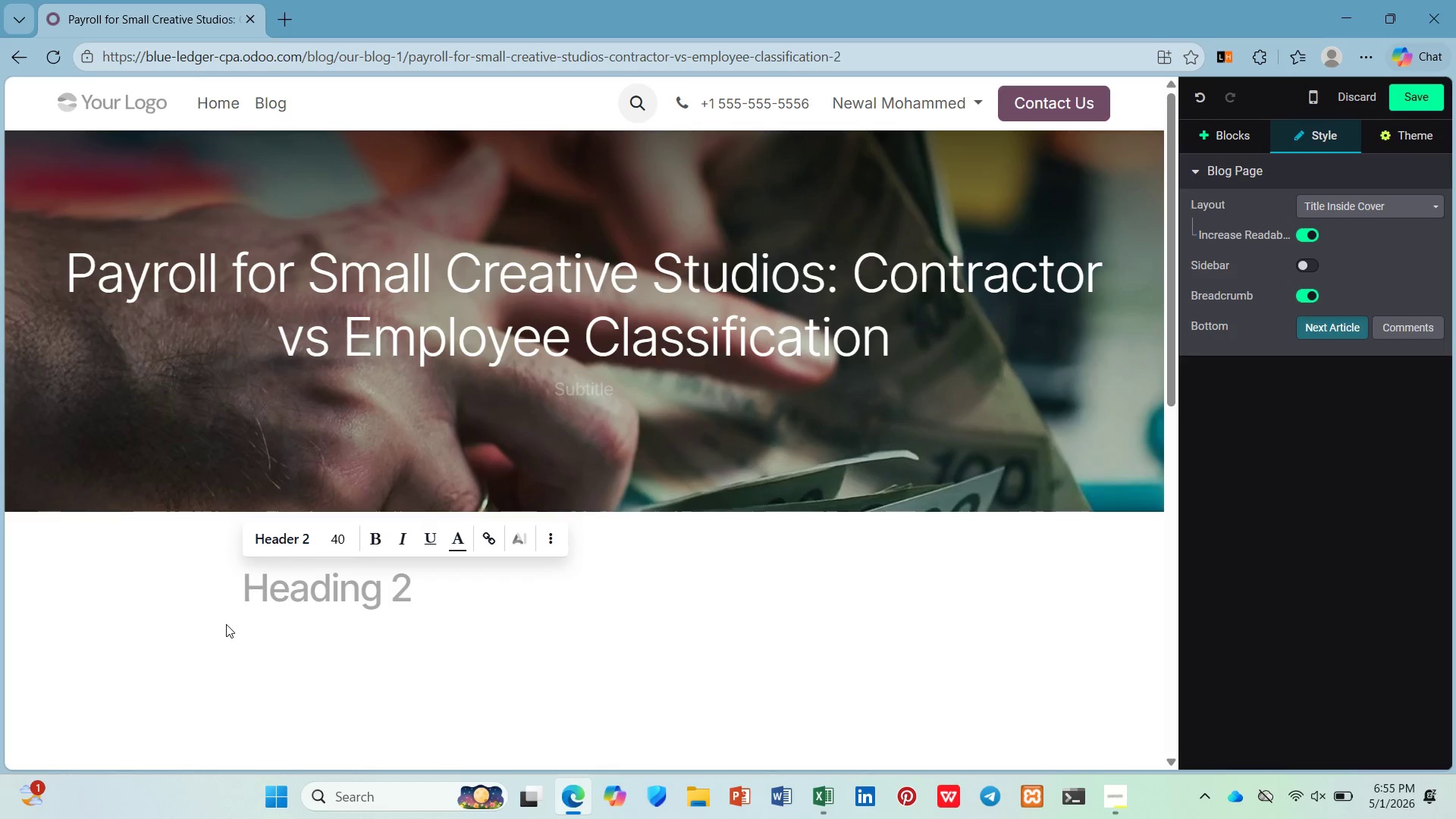 
type(The Classification Mistake That Could Cose)
key(Backspace)
type(t Yo )
key(Backspace)
type( )
key(Backspace)
type(u Thusands)
 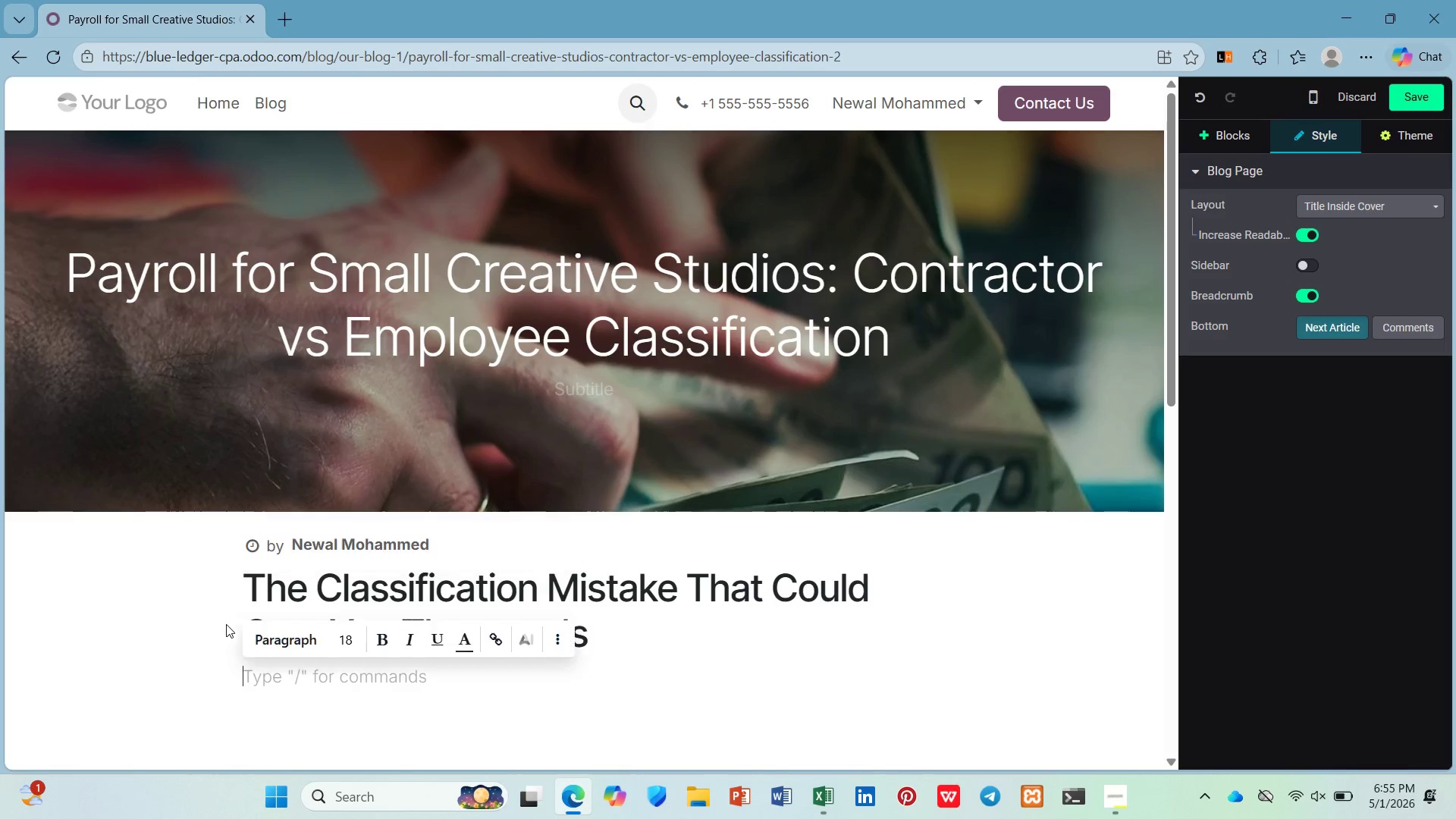 
 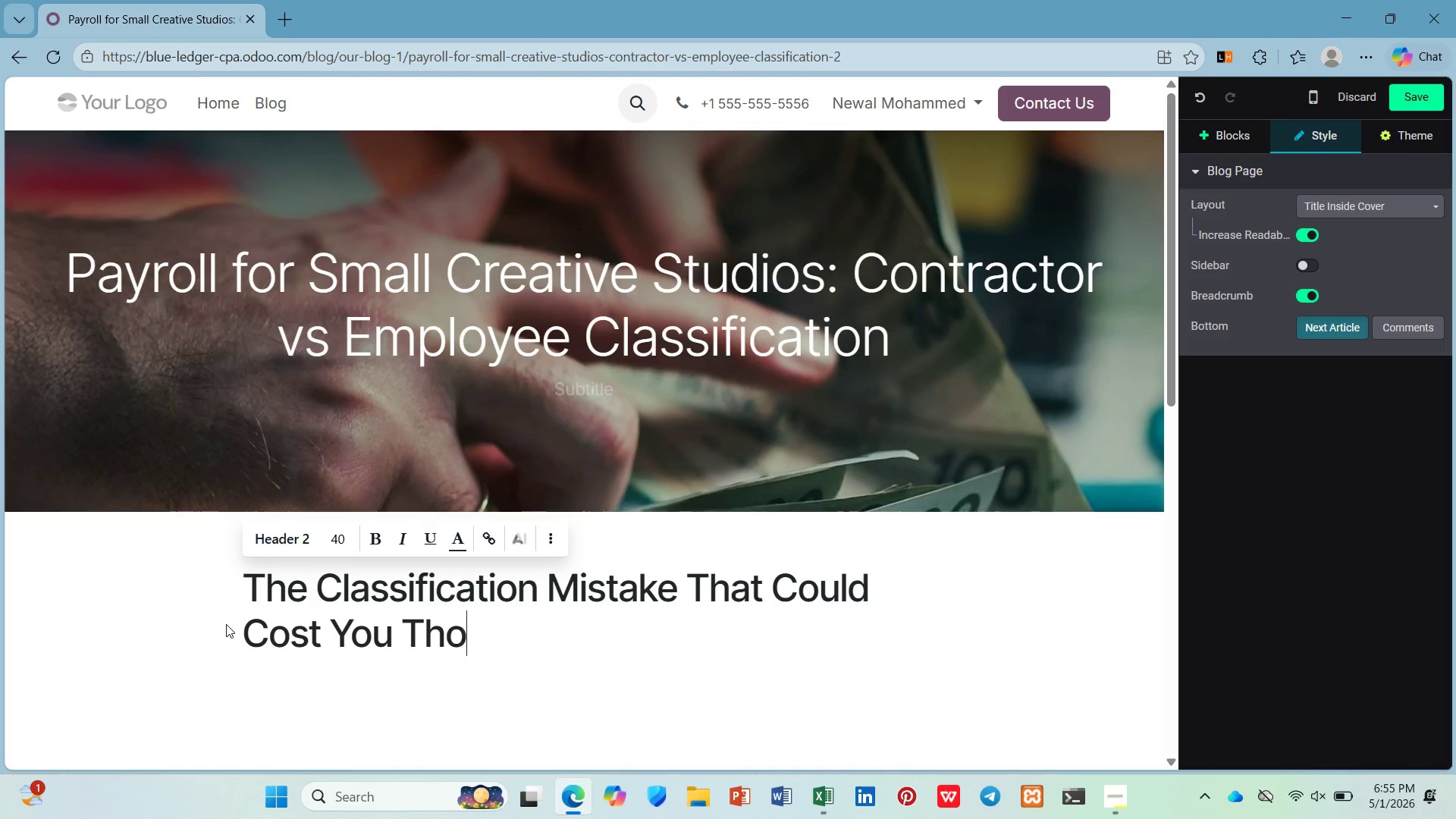 
key(Enter)
 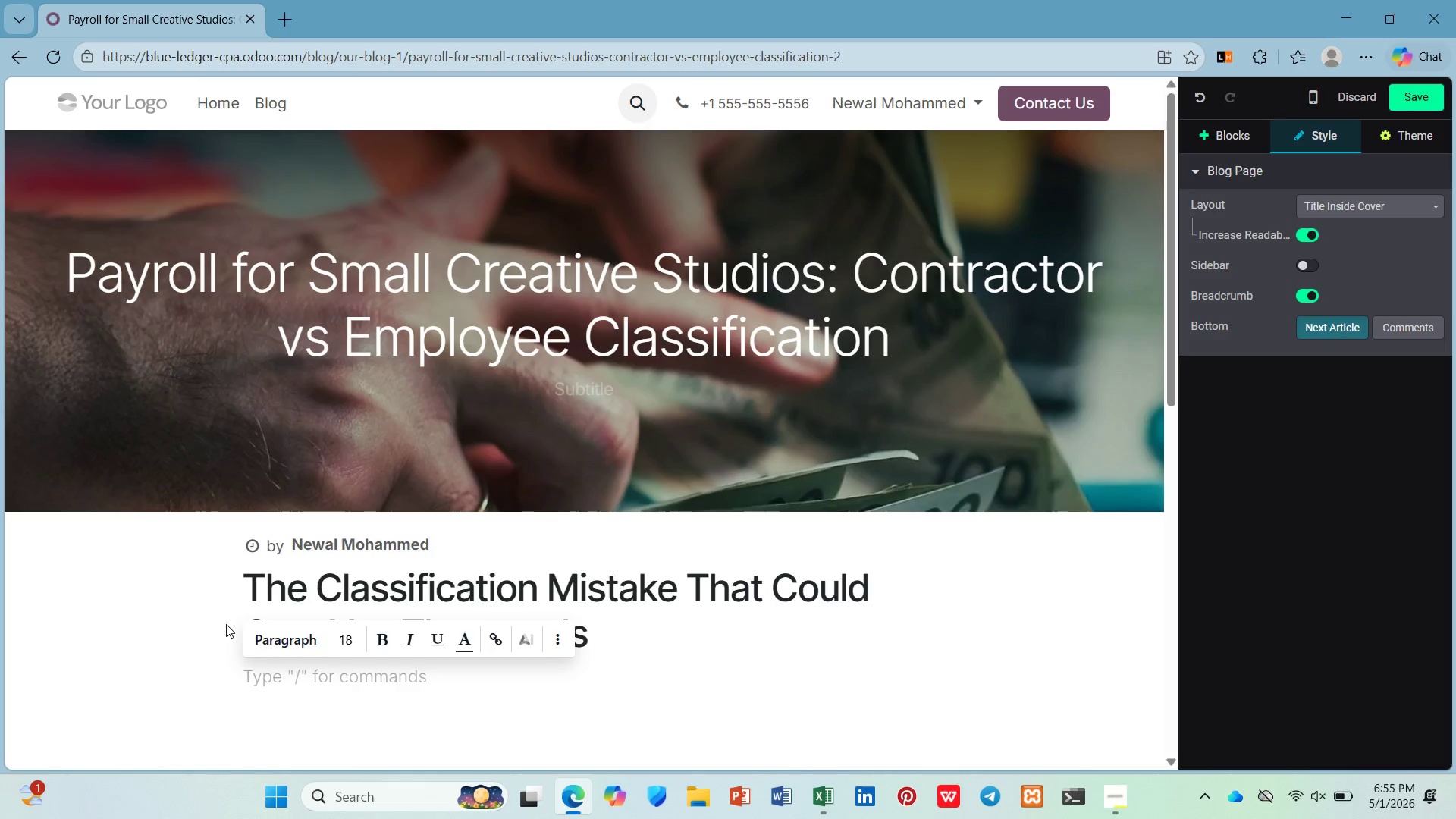 
type(Creta===)
key(Backspace)
key(Backspace)
key(Backspace)
key(Backspace)
key(Backspace)
type(ative studios often hire )
 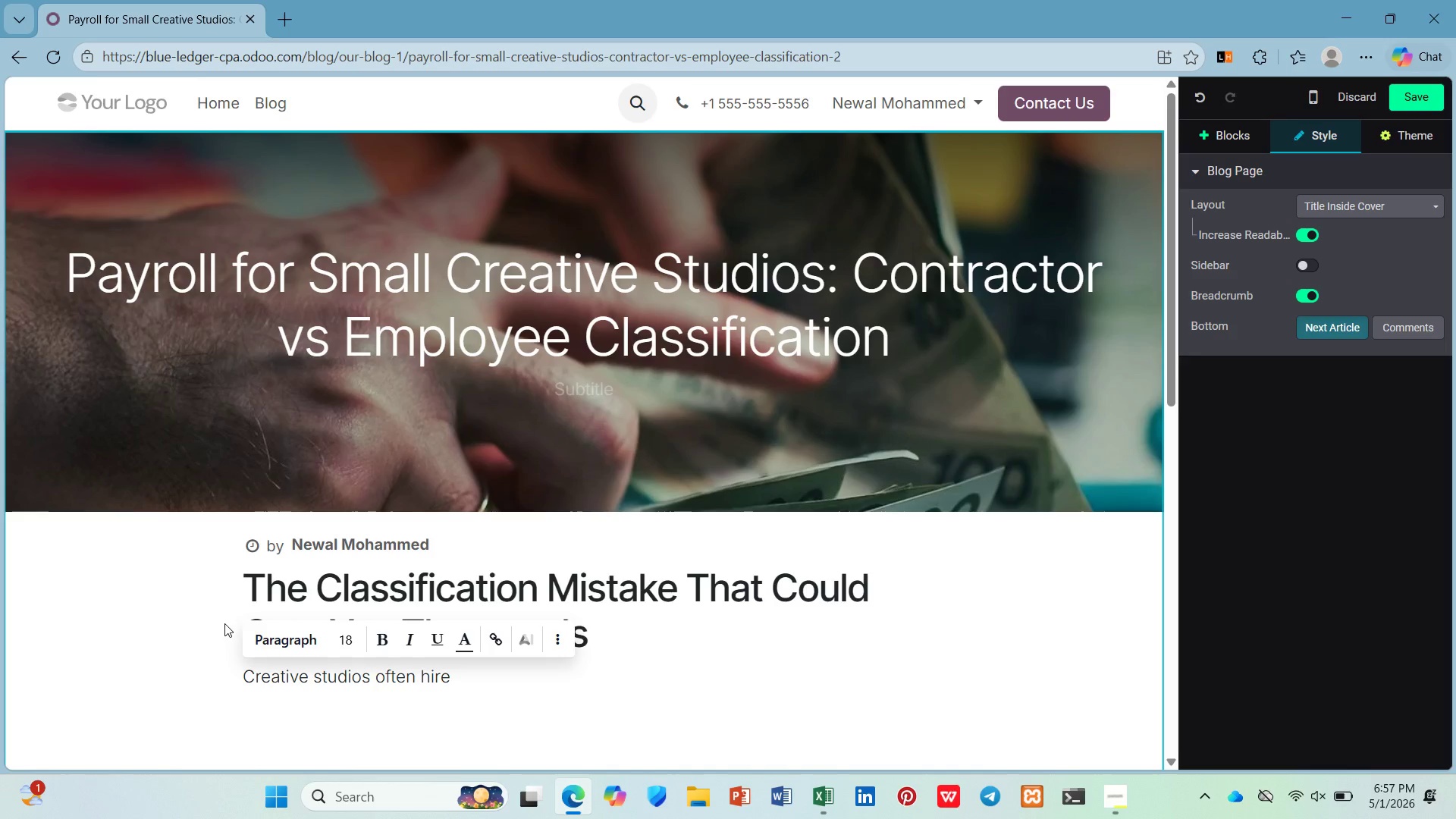 
wait(62.69)
 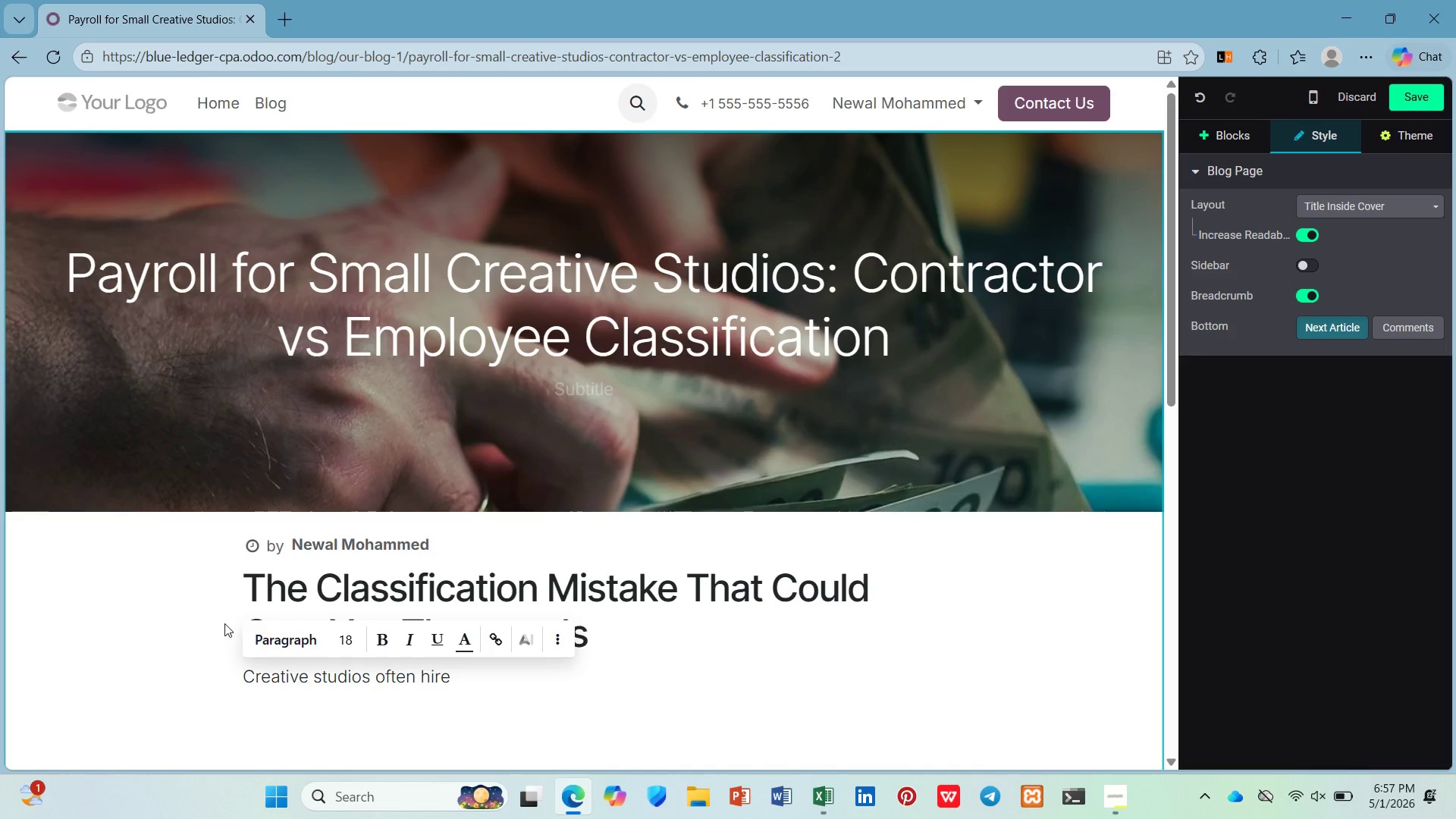 
type(freelance dedsignrs, video editors, and project managers. Misclassifying emply)
key(Backspace)
type(oyees as indepe)
 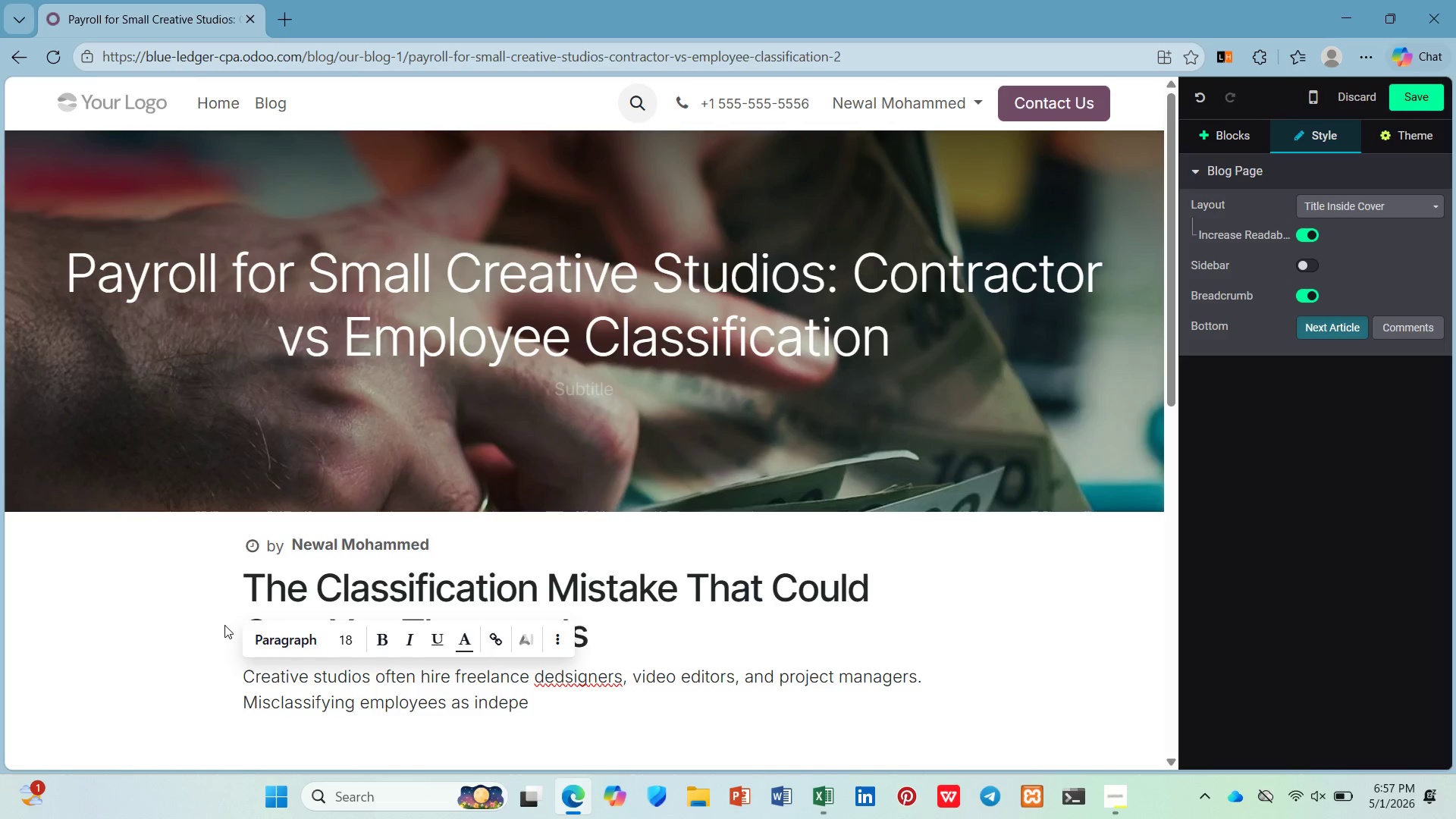 
wait(18.64)
 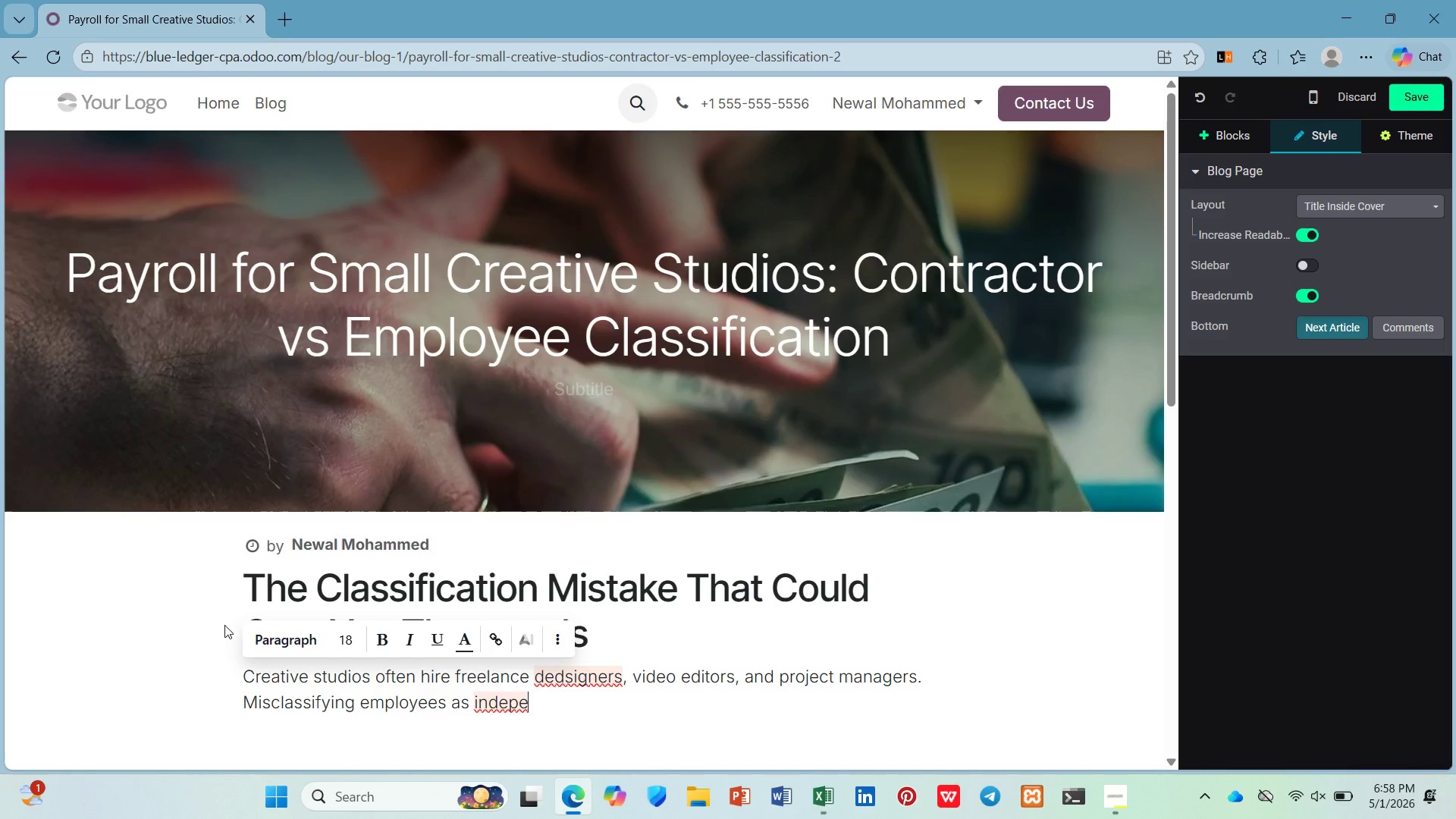 
type(ndent contractors is one of the most expenseive payroll r)
key(Backspace)
type(errors small stud)
 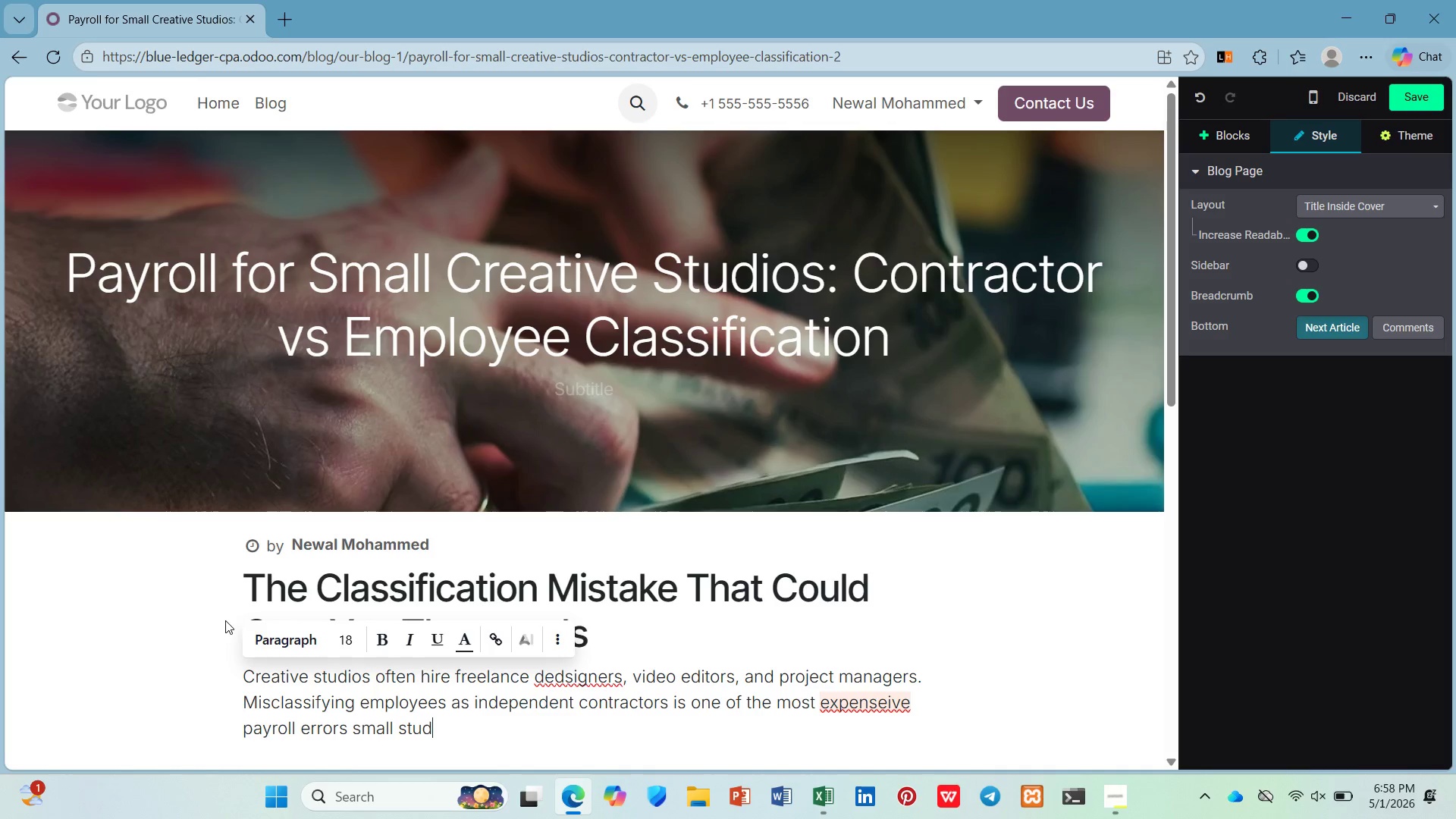 
wait(7.08)
 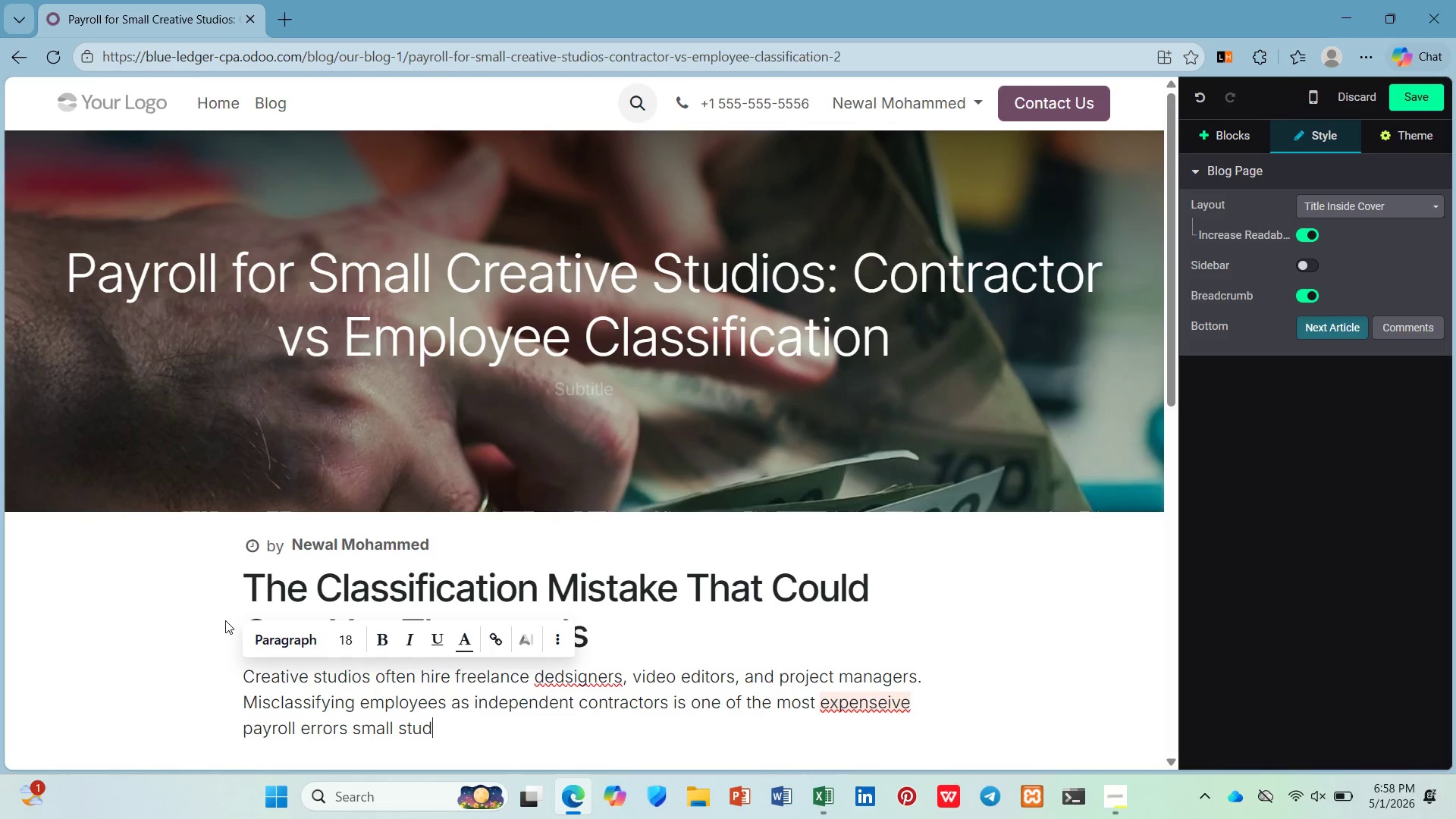 
type(ios mka)
key(Backspace)
key(Backspace)
type(ake.)
 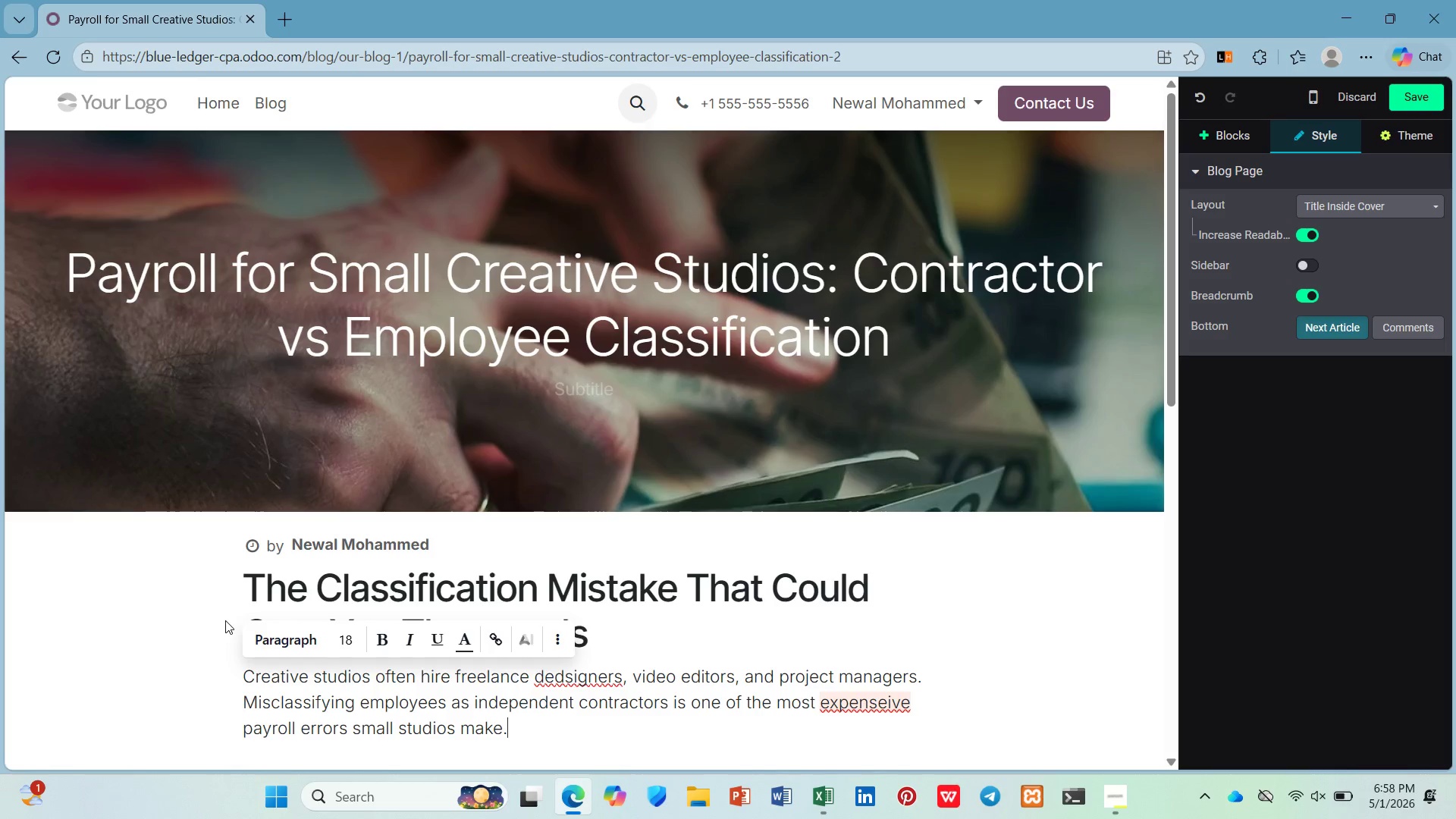 
key(Enter)
 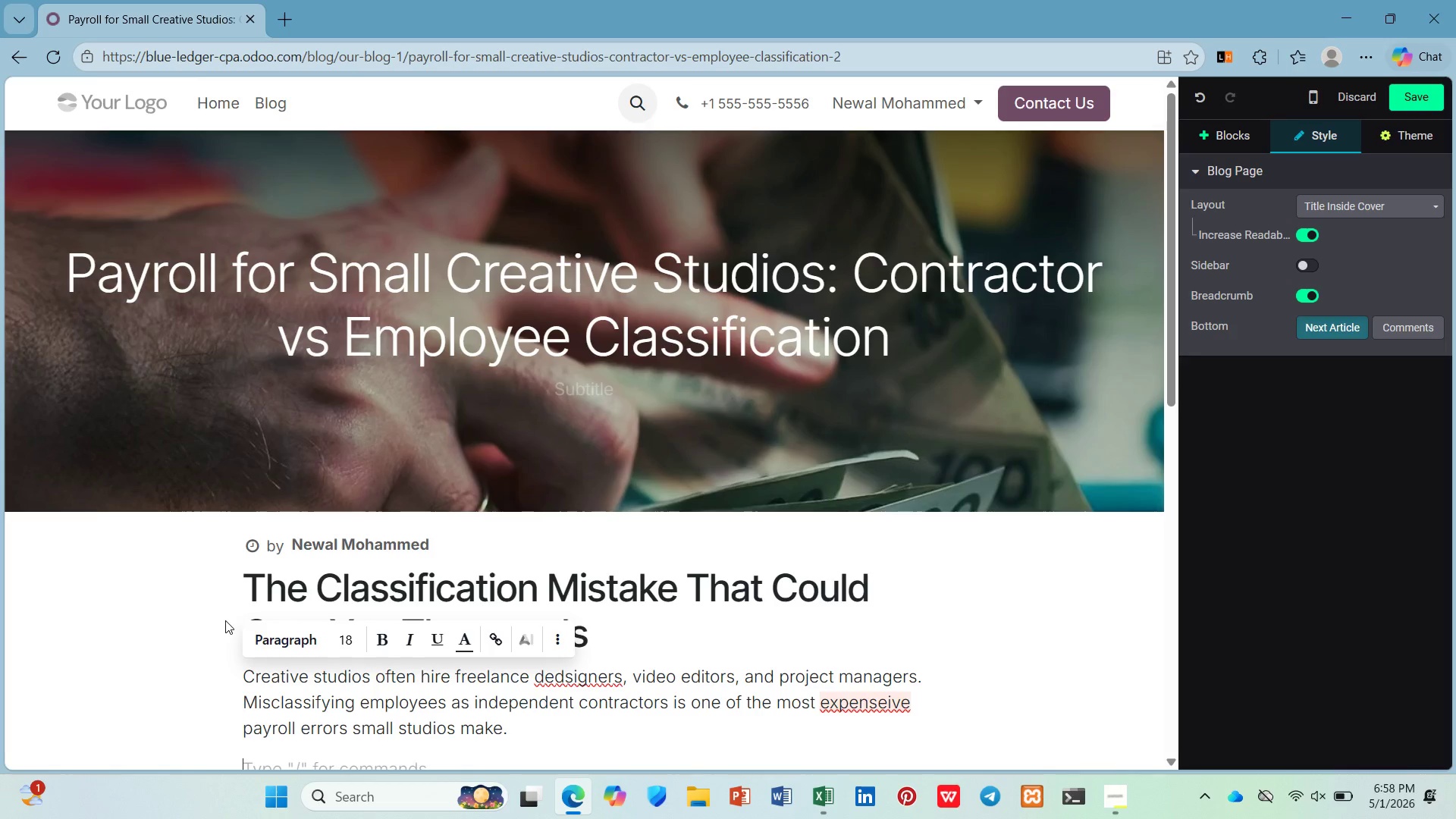 
scroll: coordinate [224, 618], scroll_direction: down, amount: 3.0
 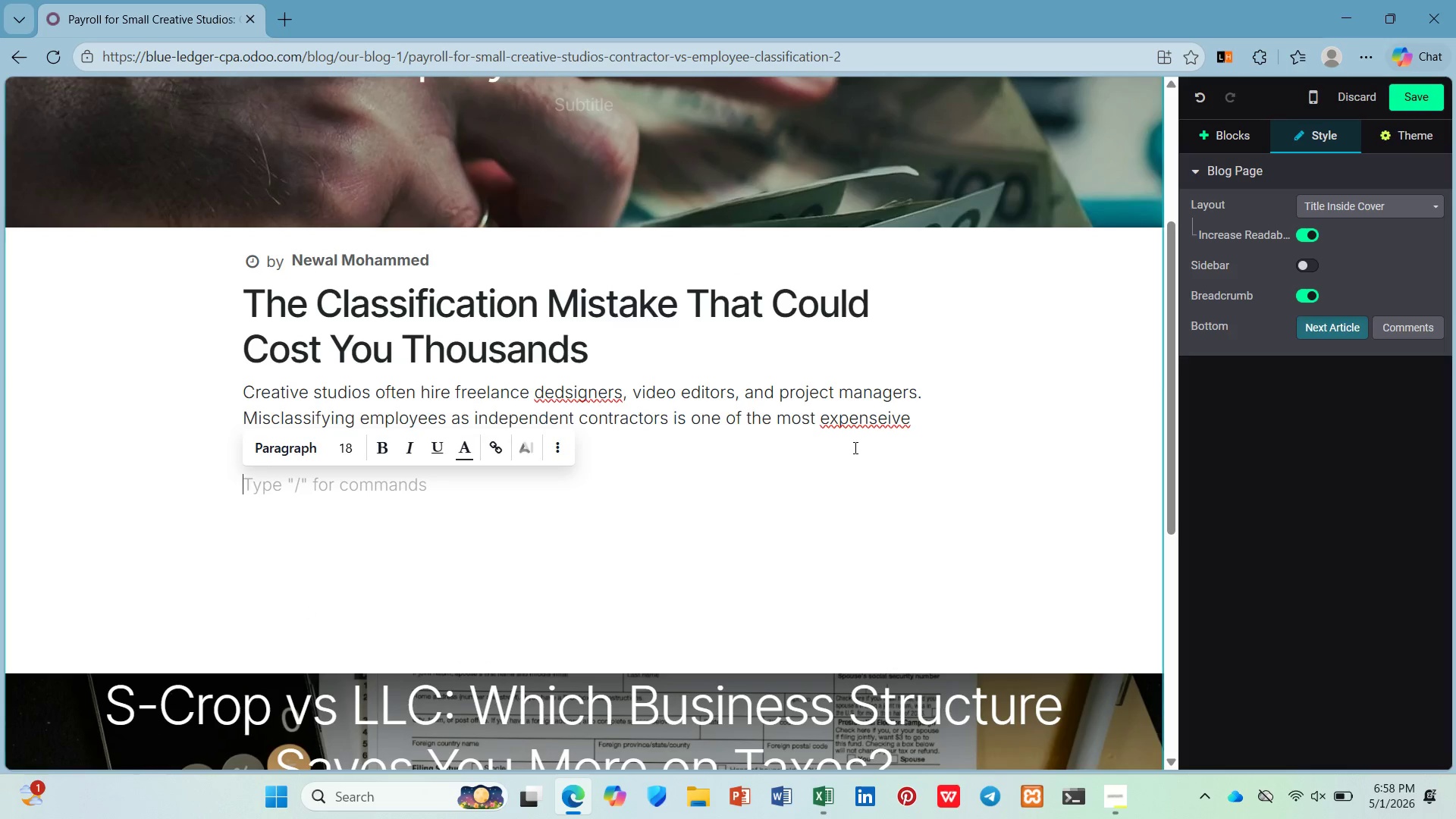 
left_click([868, 426])
 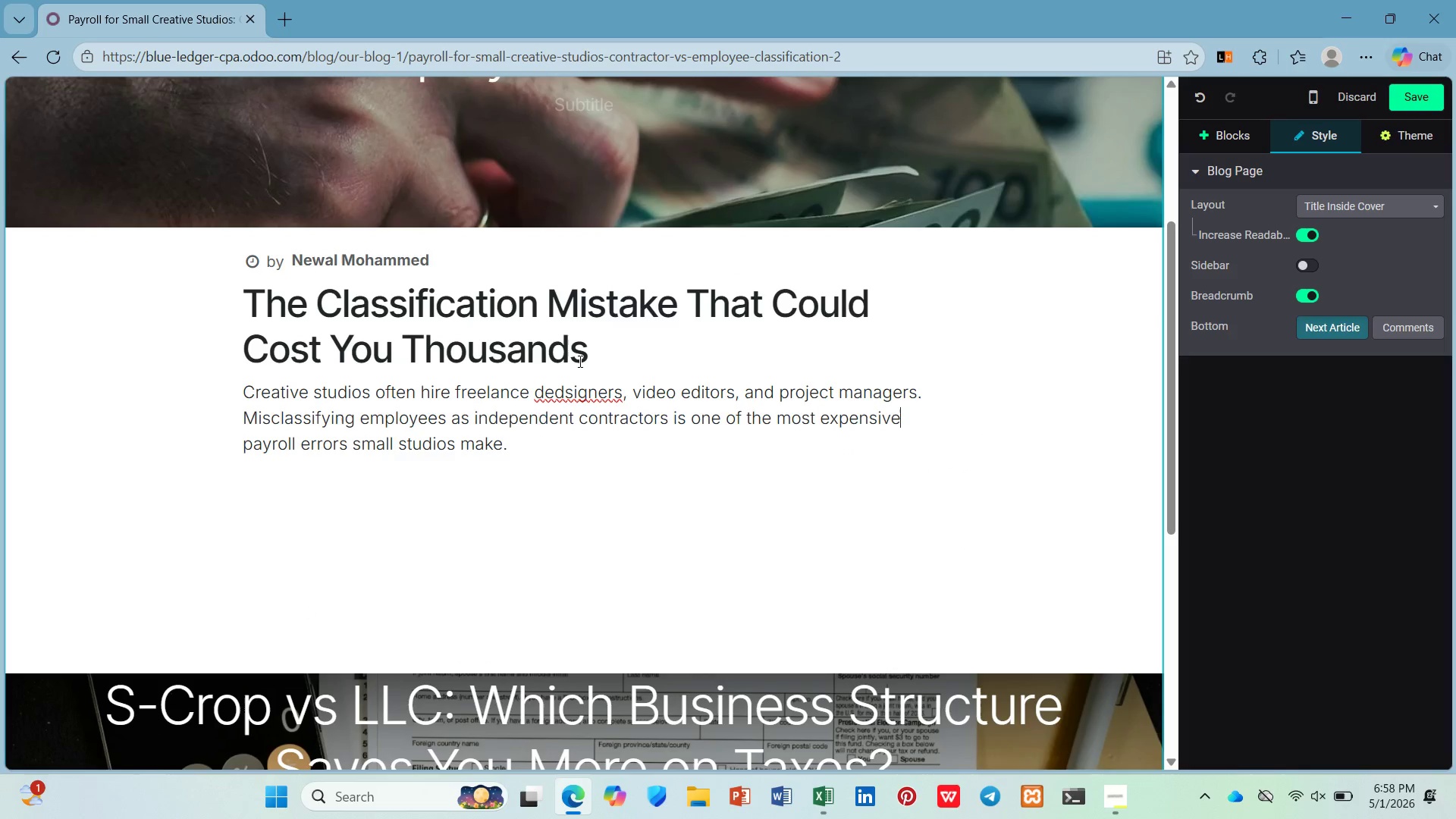 
left_click([592, 390])
 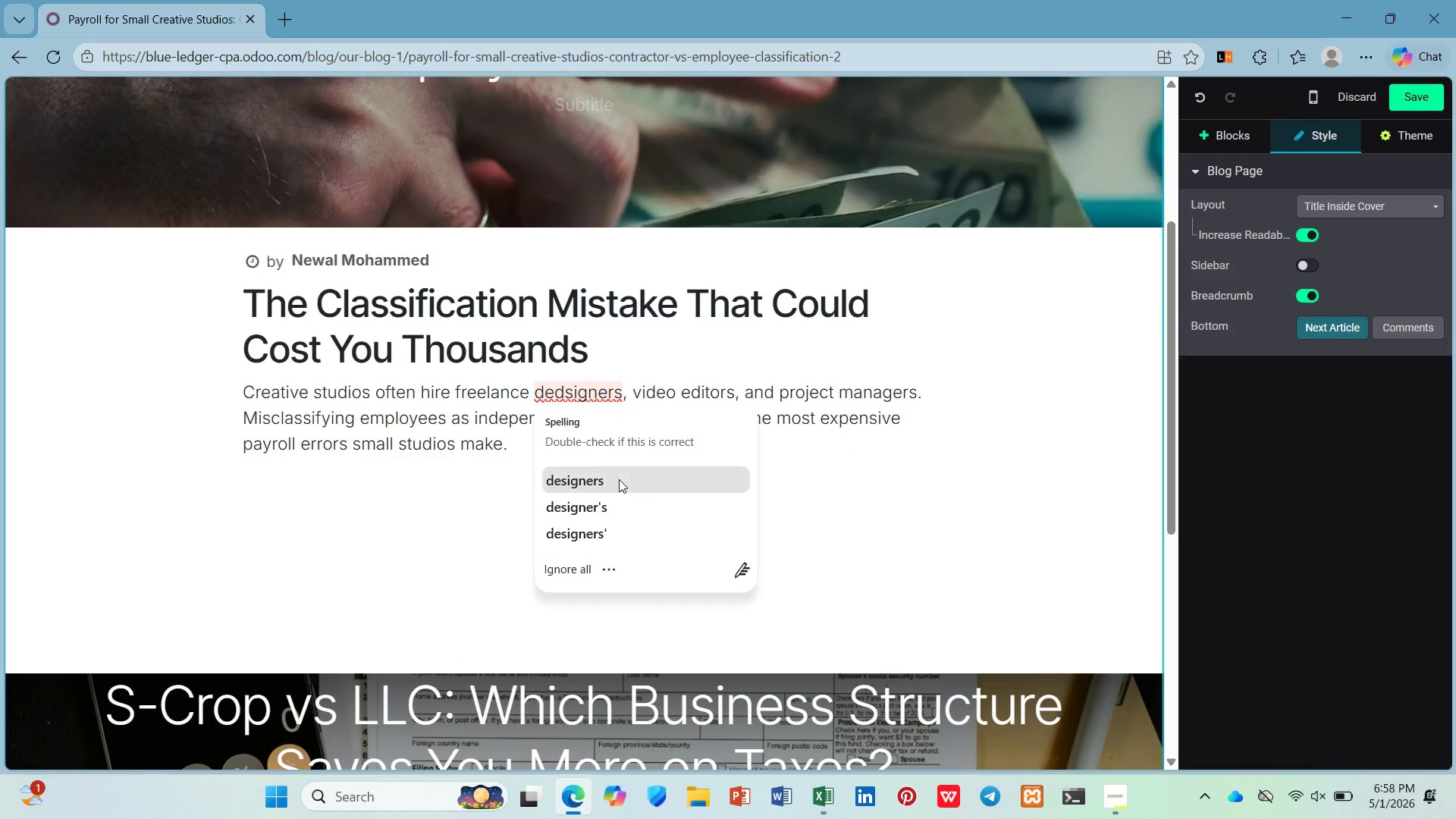 
double_click([564, 482])
 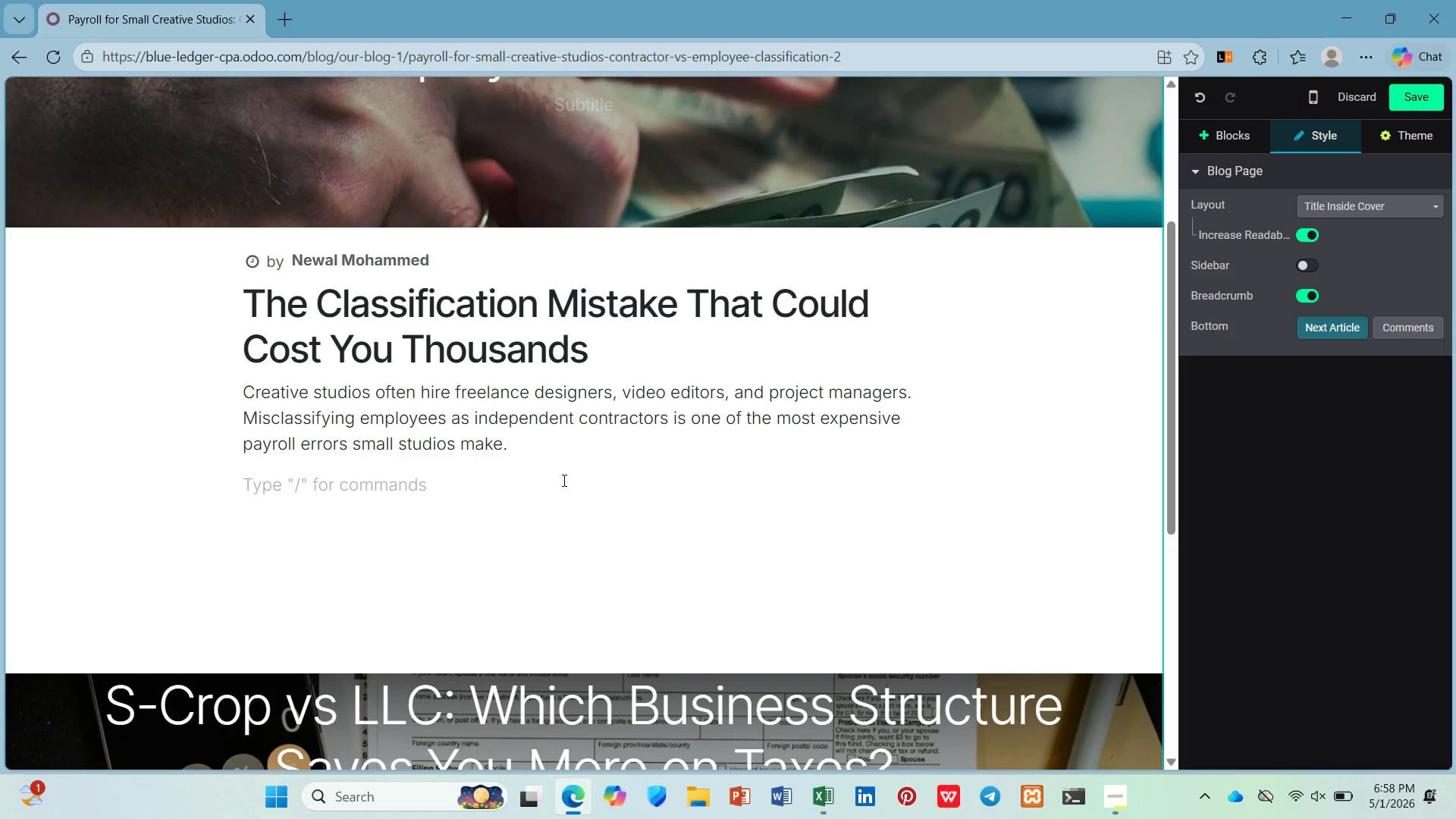 
left_click([563, 480])
 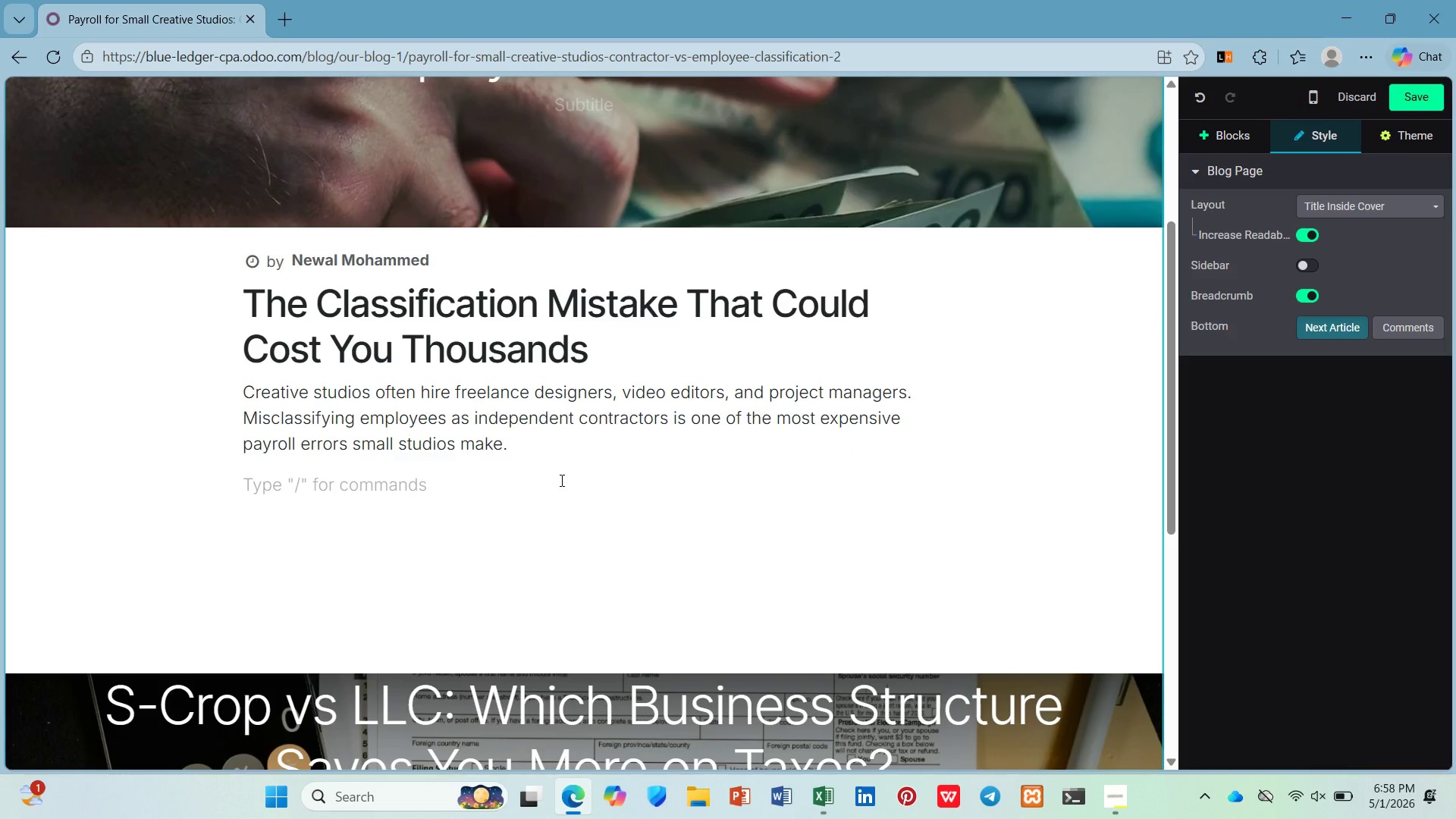 
type(THE)
key(Backspace)
key(Backspace)
type(he IRI)
key(Backspace)
type(S evaluats three factors: behavioral conro)
key(Backspace)
key(Backspace)
type(trol )
key(Backspace)
type(, fiancial control, and eve)
key(Backspace)
key(Backspace)
key(Backspace)
type(relationship ty[e)
key(Backspace)
key(Backspace)
type(pe.)
 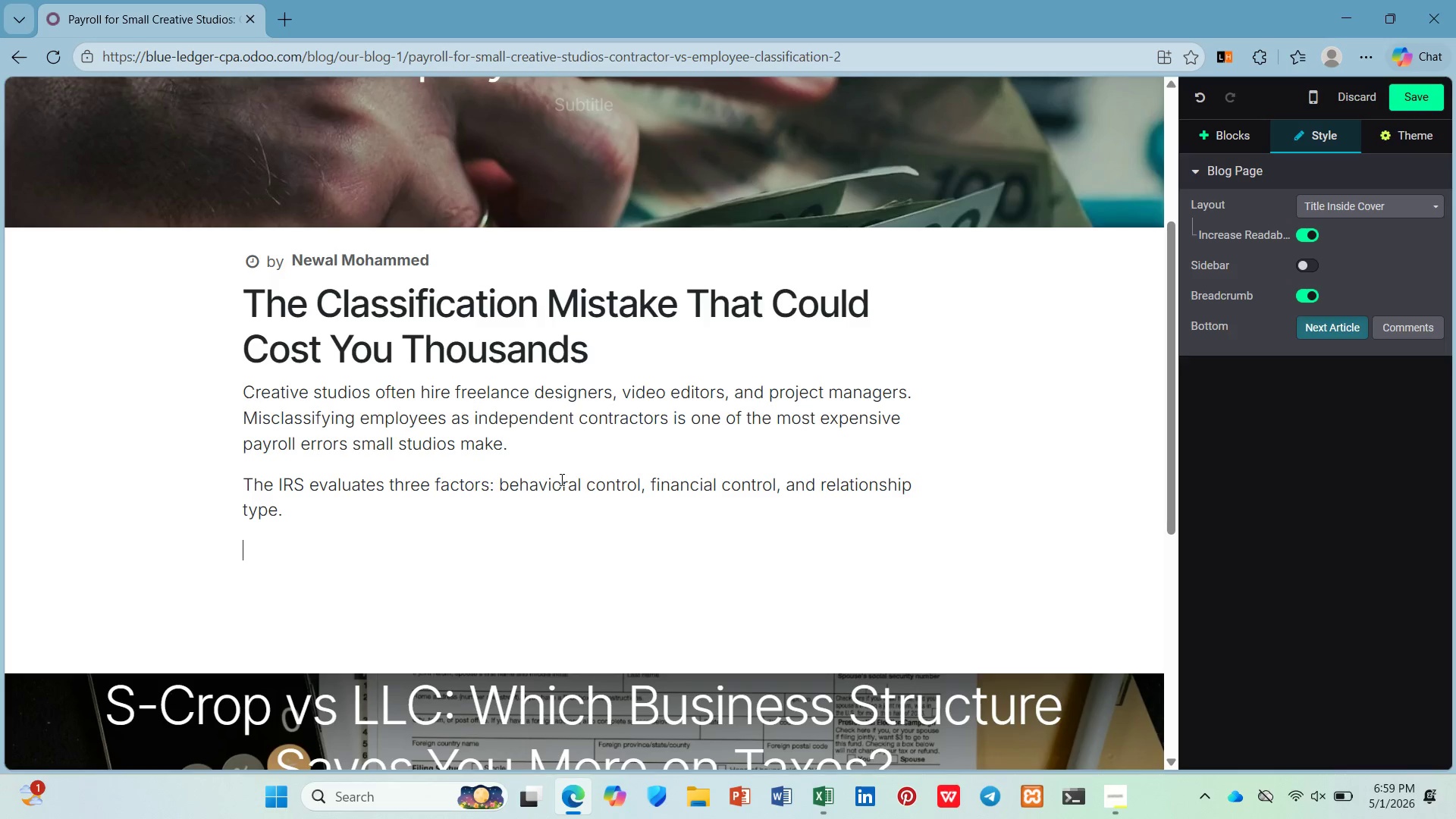 
 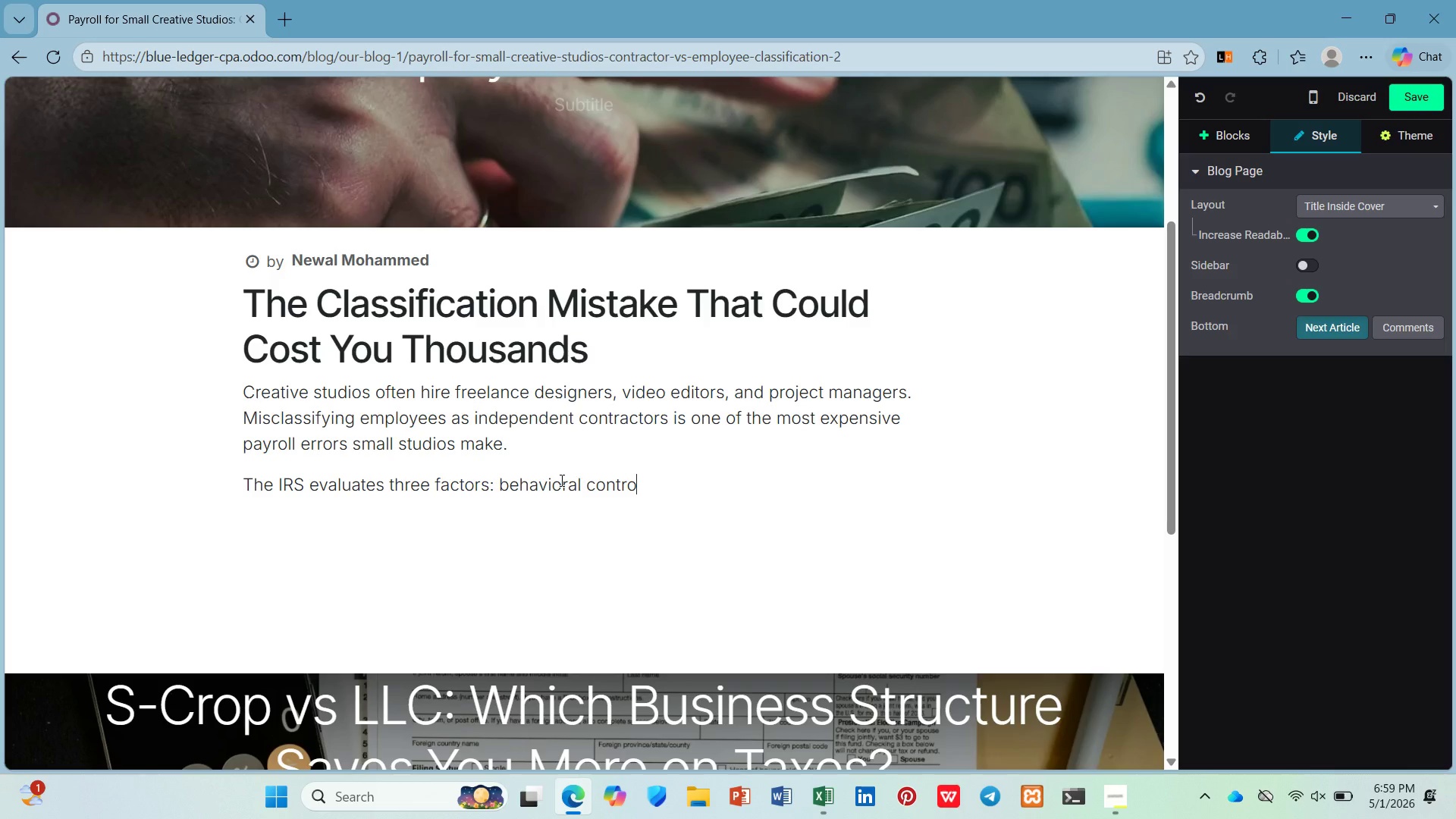 
key(Enter)
 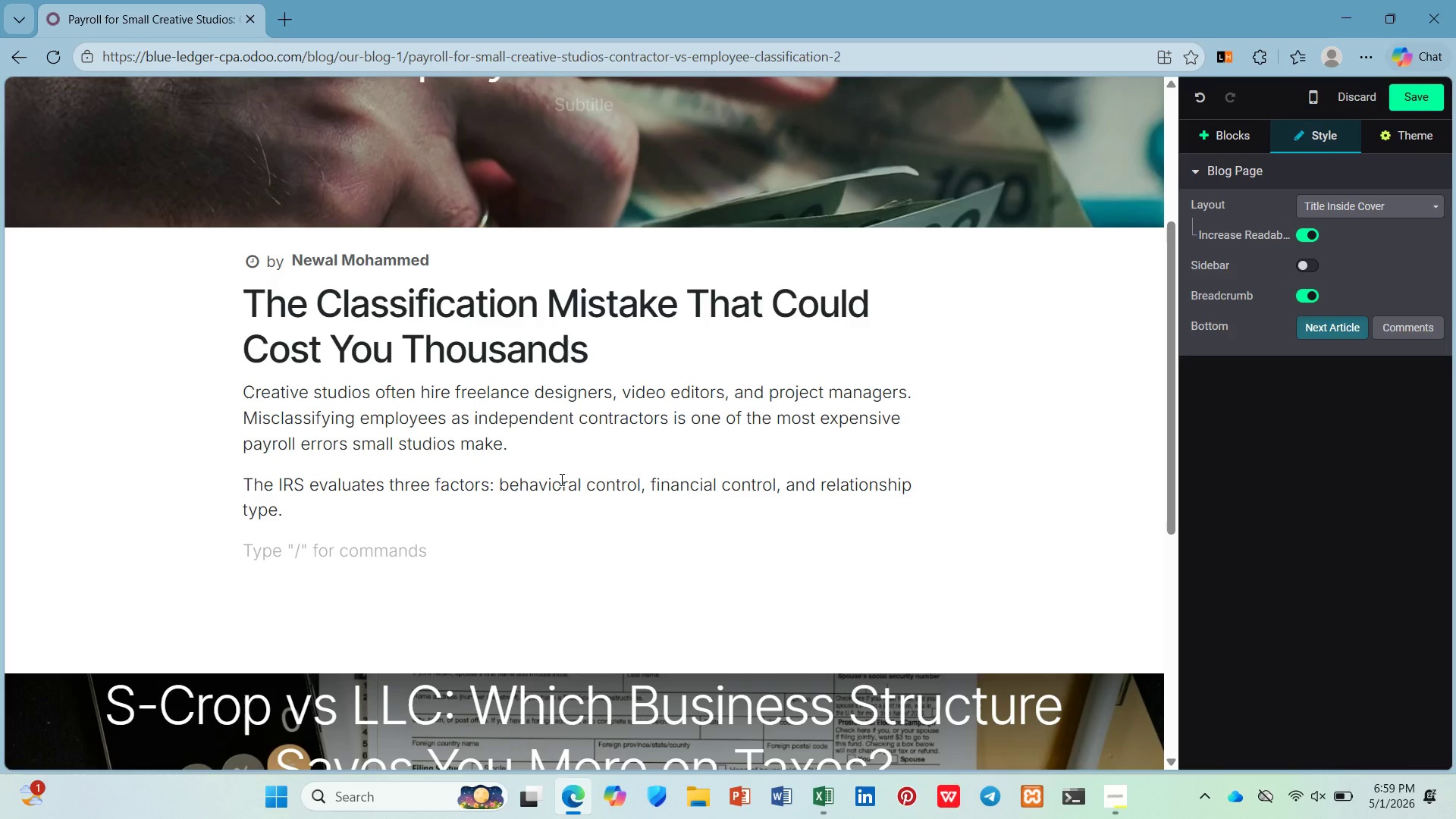 
key(Shift+ShiftLeft)
 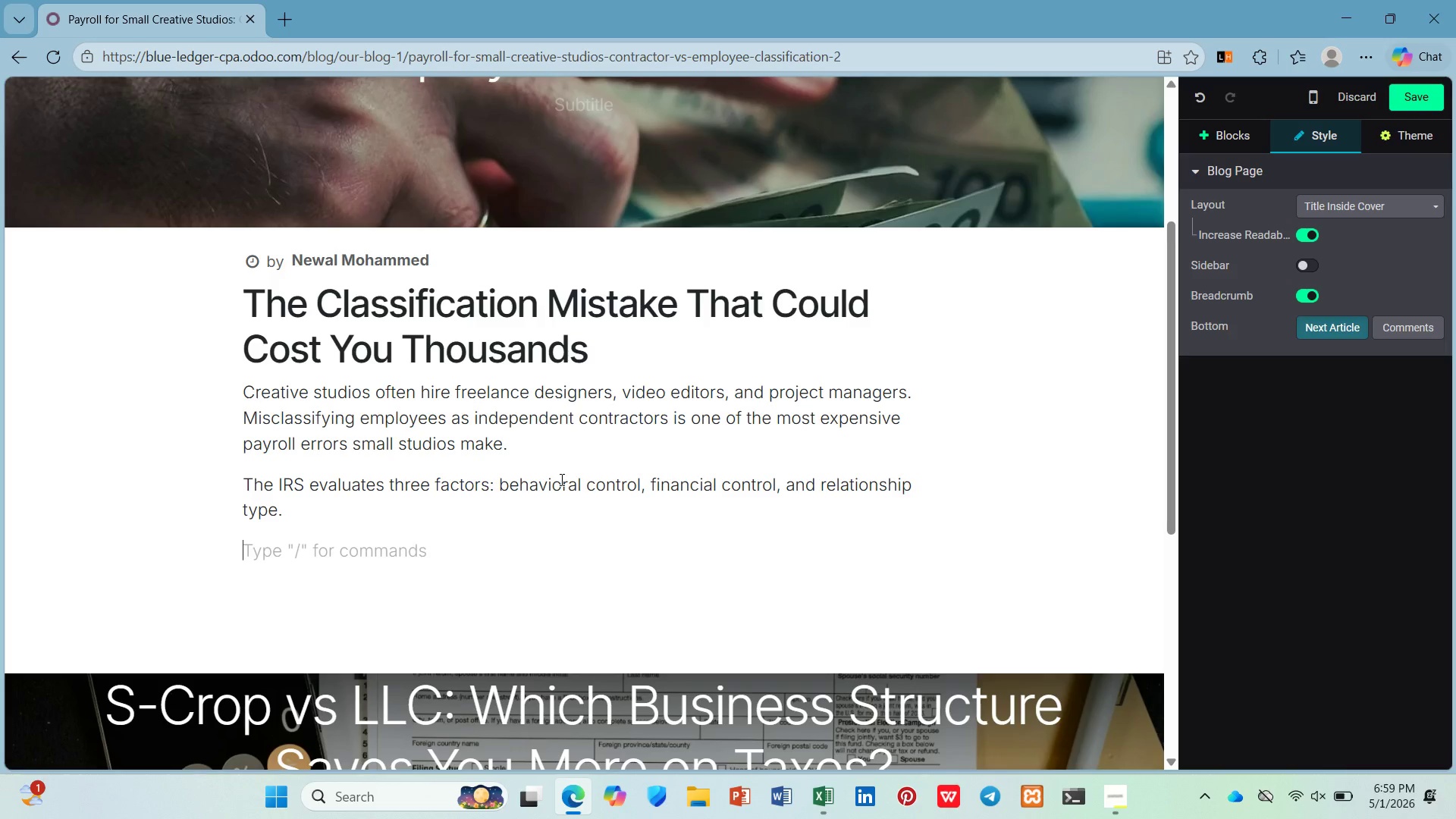 
key(Slash)
 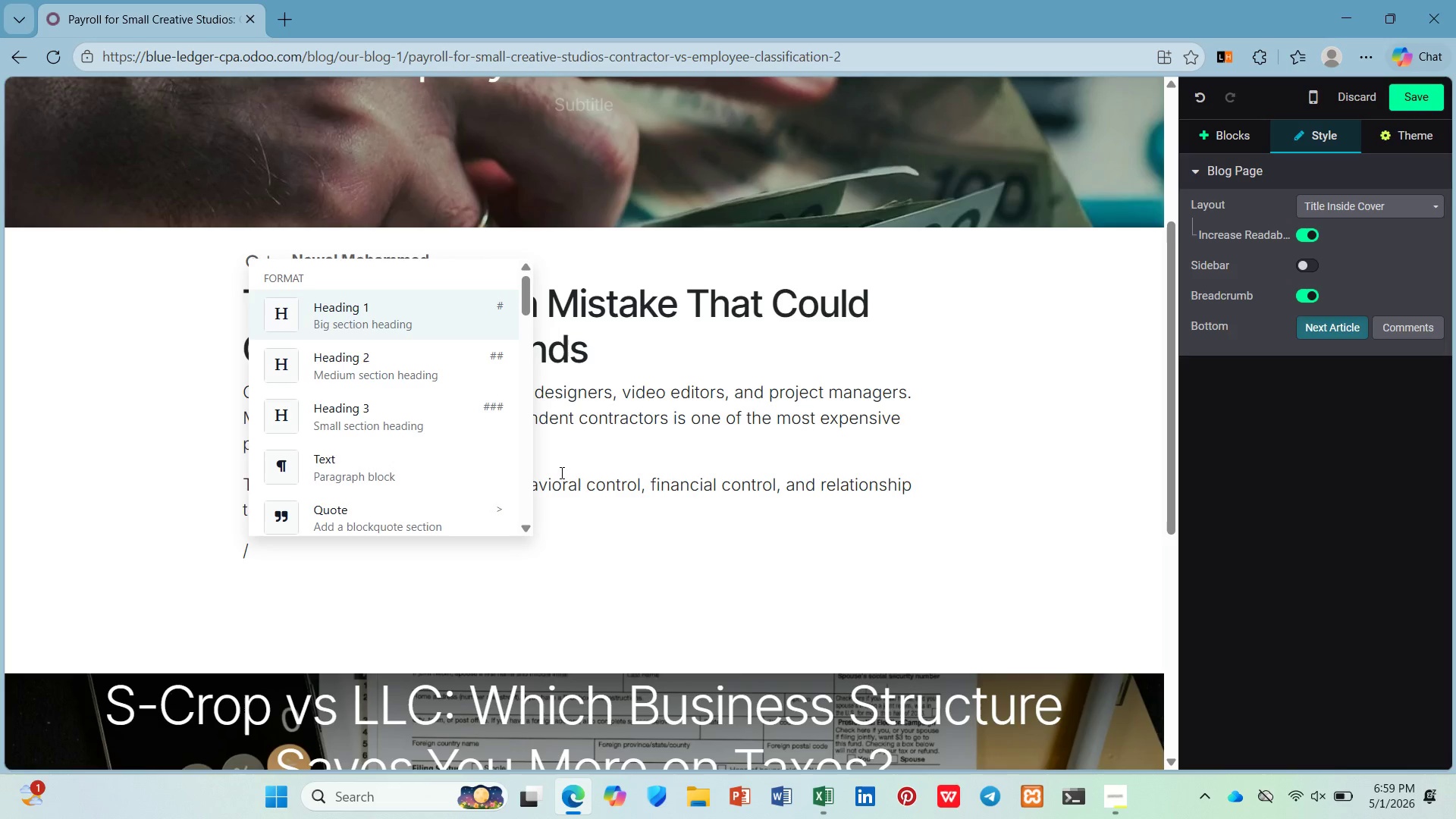 
type(h2)
 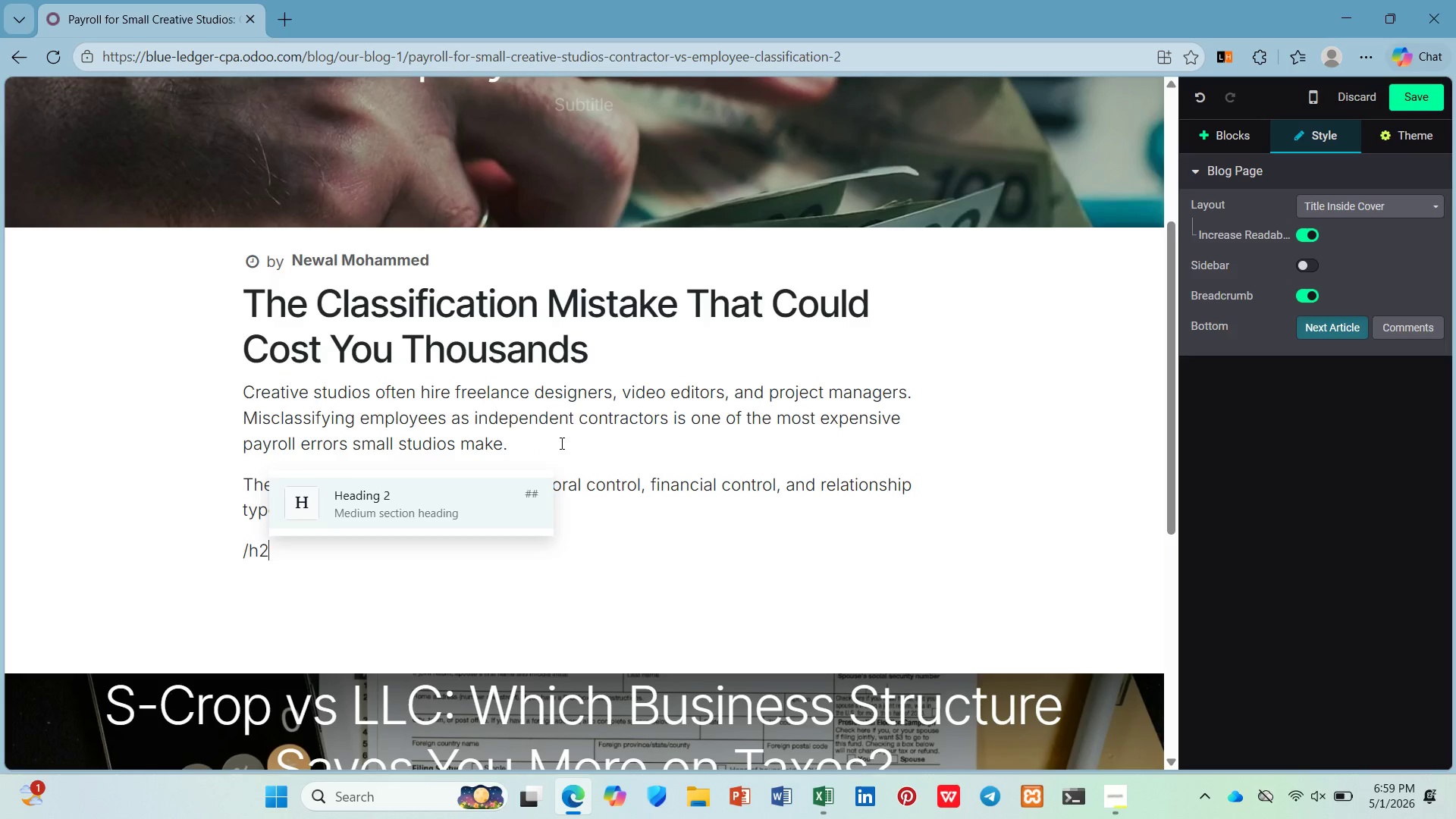 
key(Enter)
 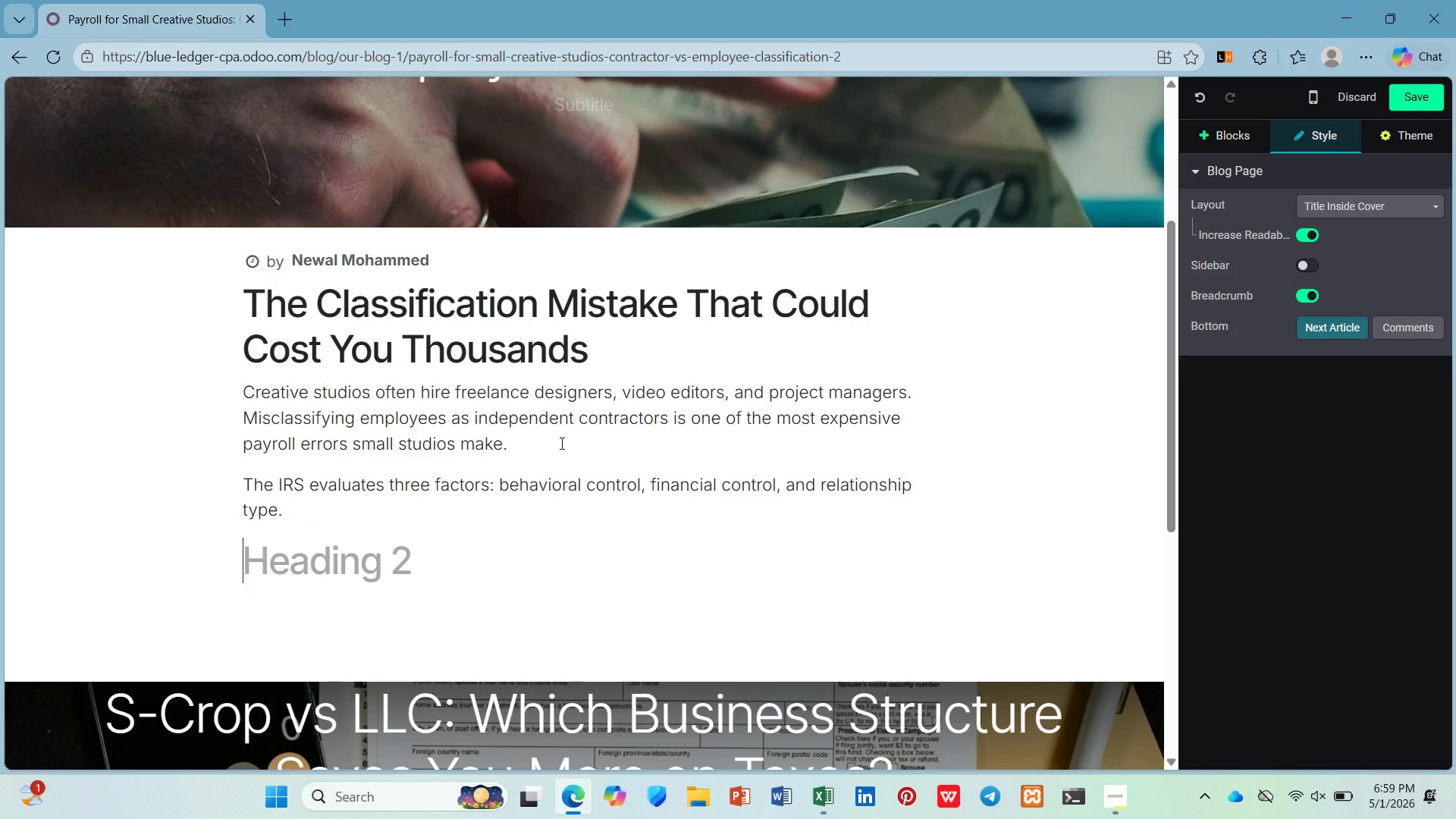 
type(Signs Someone Is an Employee (Not  )
key(Backspace)
type(a Contractor))
 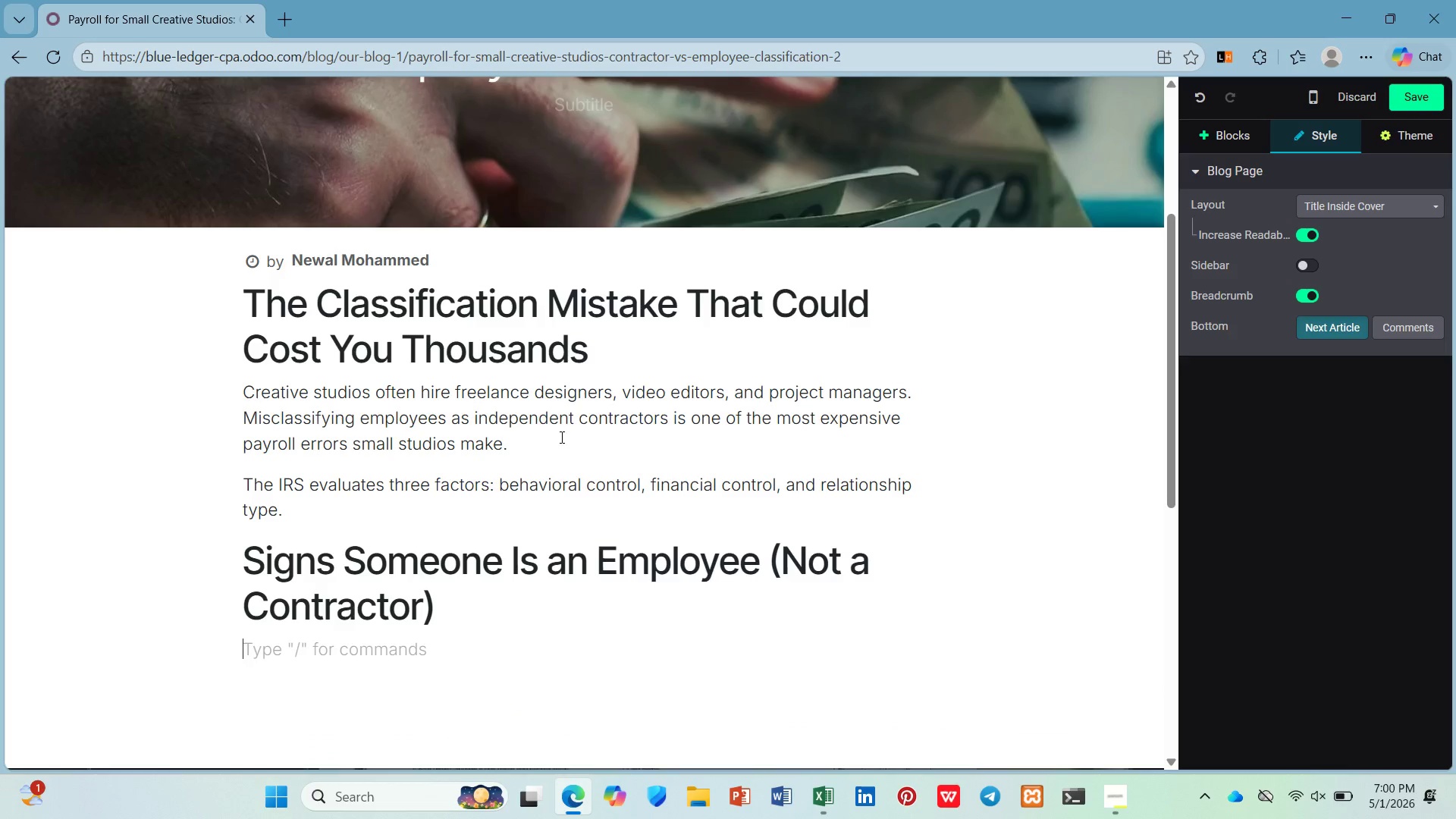 
 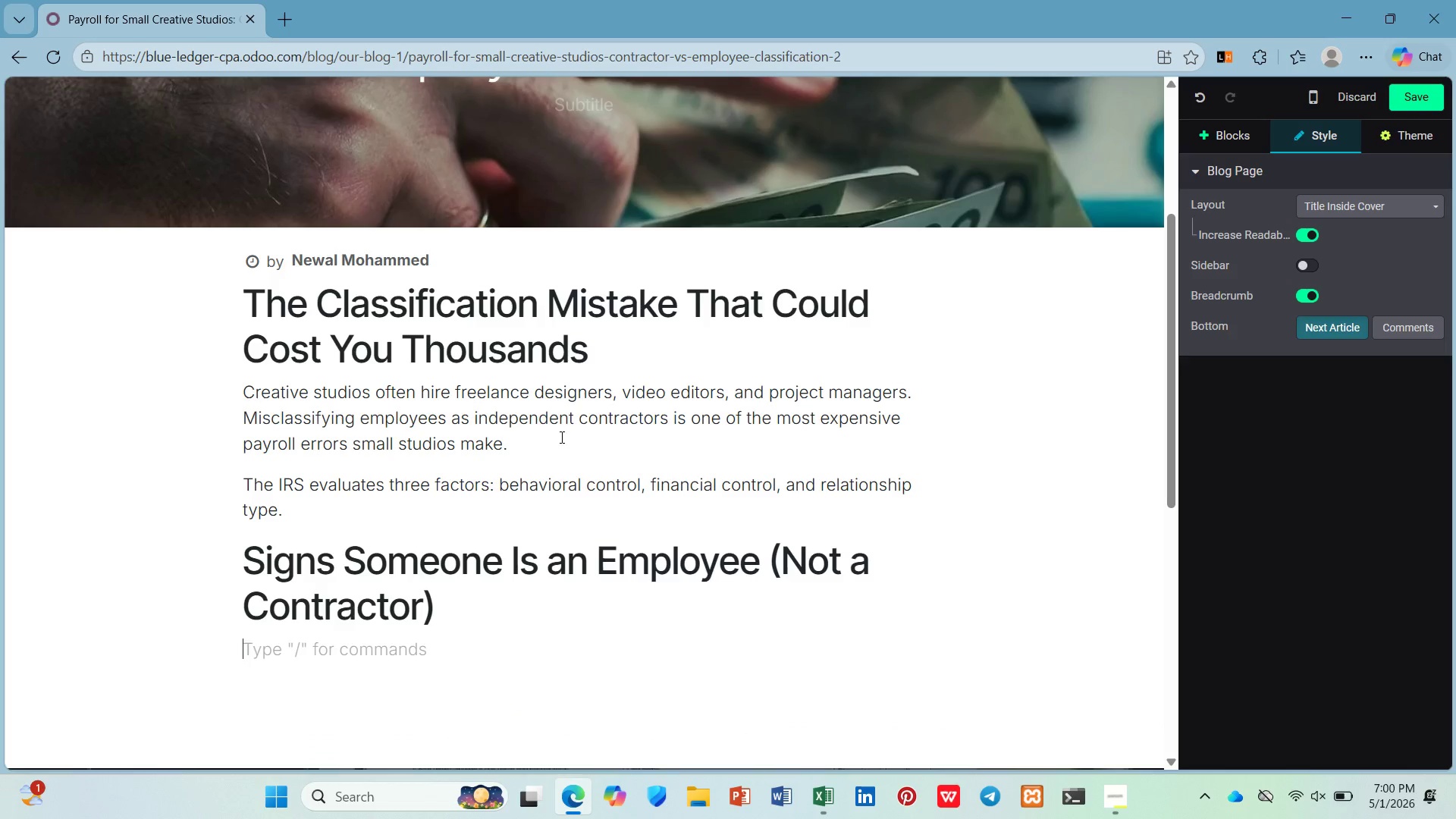 
key(Enter)
 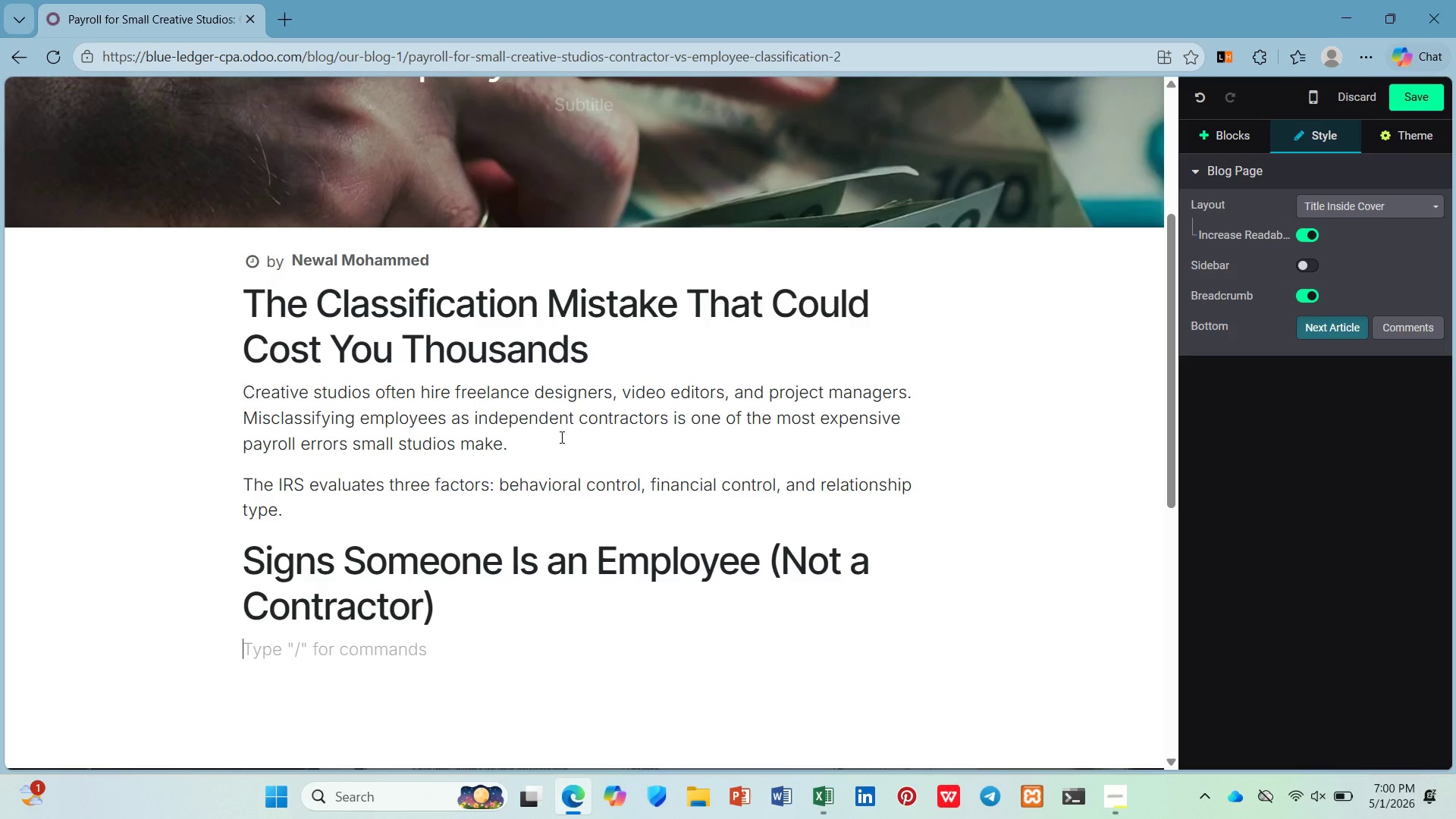 
wait(6.91)
 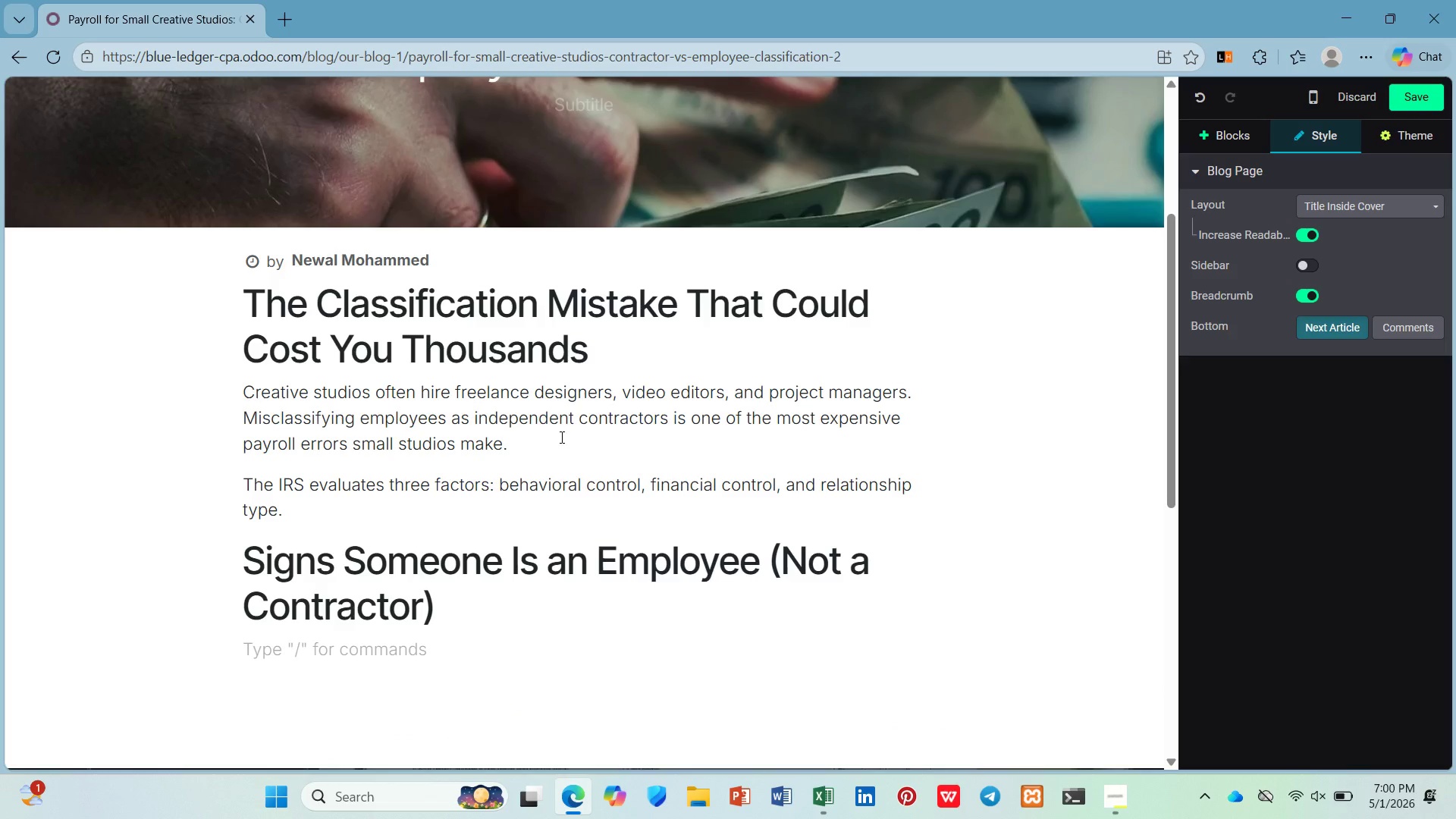 
type(/ul)
 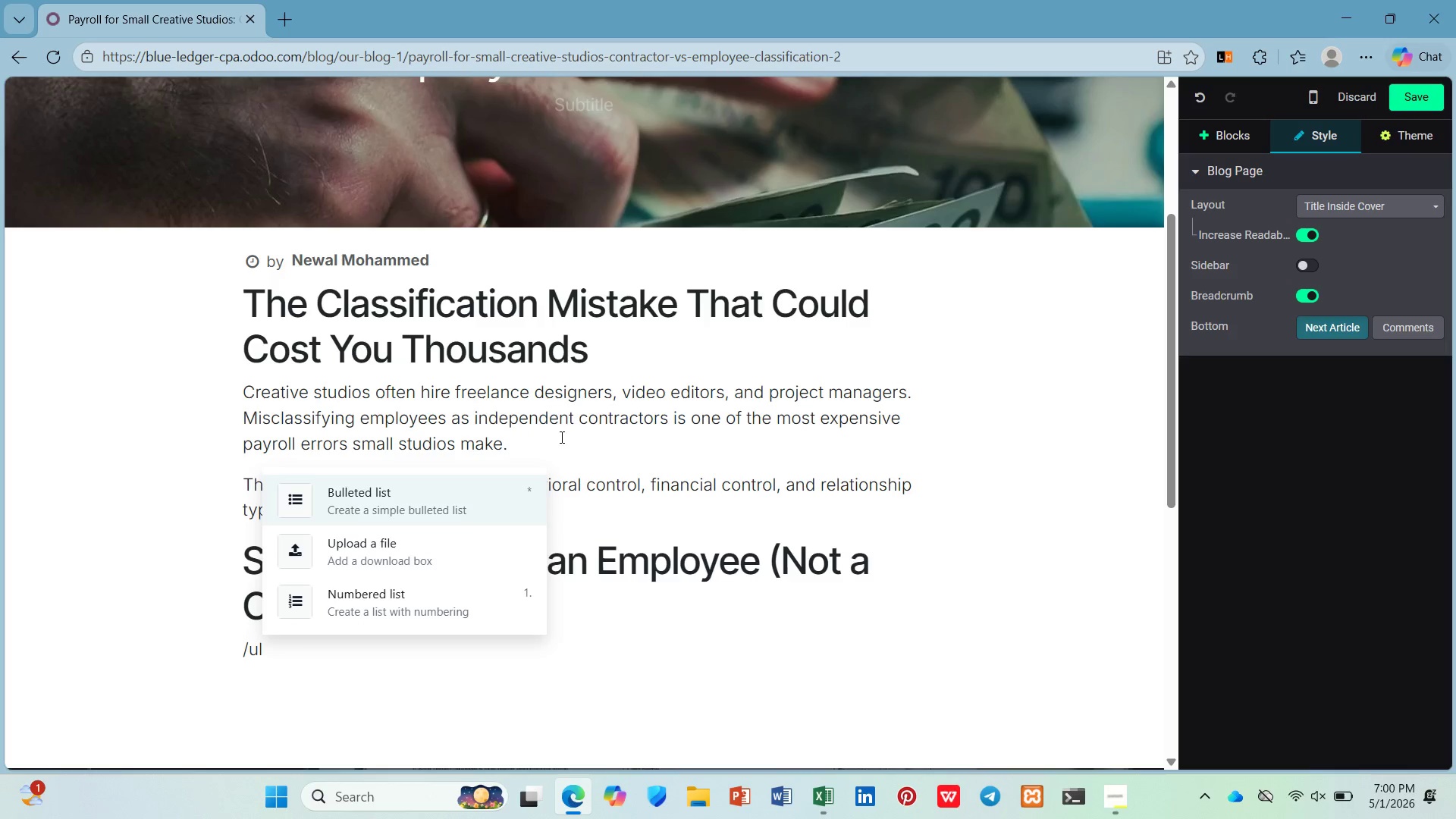 
key(Enter)
 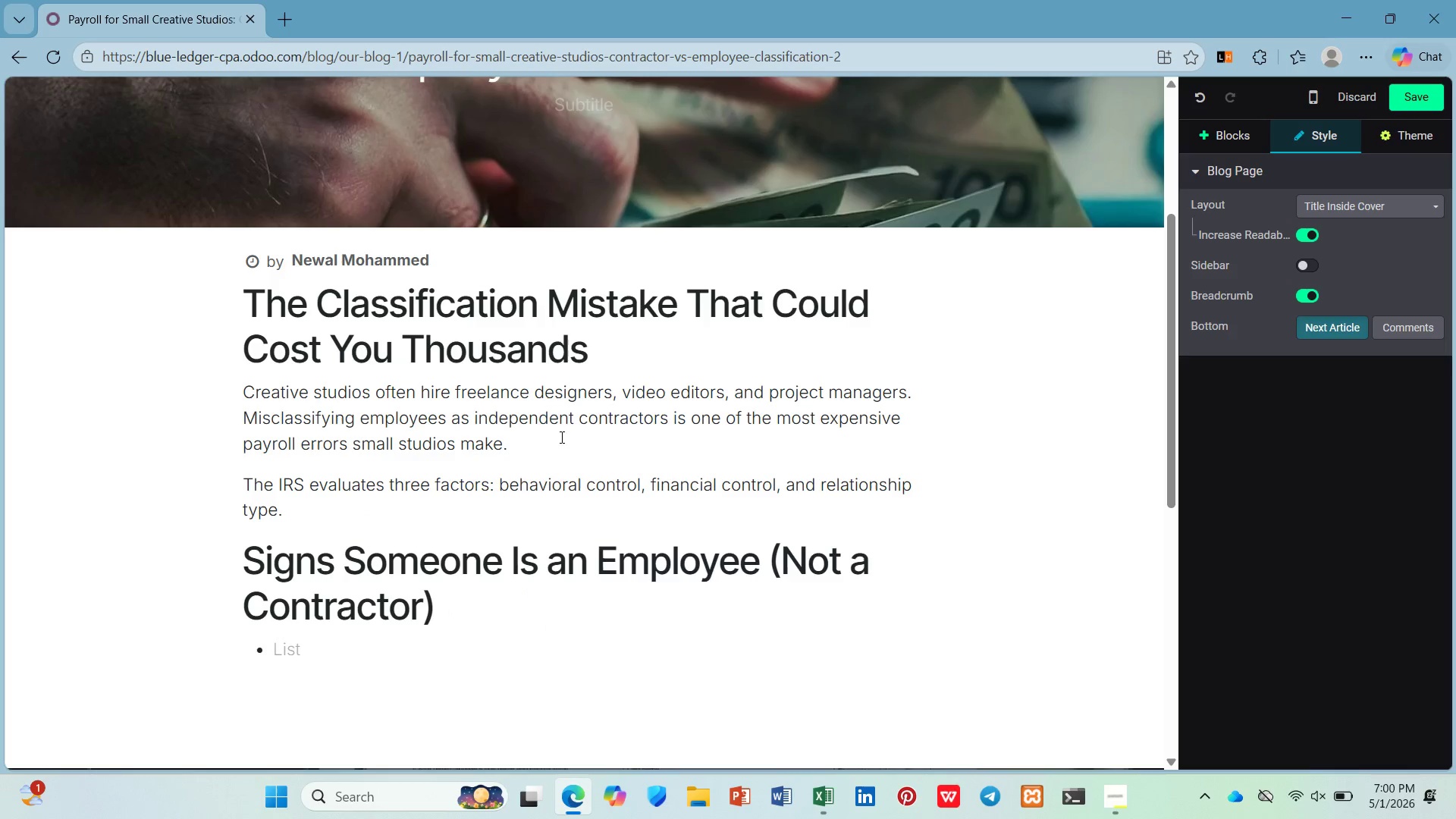 
type(You set thi)
key(Backspace)
type(eir hurs and work locations)
key(Backspace)
 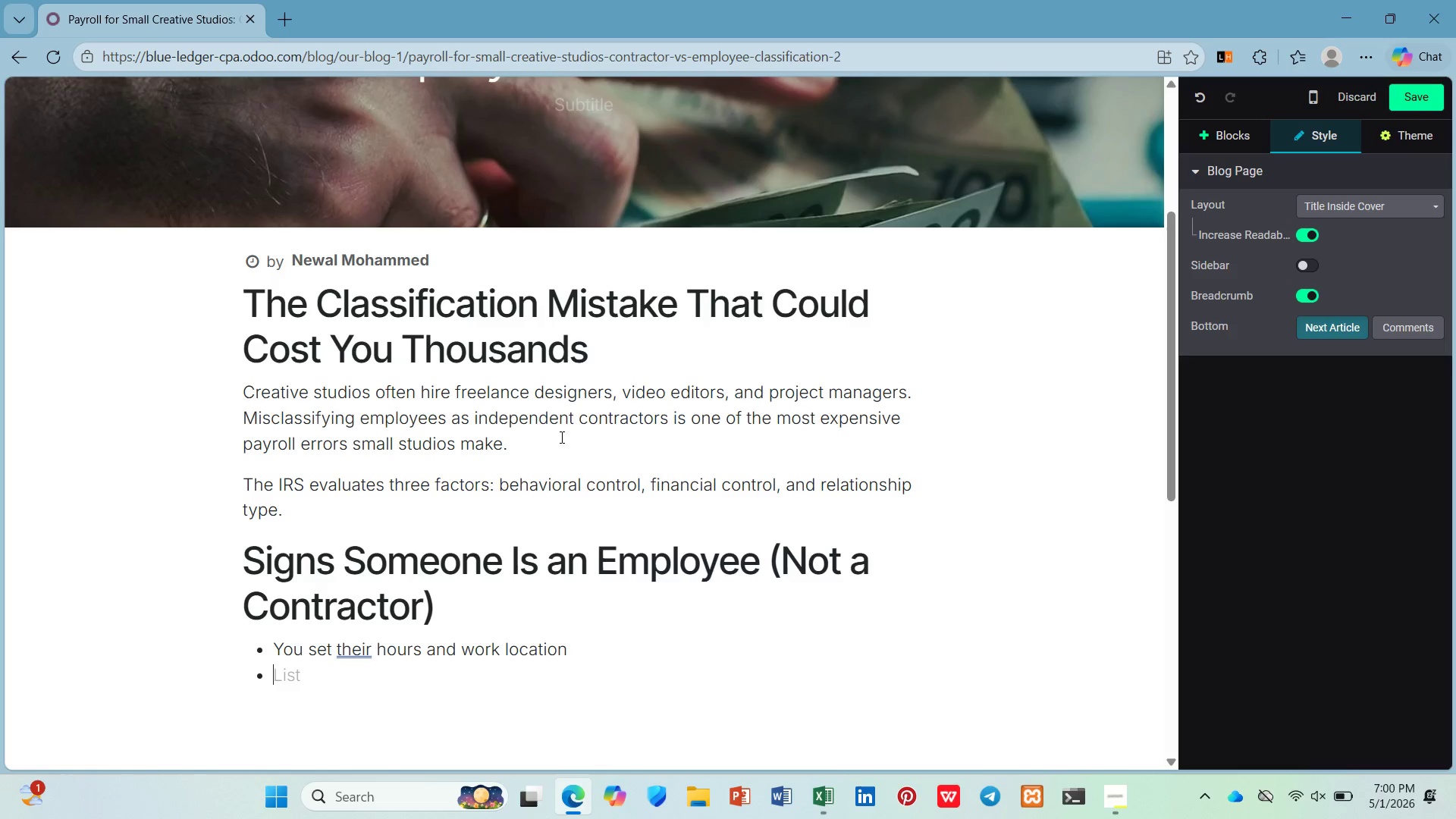 
key(Enter)
 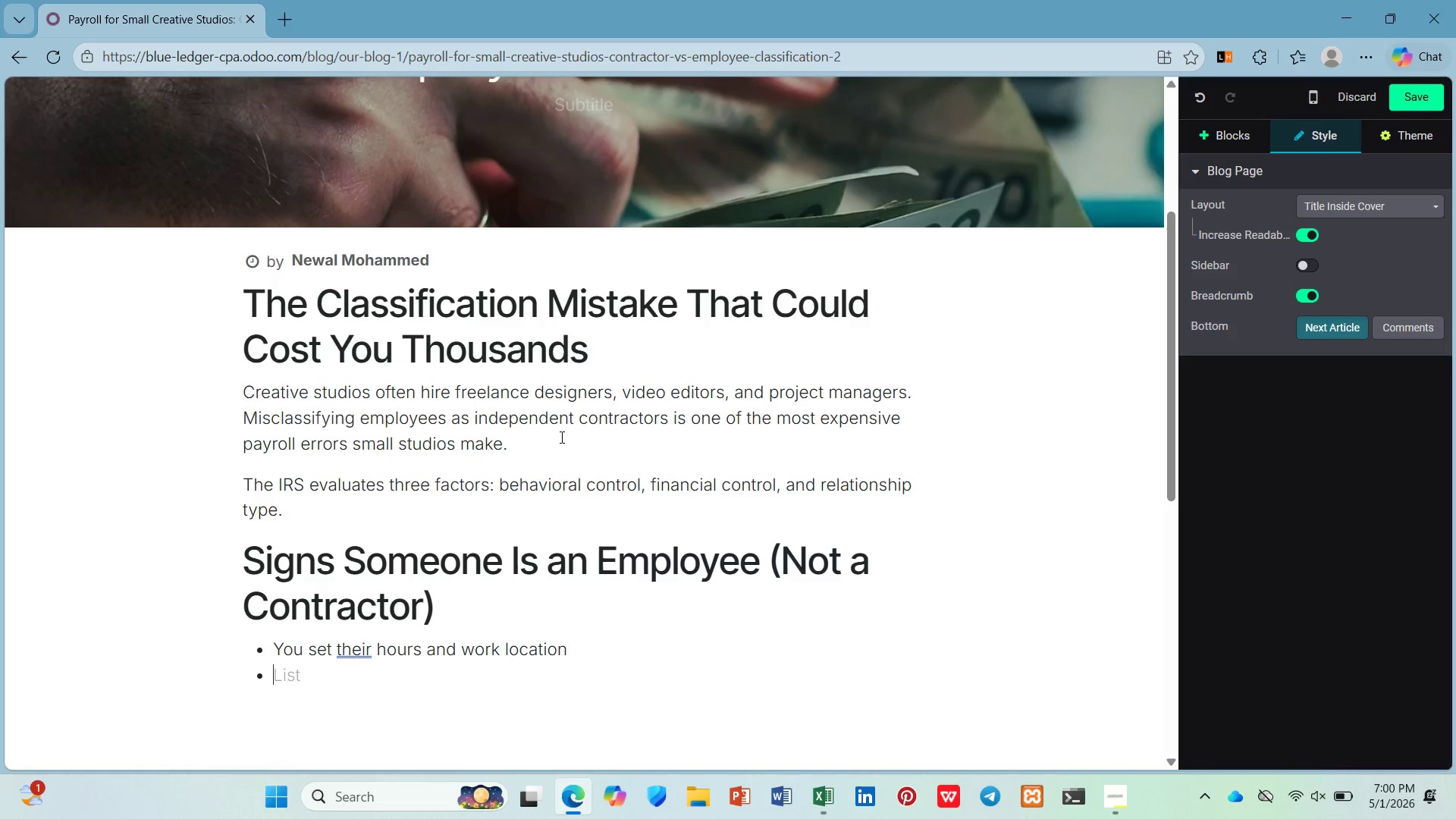 
type(You provide equipment (comuter, sod)
key(Backspace)
type(ftware, camera))
 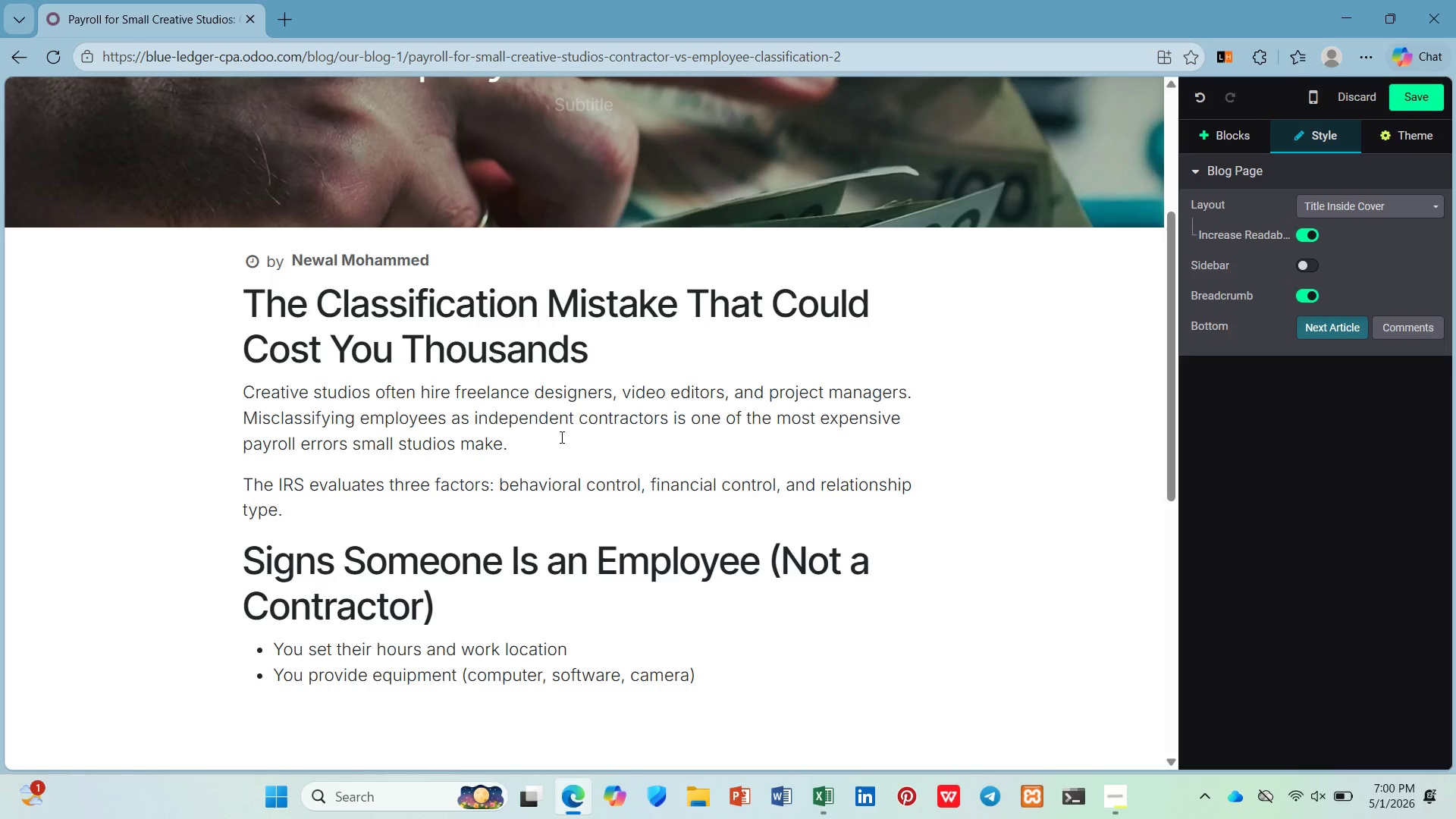 
key(Enter)
 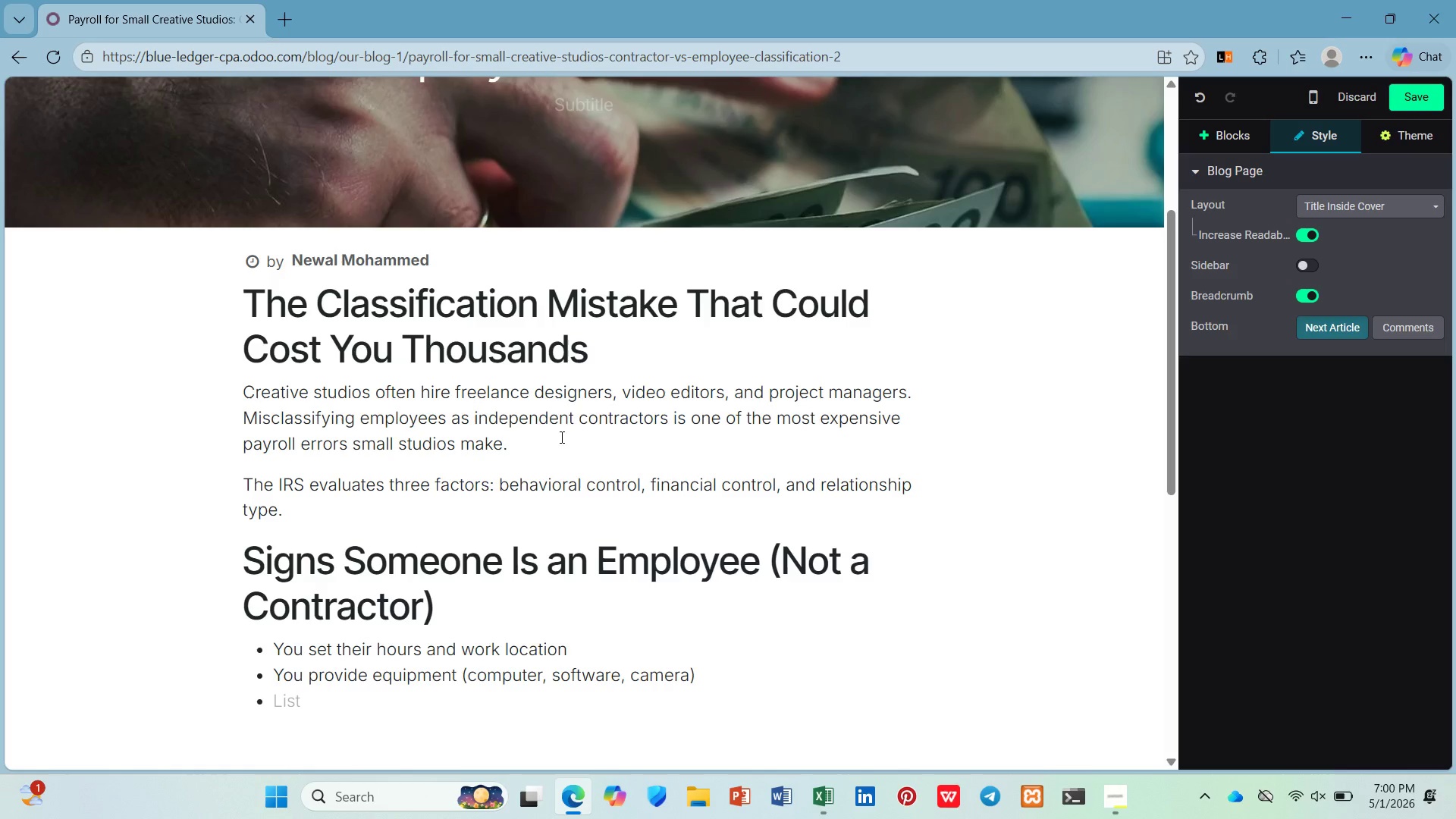 
type(You train them on your methods)
 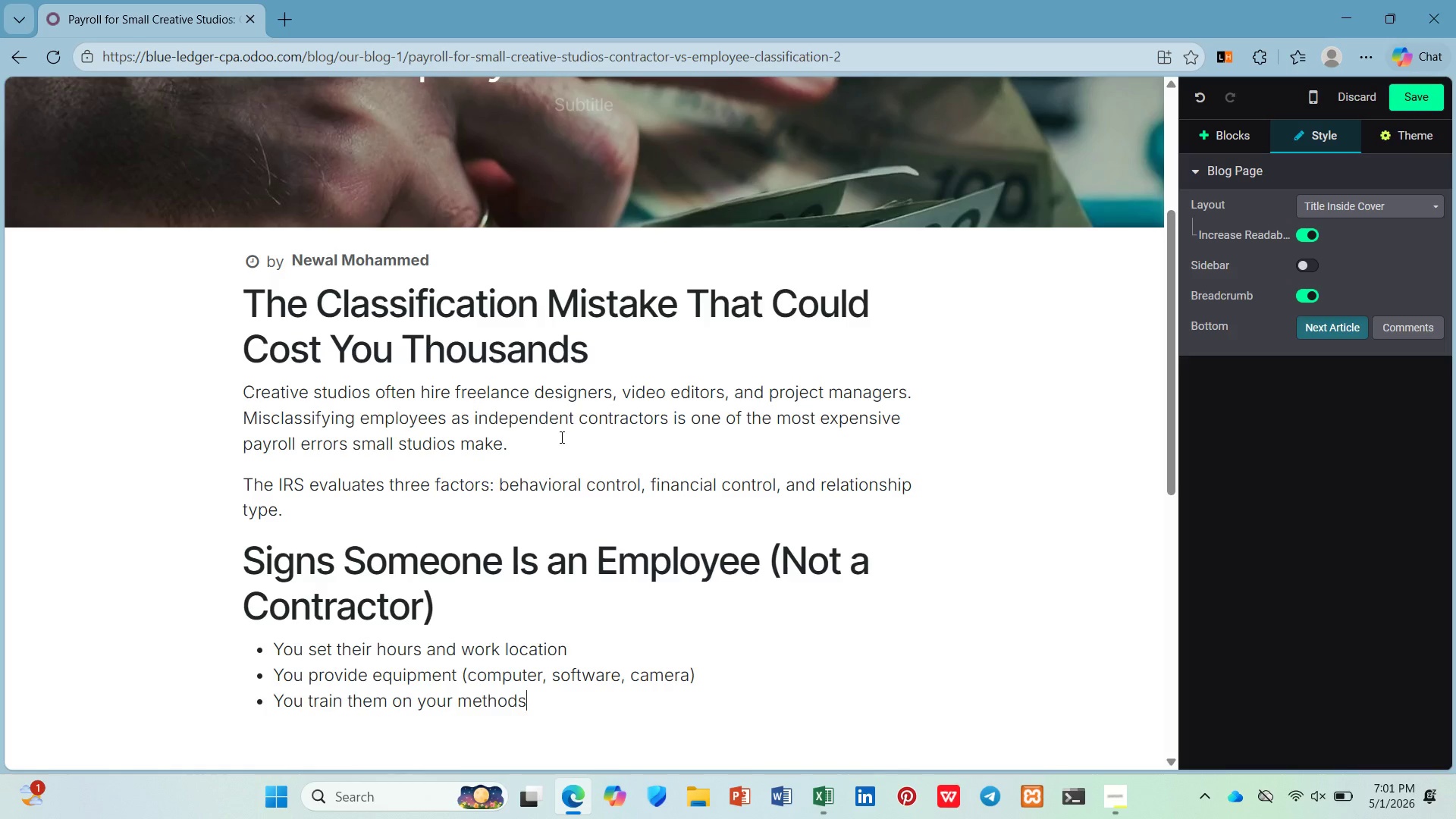 
key(Enter)
 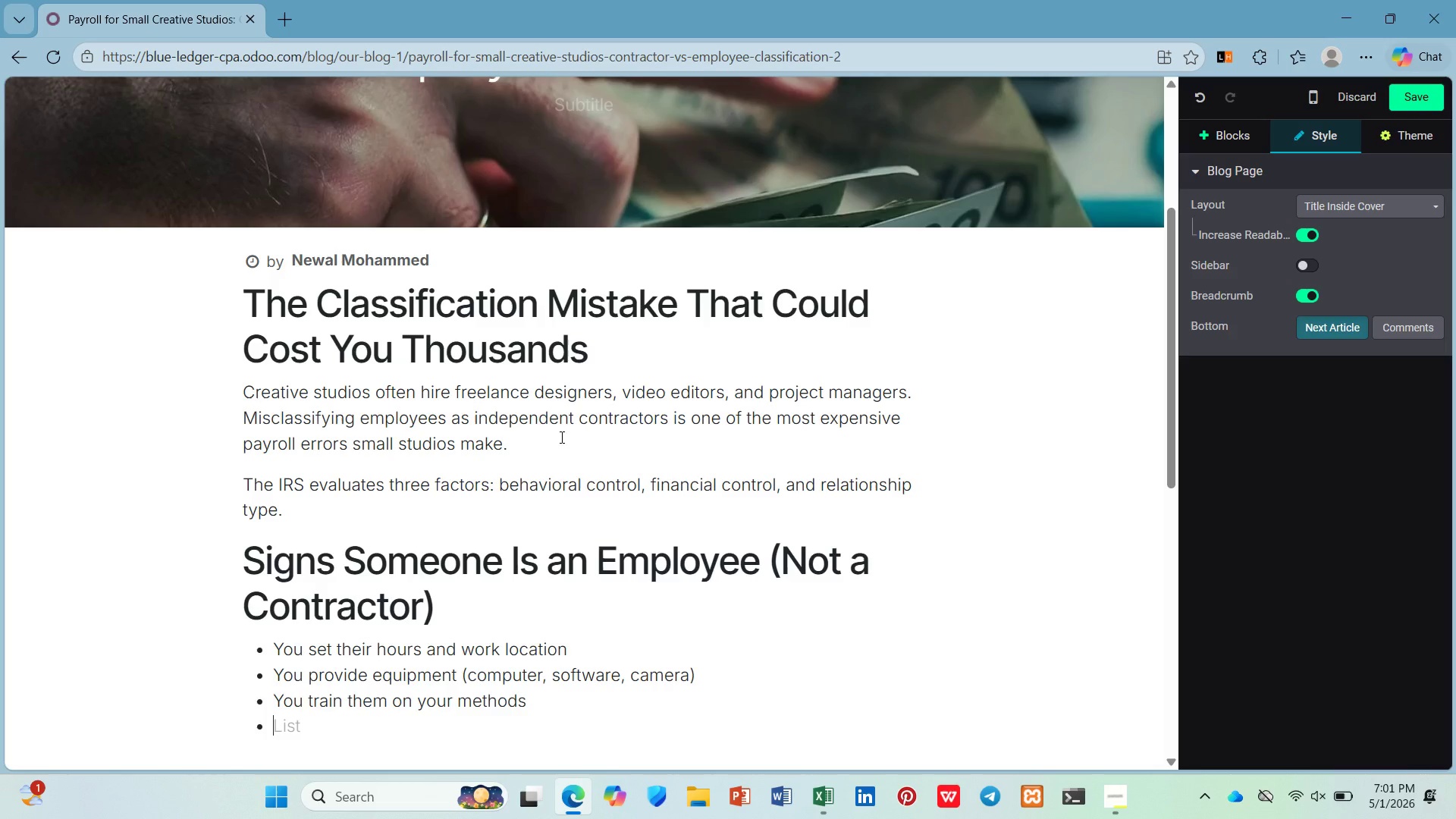 
scroll: coordinate [598, 384], scroll_direction: down, amount: 5.0
 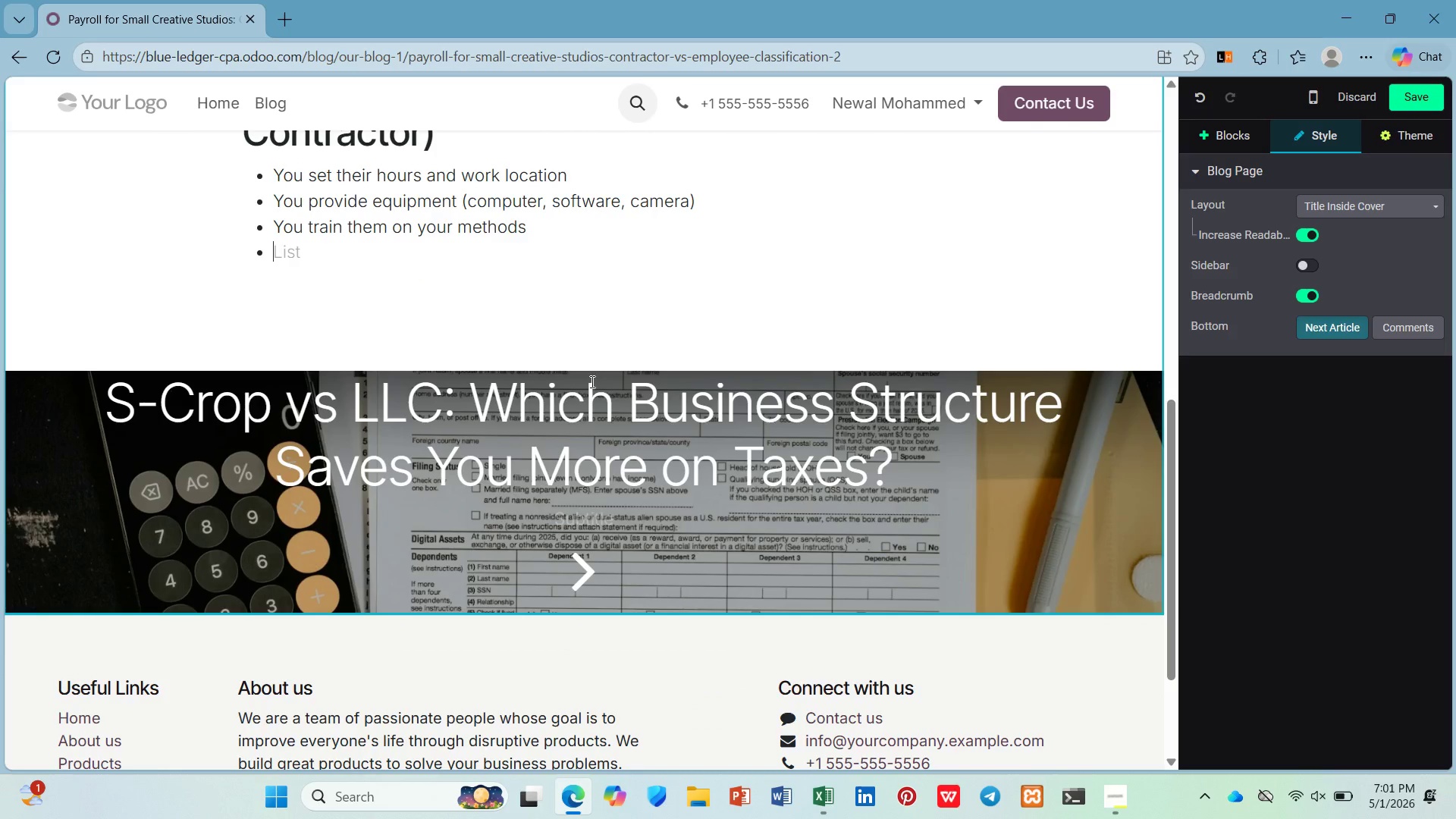 
type(They )
 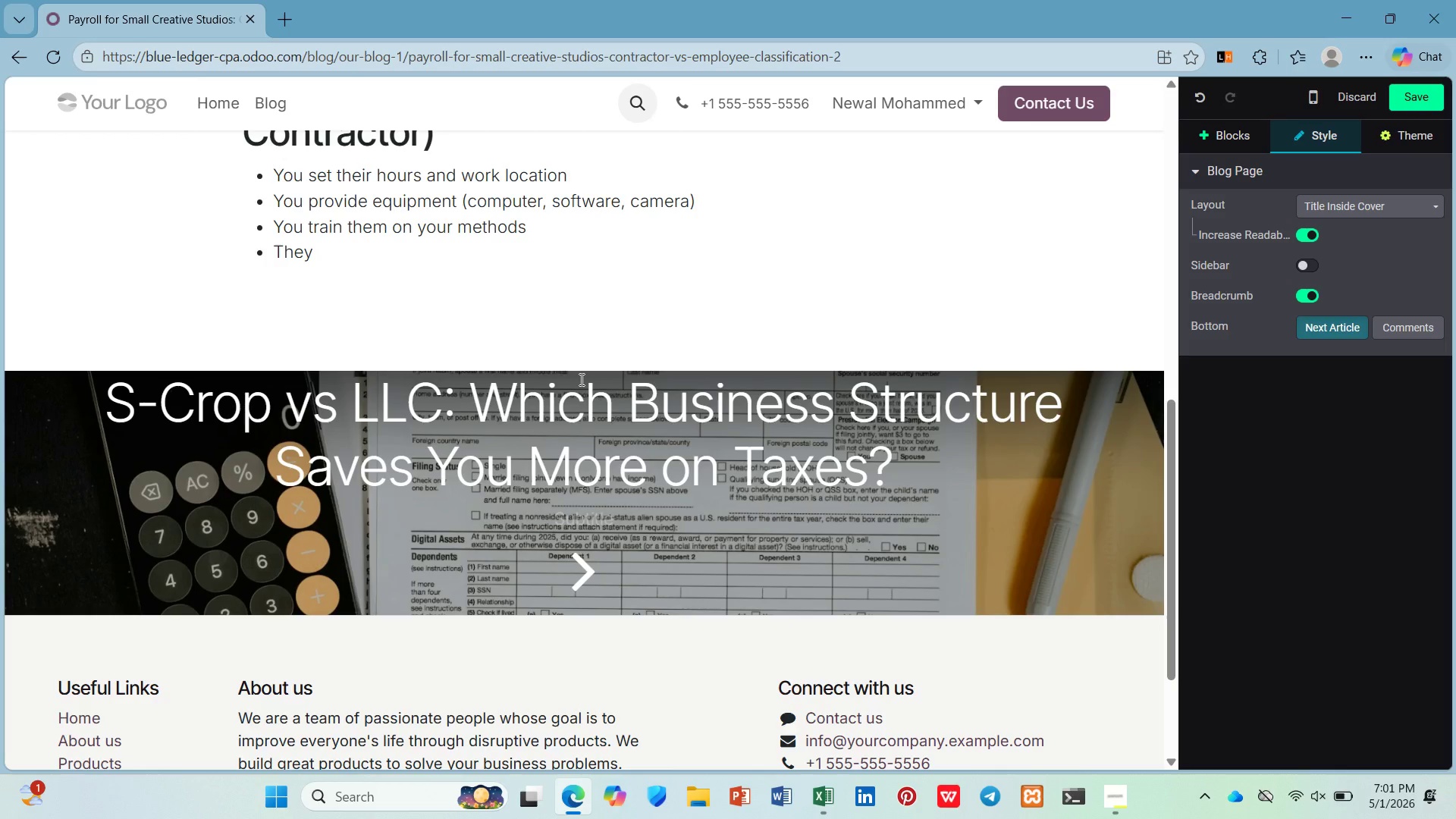 
type(work exclusively for your studio)
 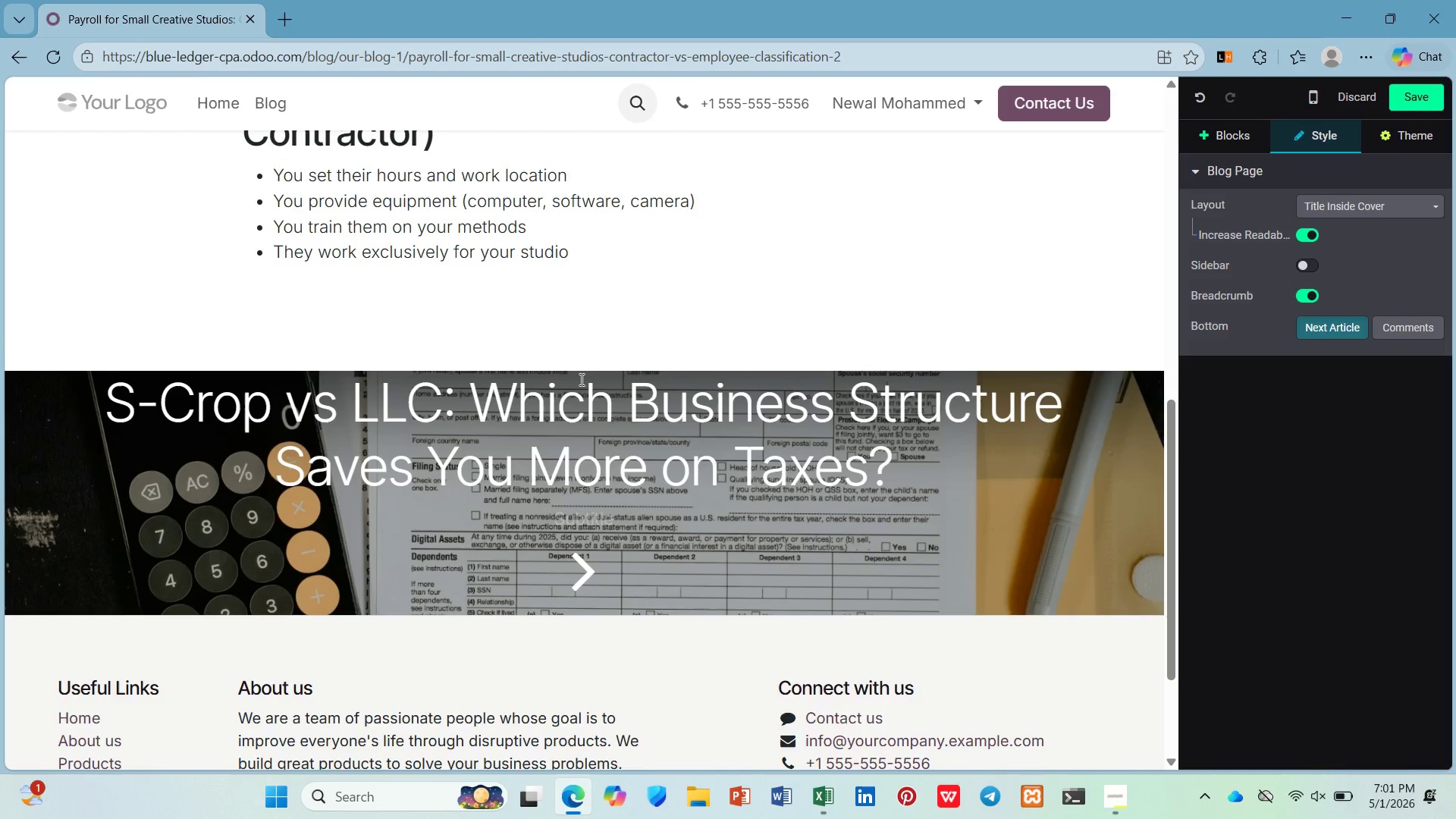 
key(Enter)
 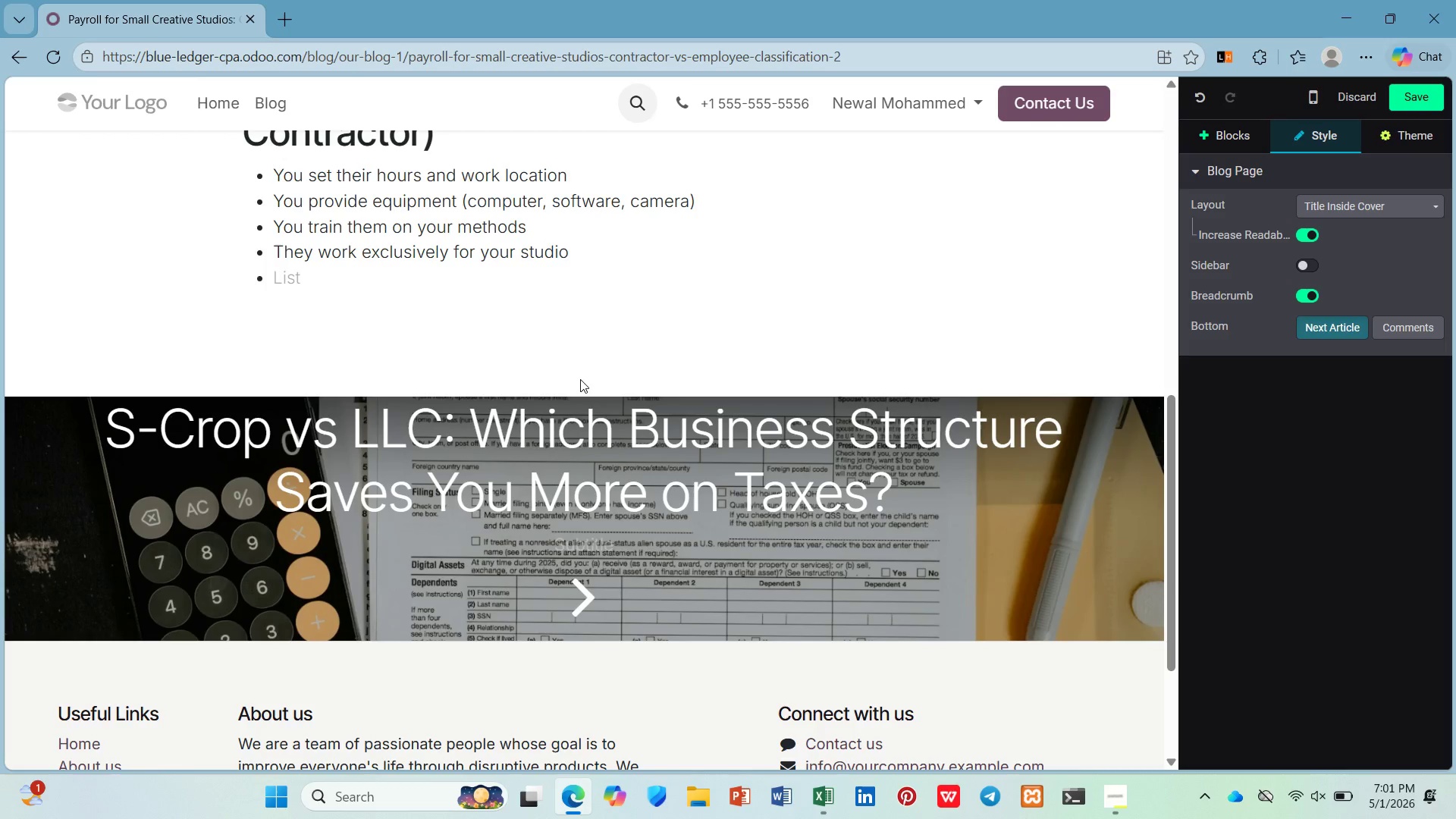 
type(They receive benefits or paid time)
 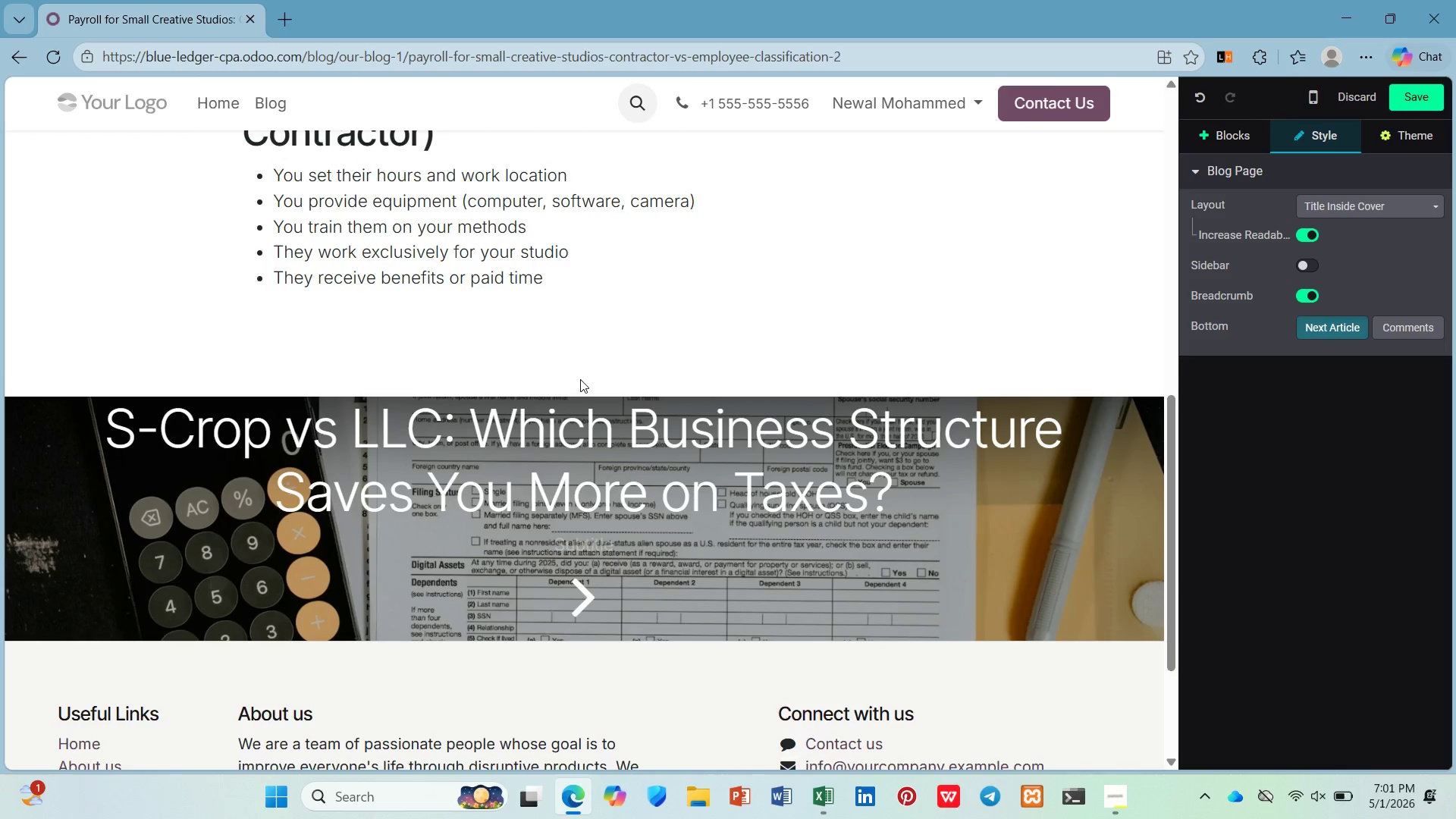 
key(Enter)
 